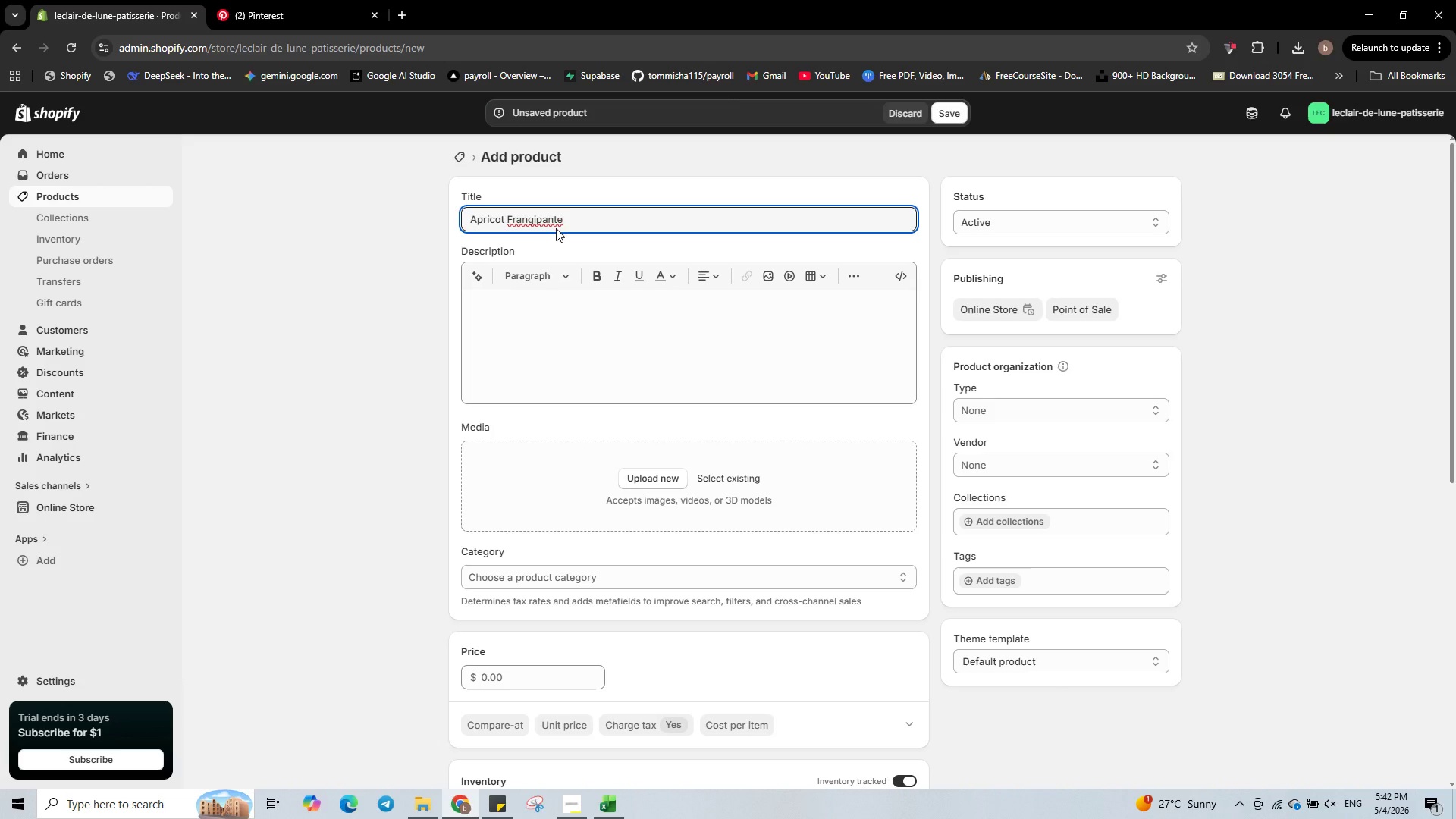 
key(Backspace)
 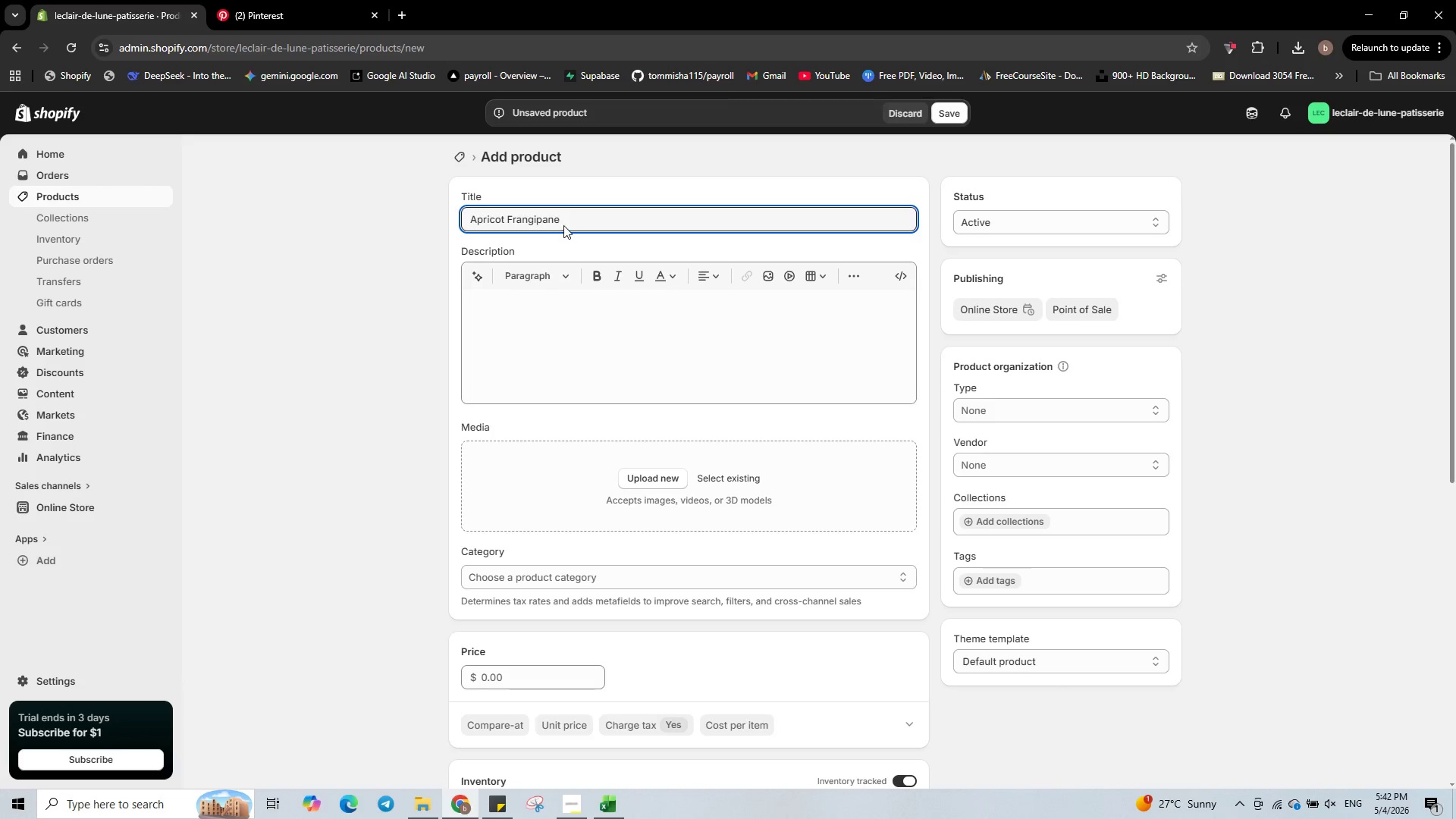 
left_click([567, 222])
 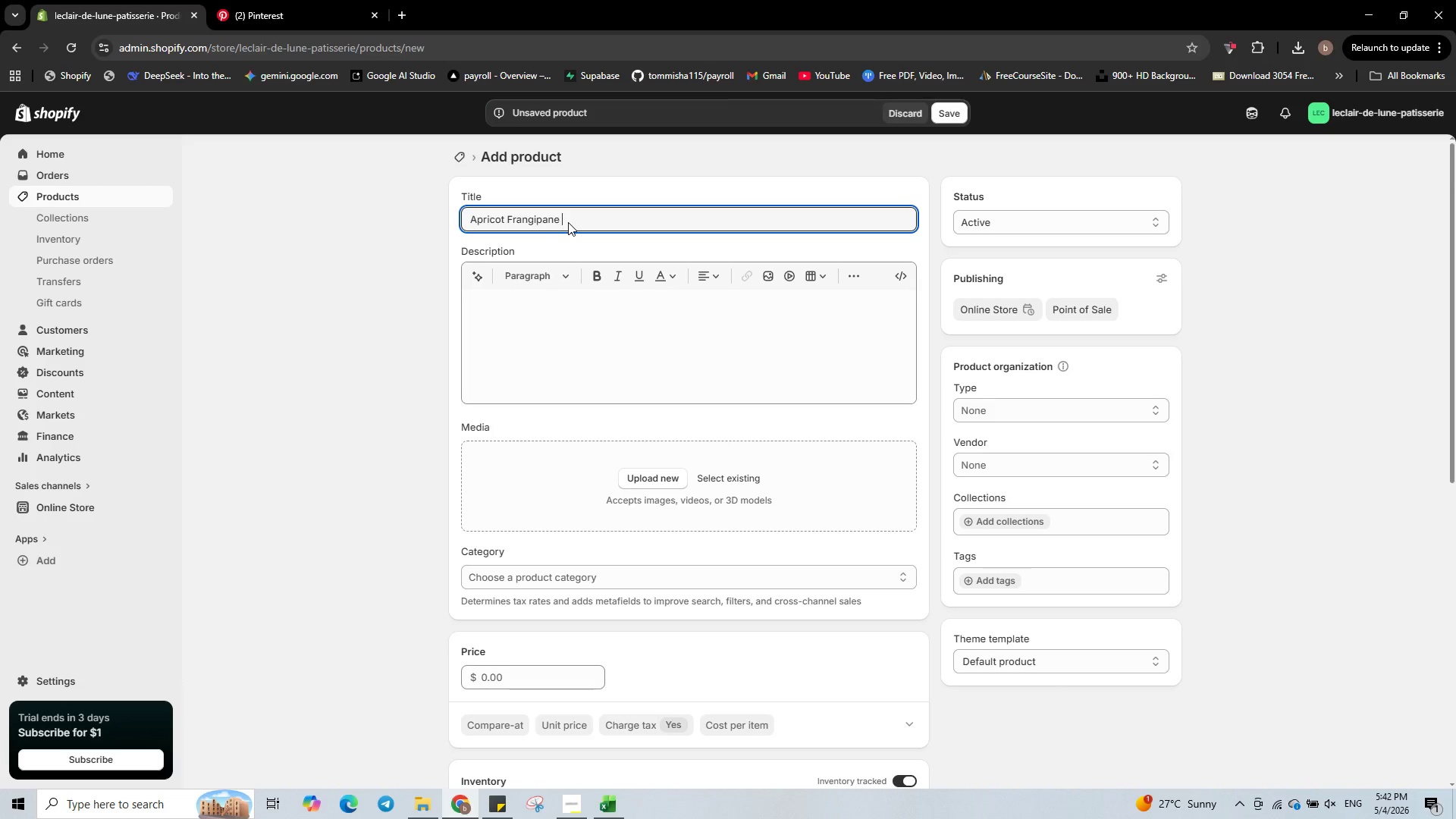 
type(Tart)
 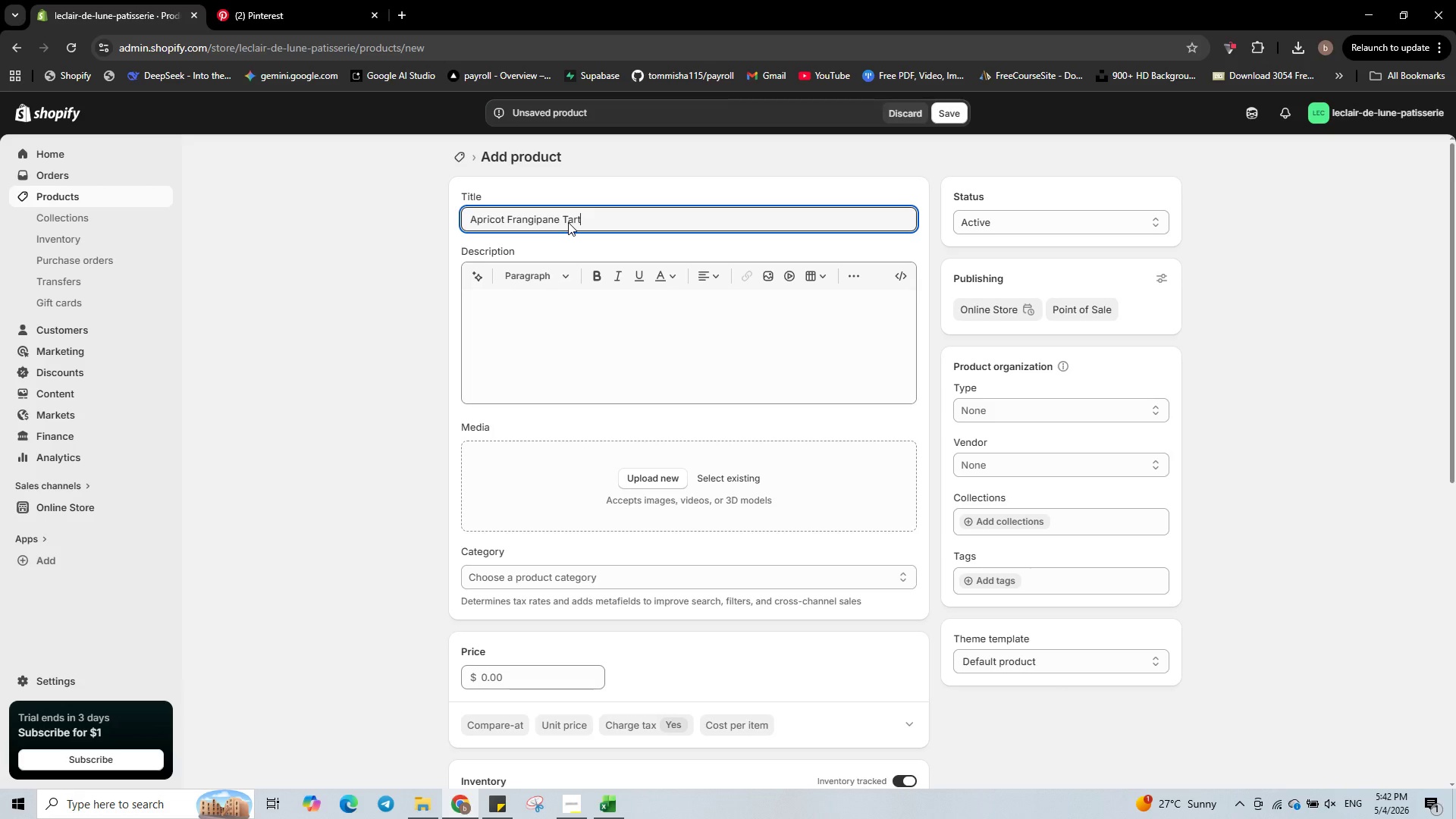 
left_click([584, 310])
 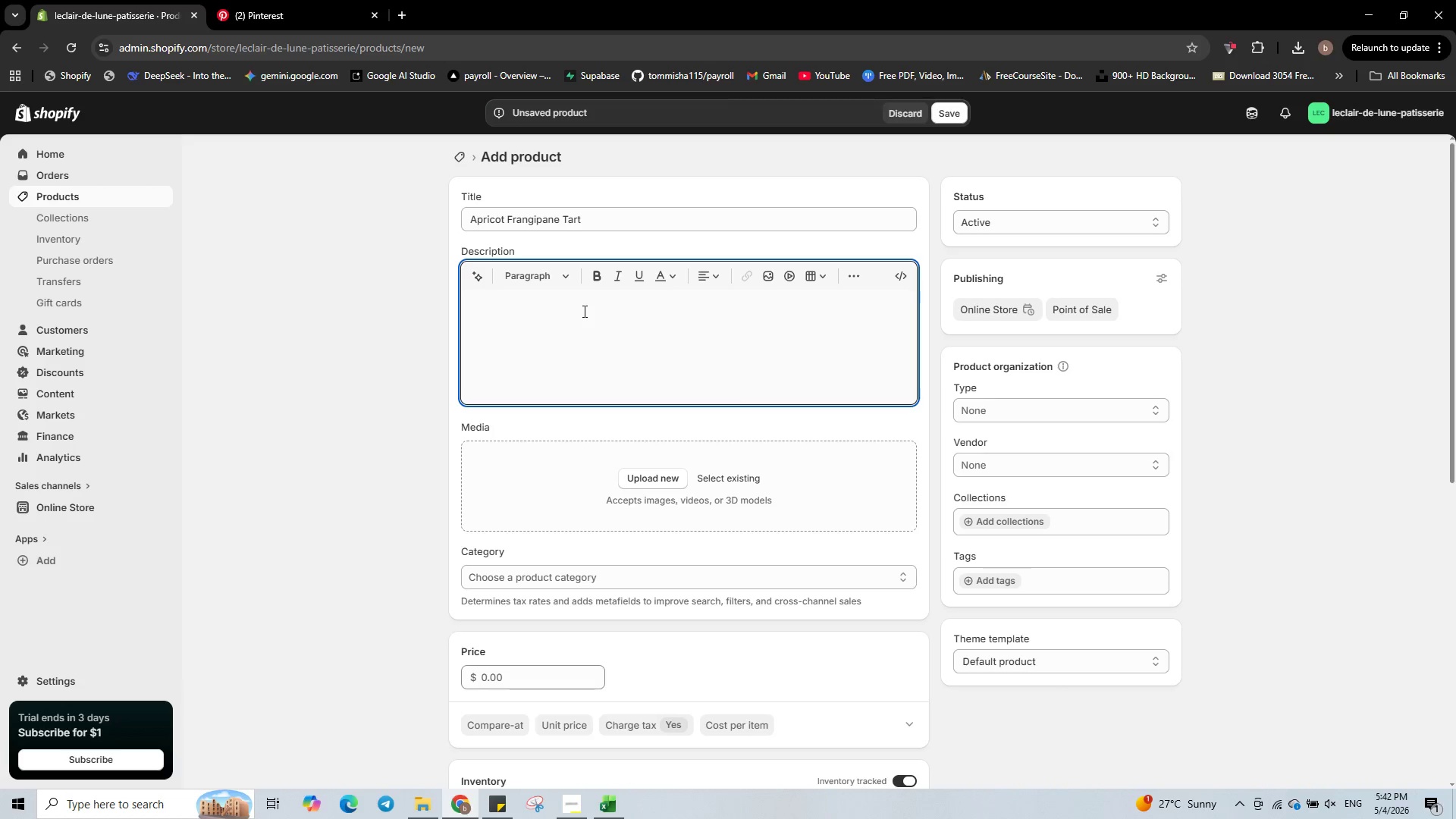 
wait(5.83)
 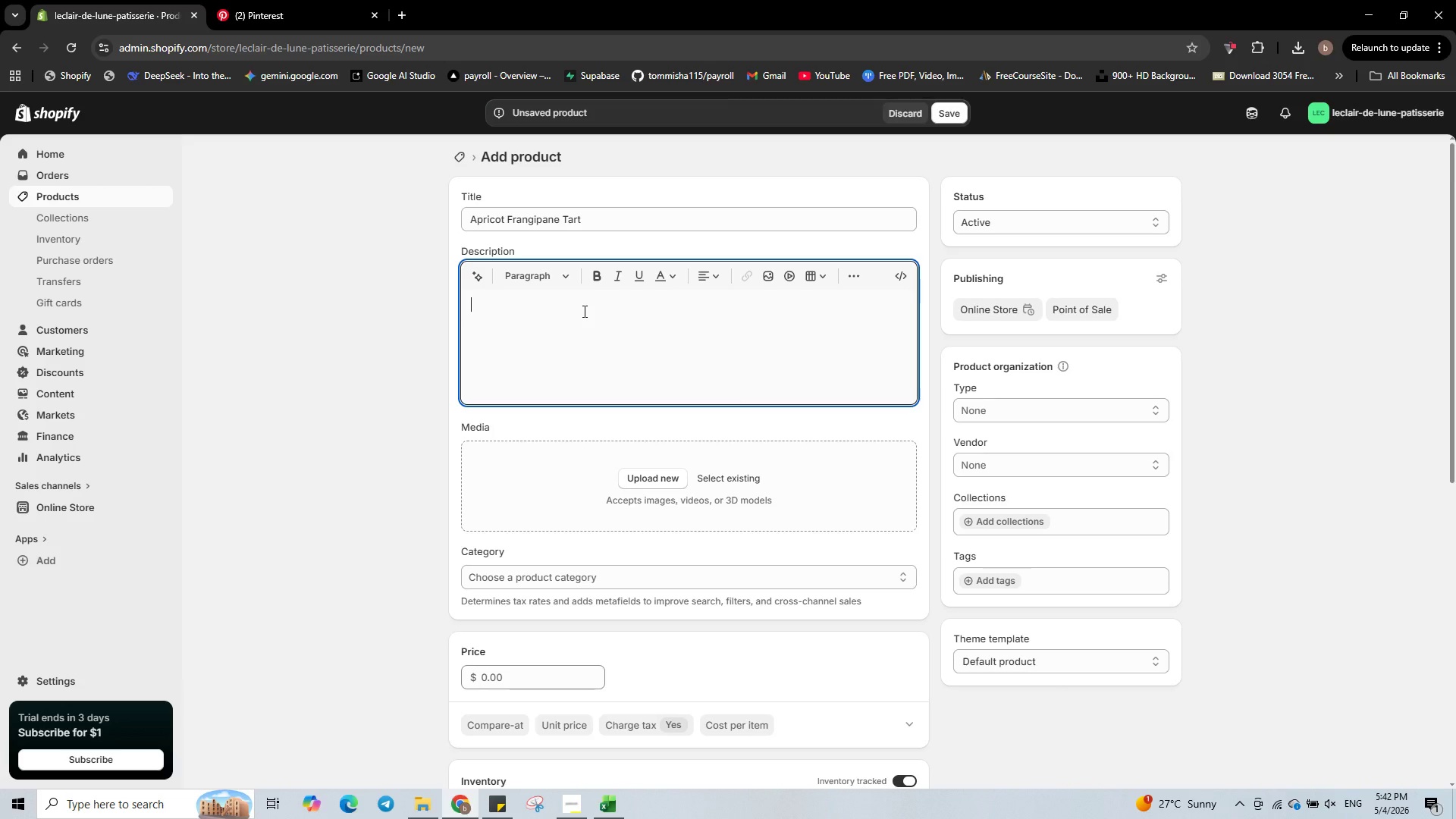 
type(Traditional almond frangpane )
 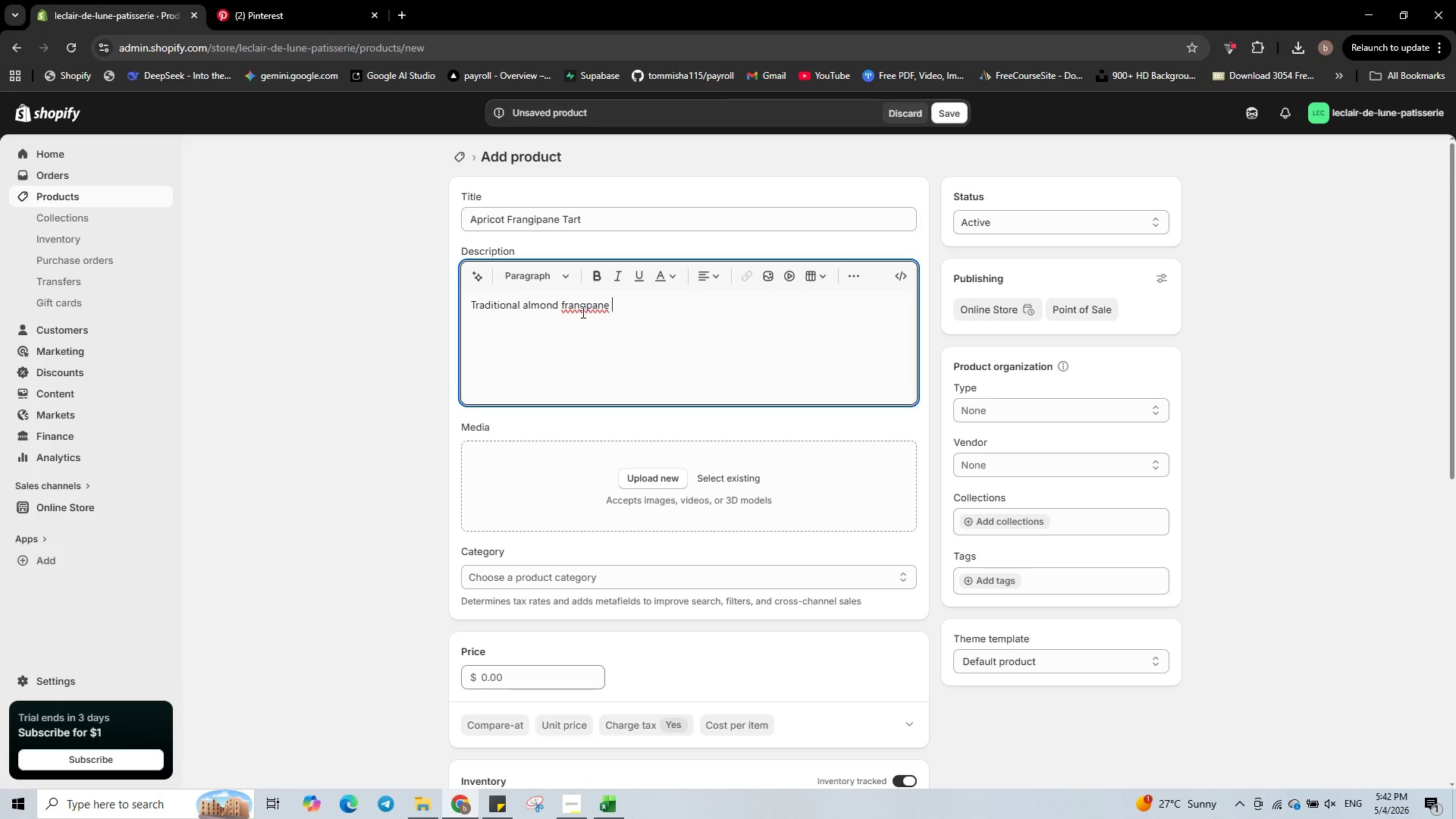 
left_click([583, 306])
 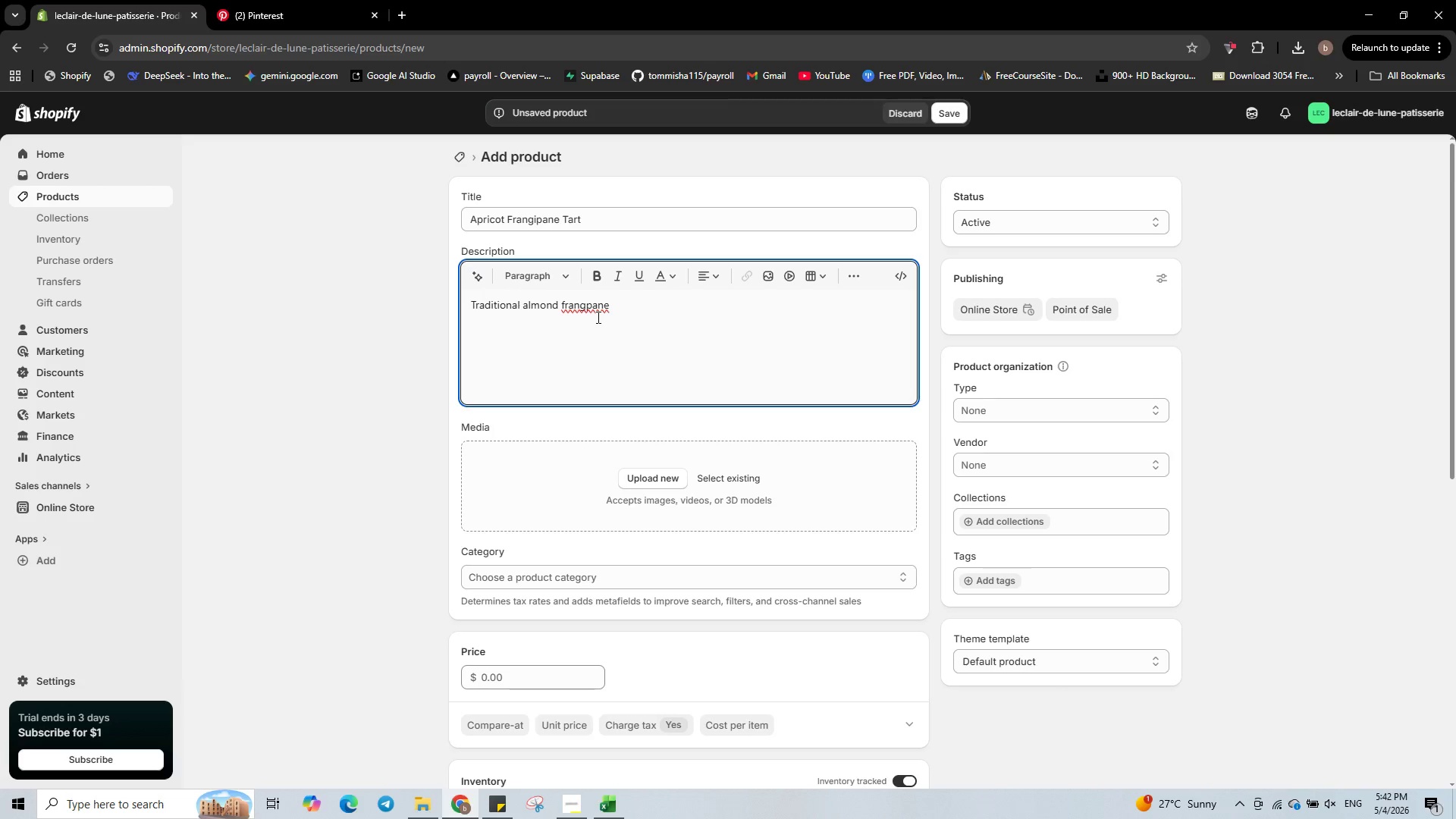 
key(I)
 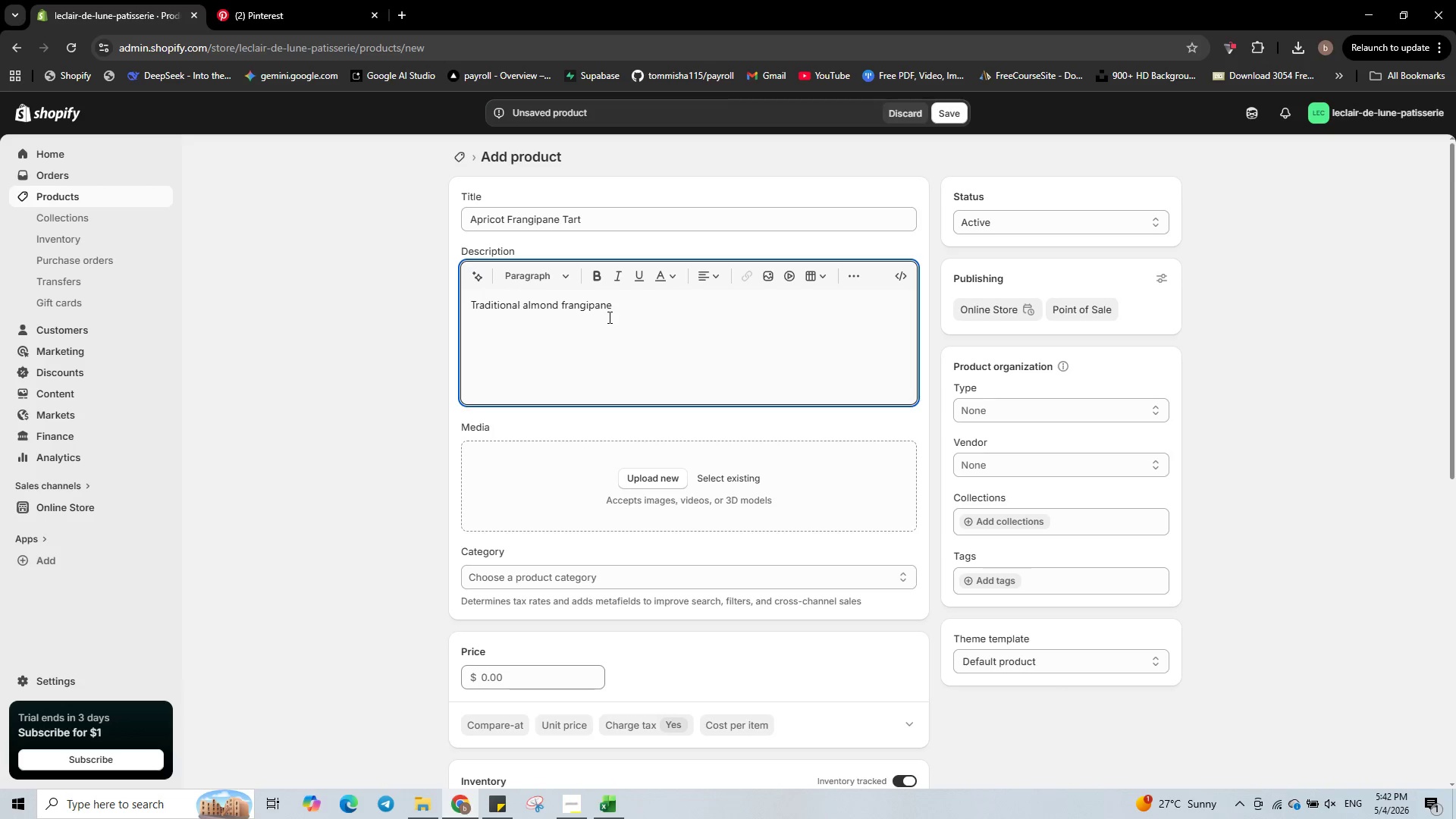 
left_click([625, 315])
 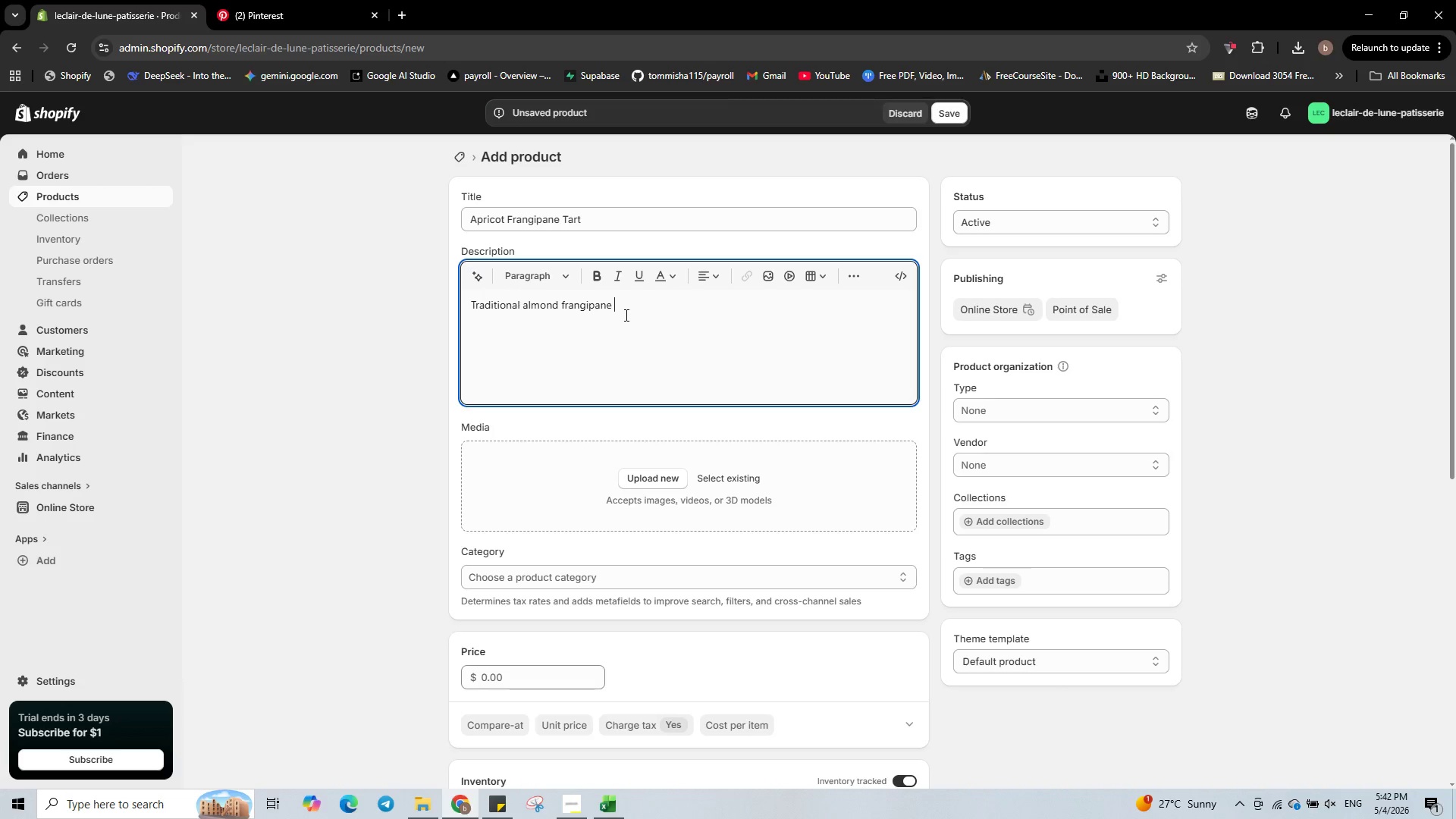 
type(topped with)
 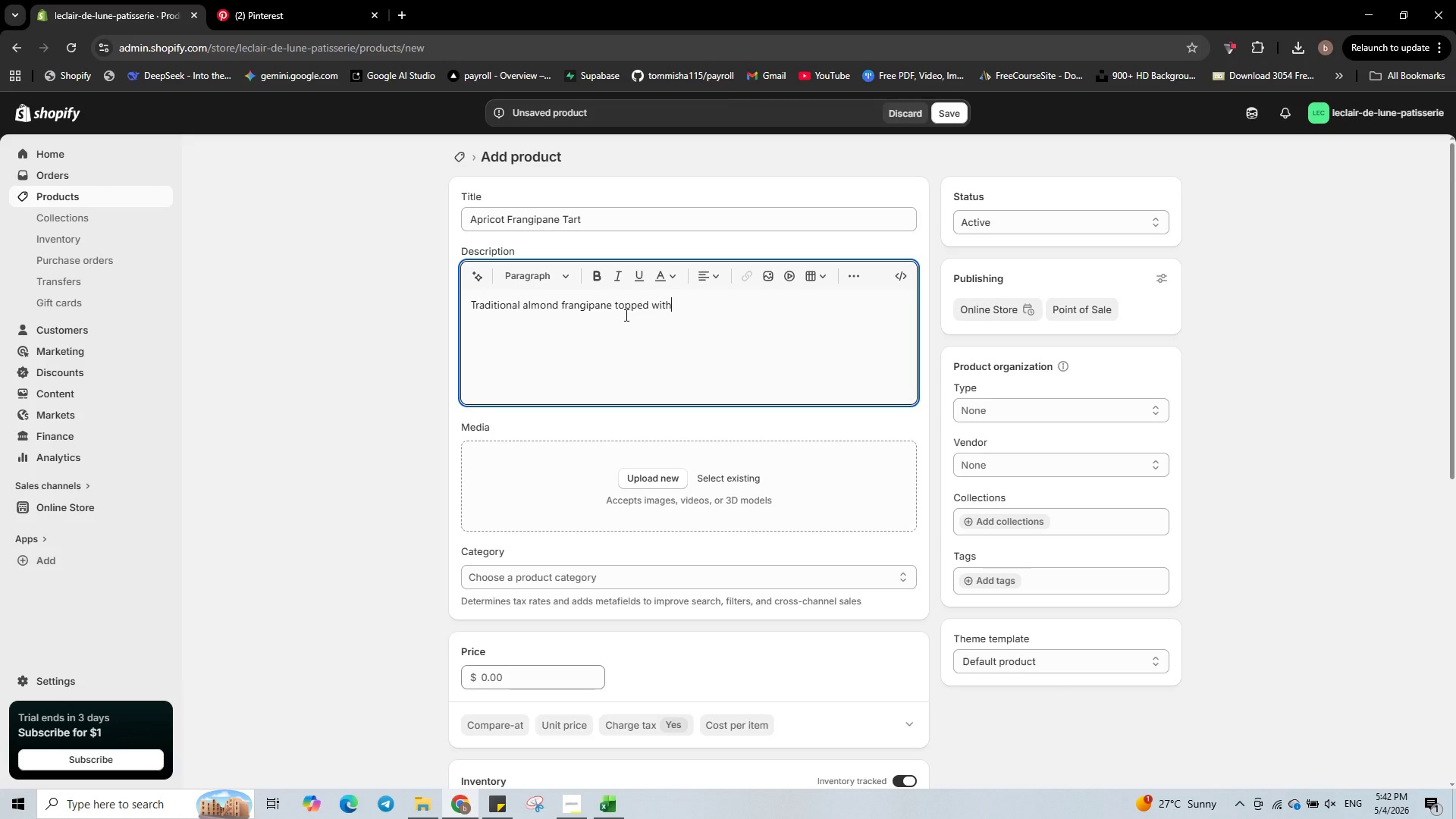 
wait(6.0)
 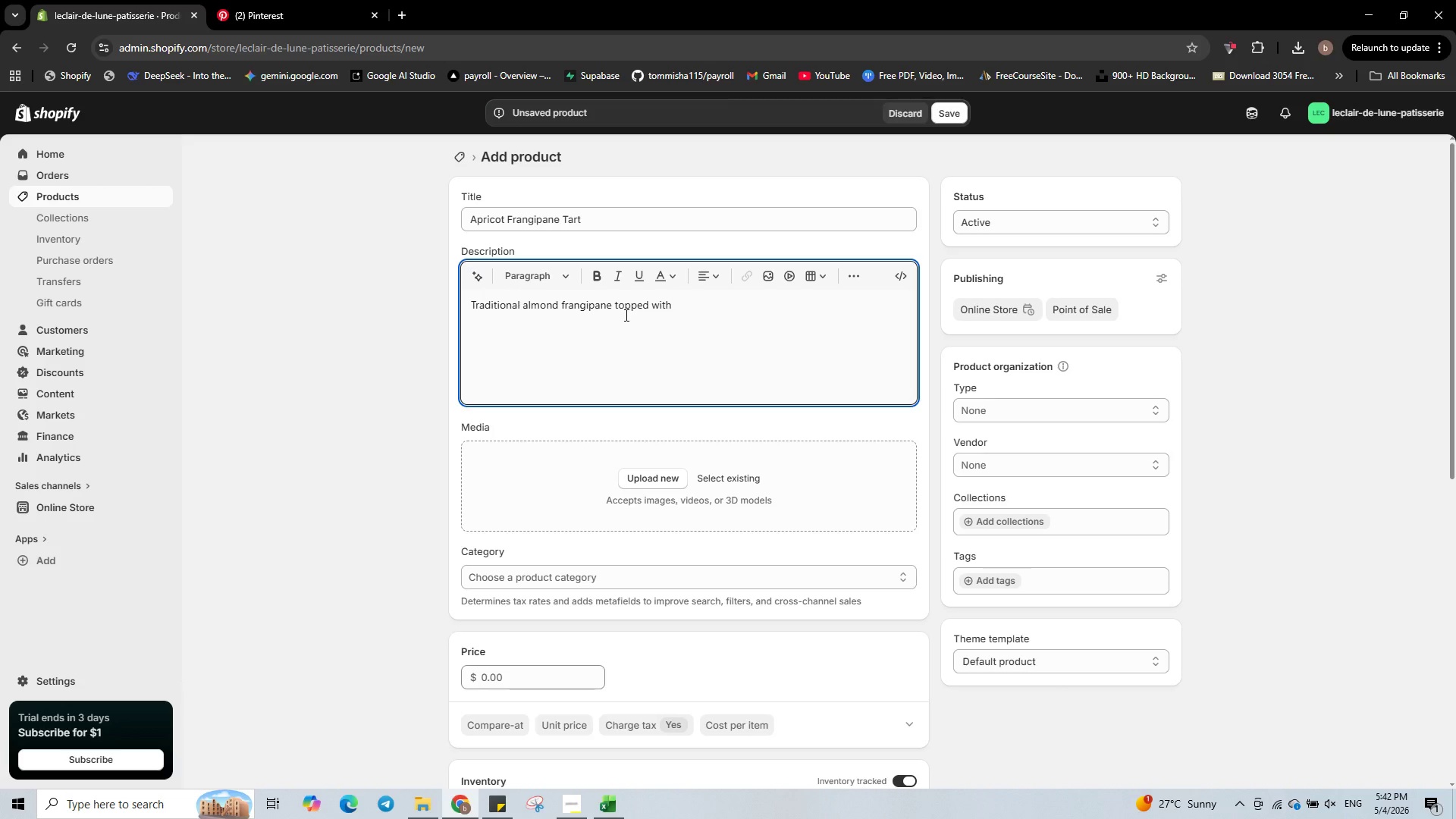 
type( glazed seasonal apricots.)
 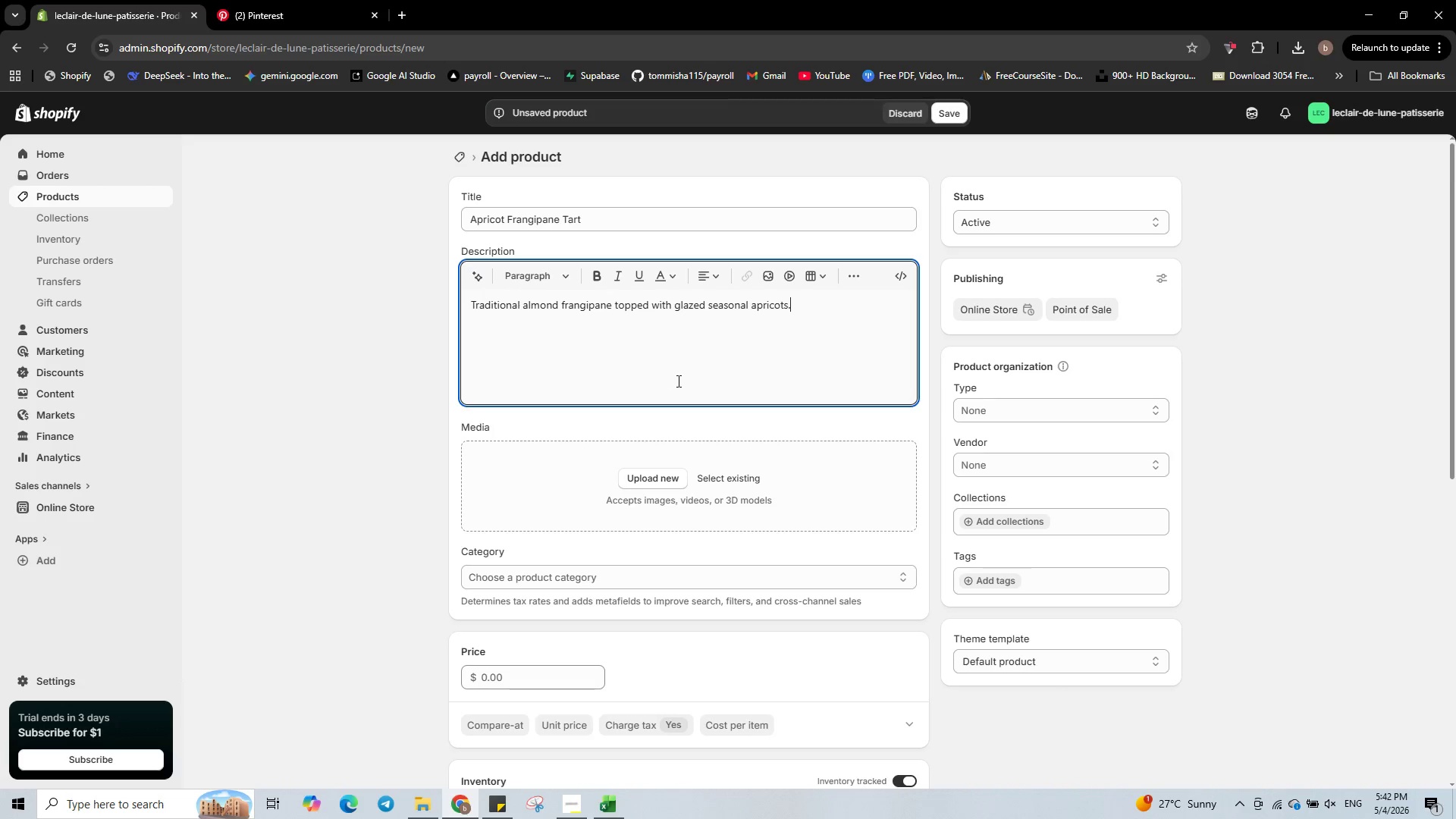 
mouse_move([281, 11])
 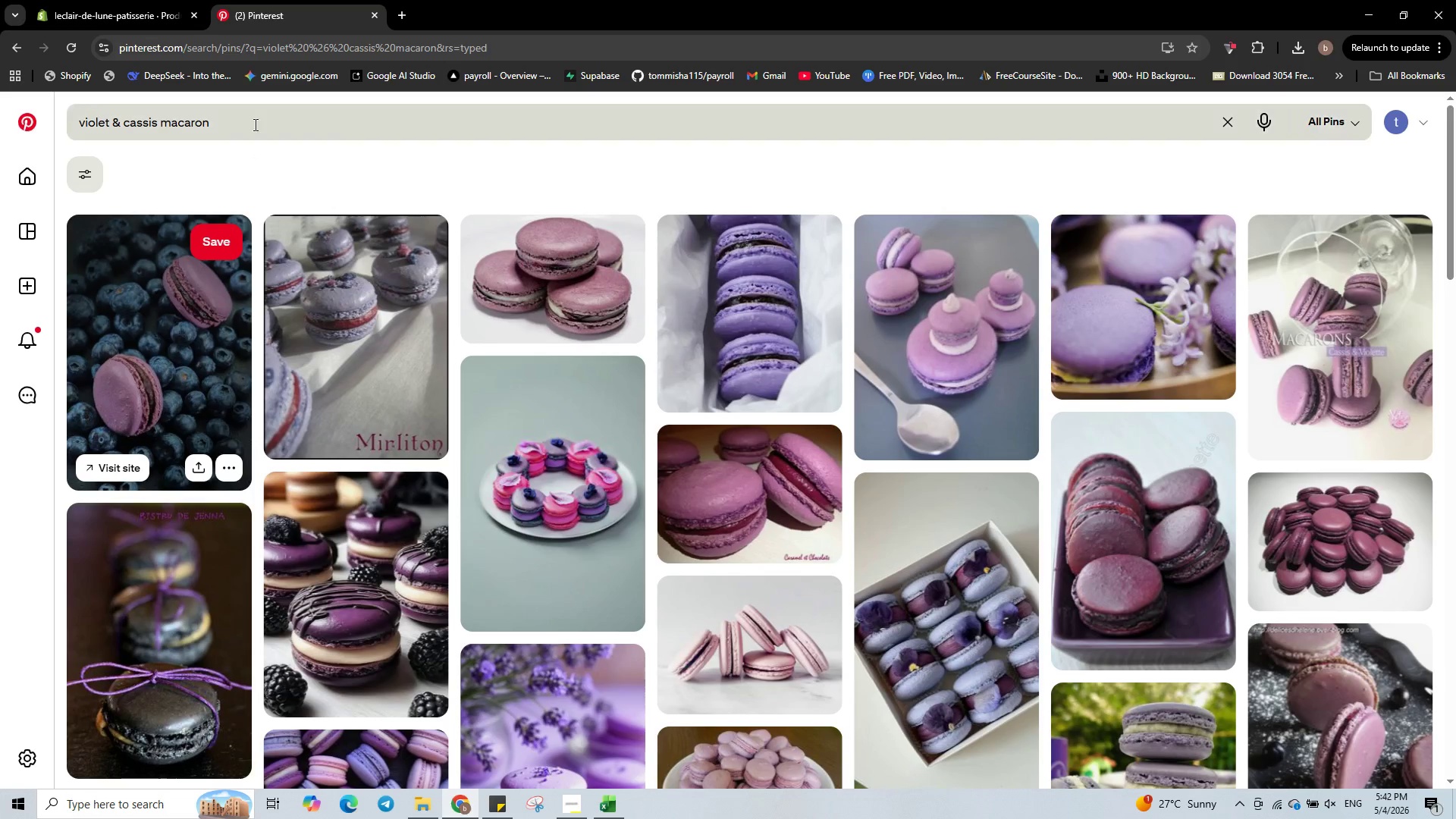 
left_click([256, 121])
 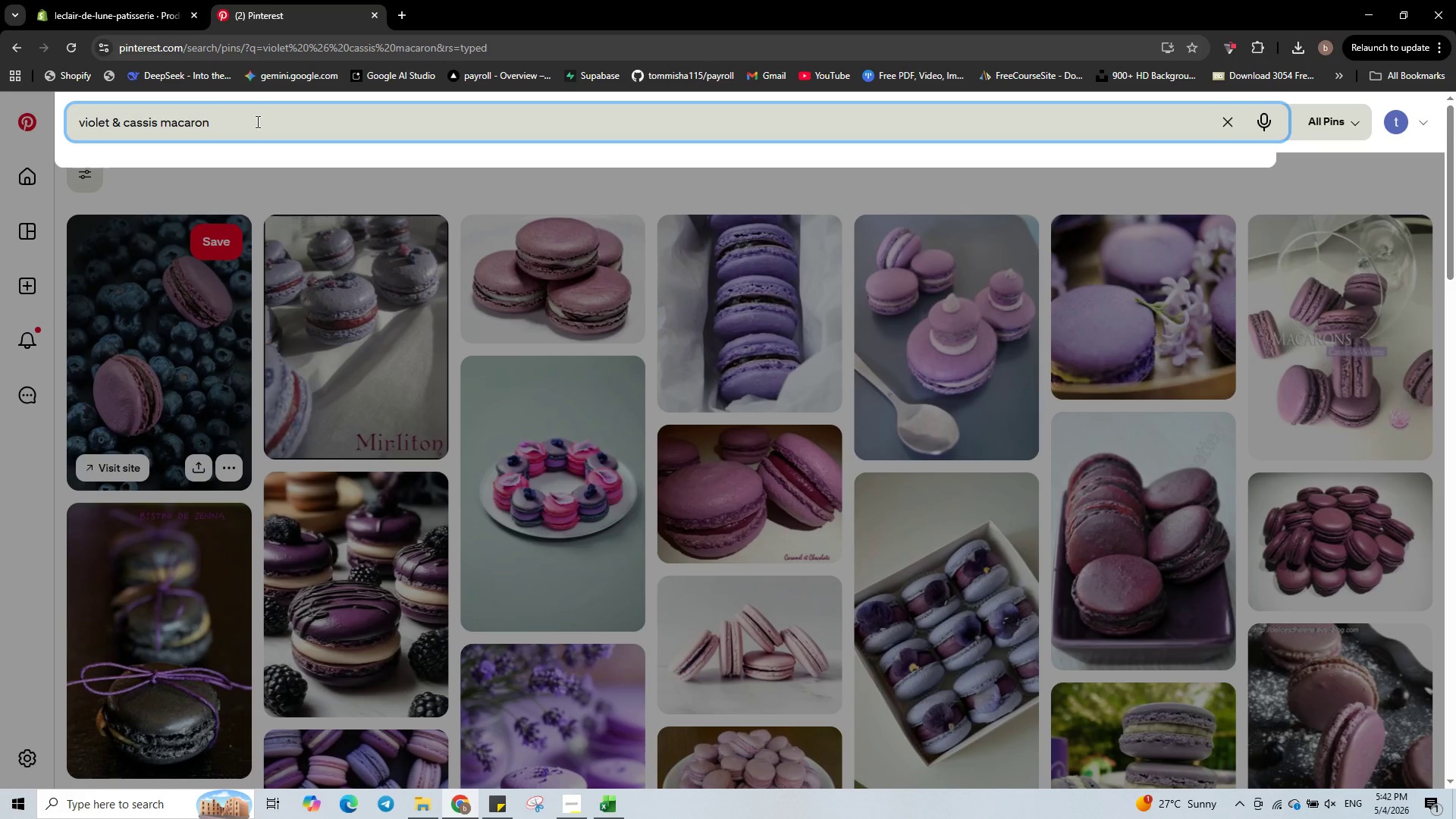 
key(Control+ControlLeft)
 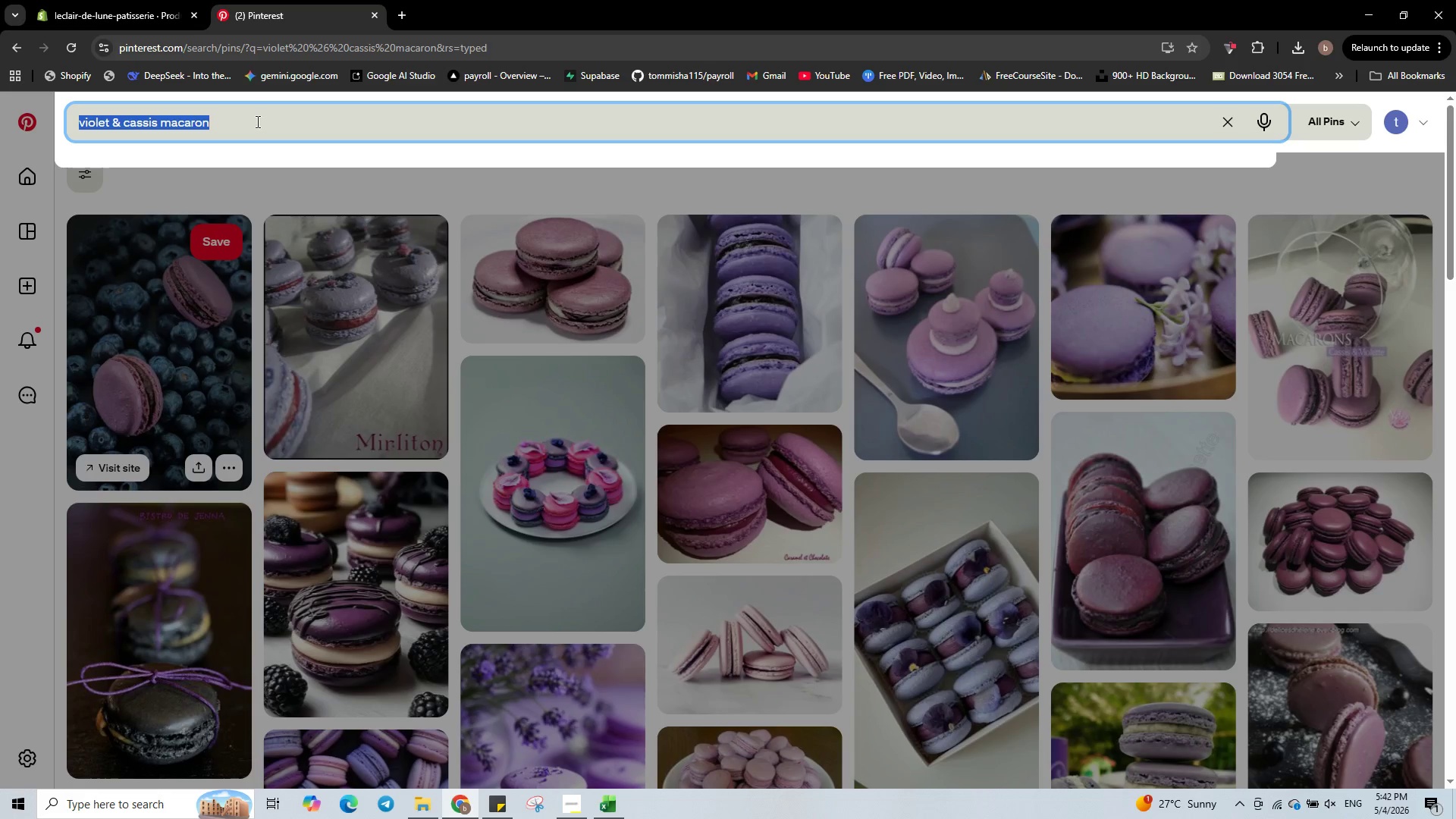 
key(Control+A)
 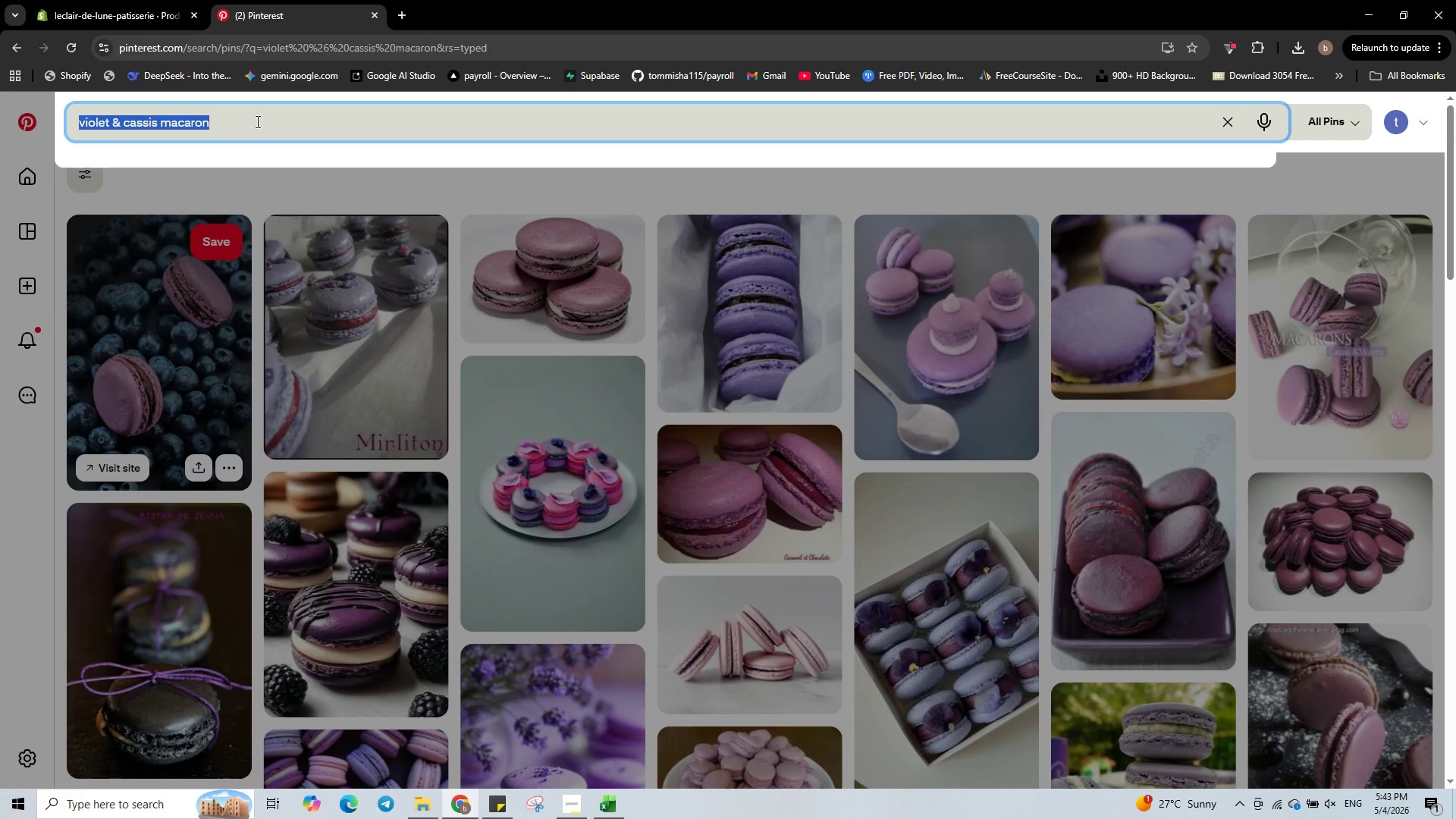 
type(apricot frangipane tart)
 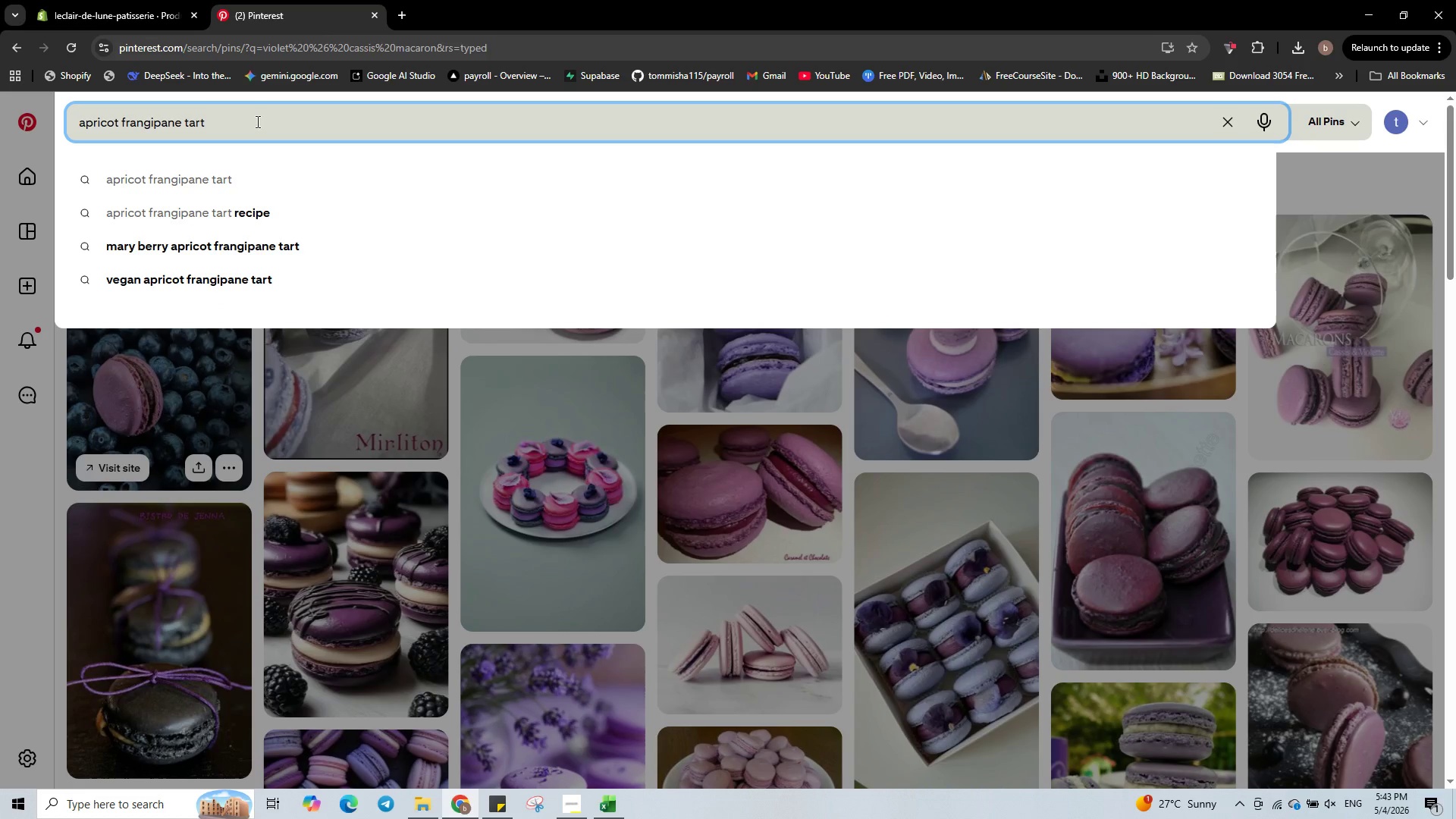 
key(Enter)
 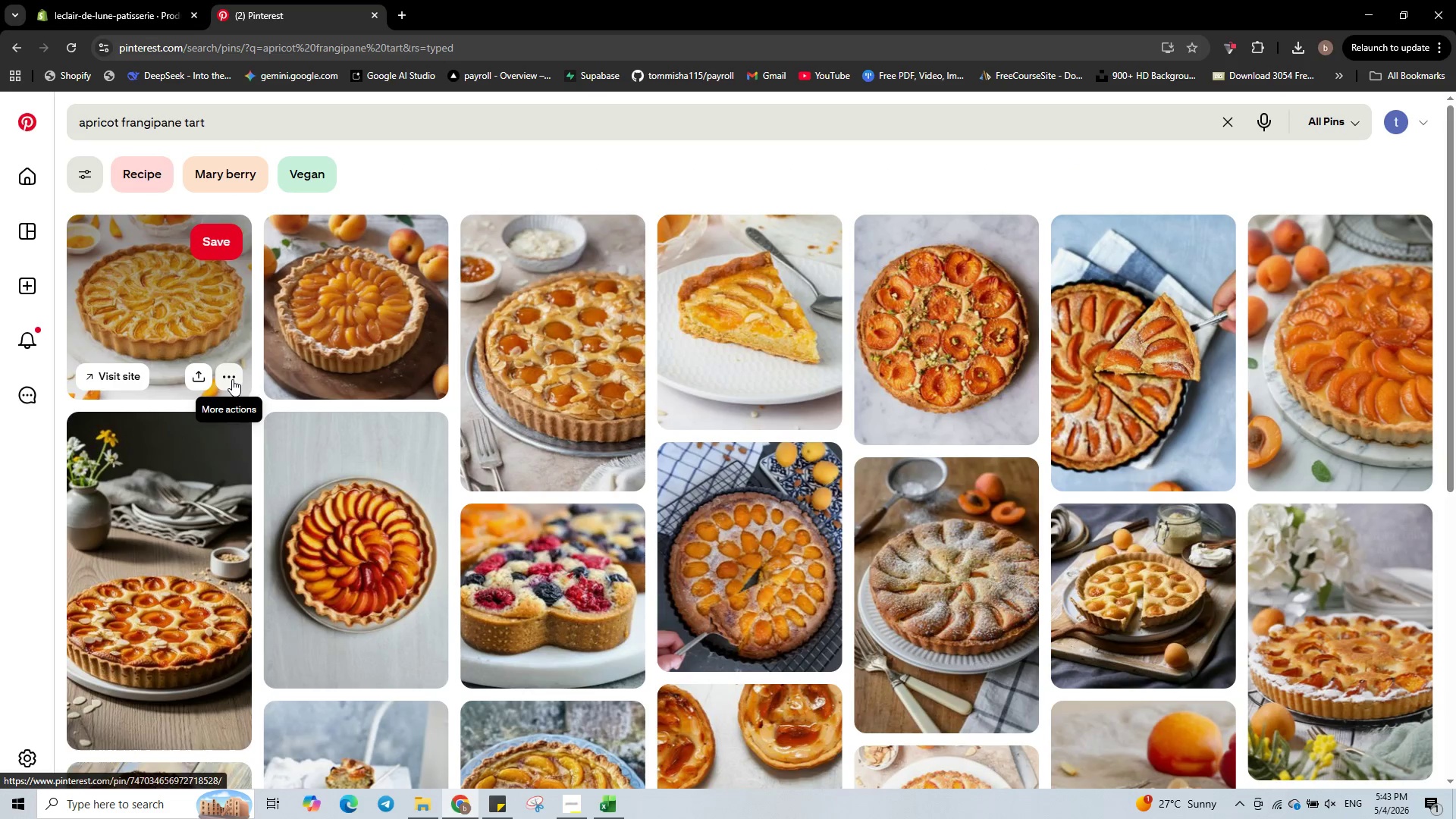 
left_click([233, 379])
 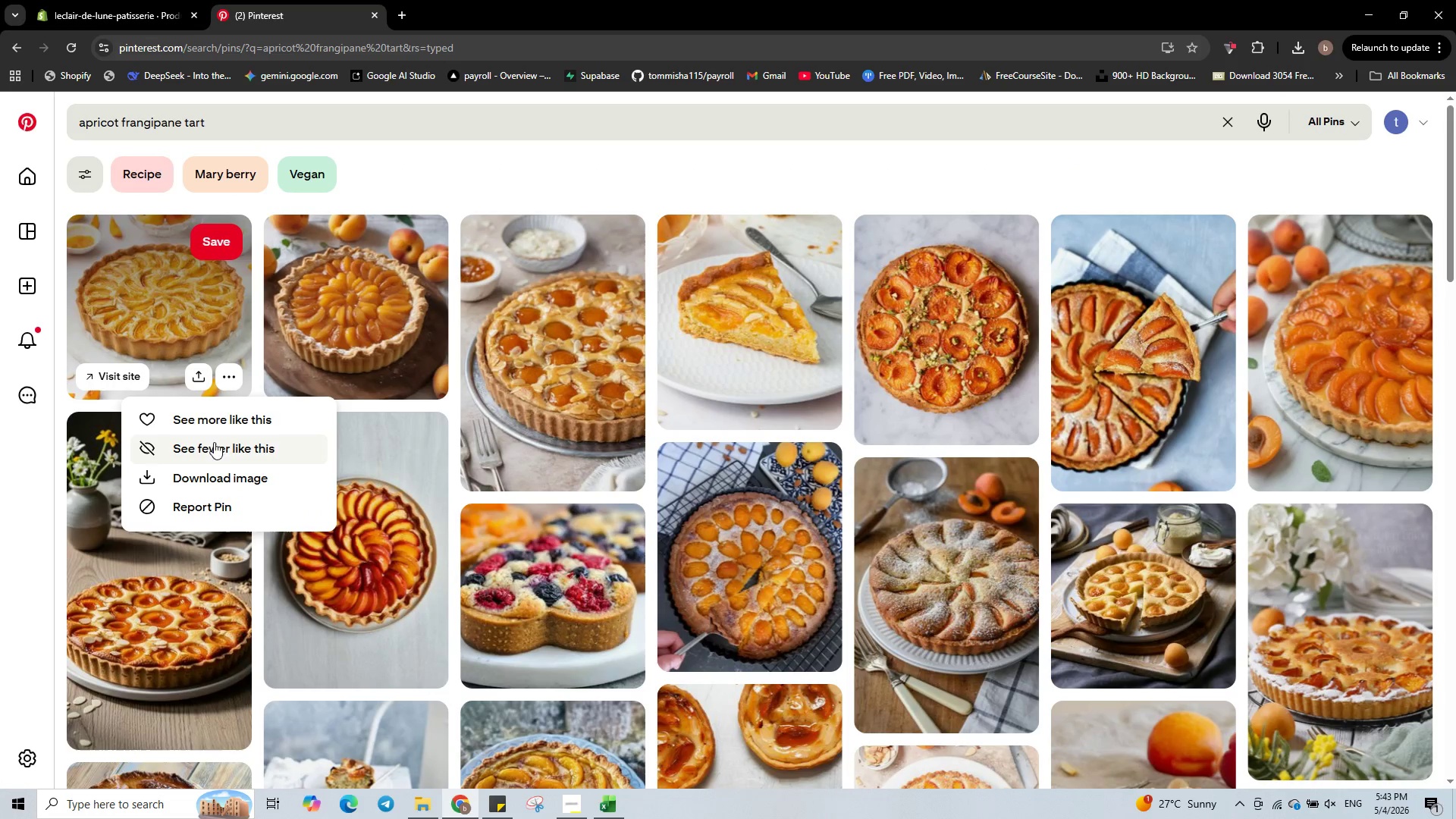 
left_click([218, 472])
 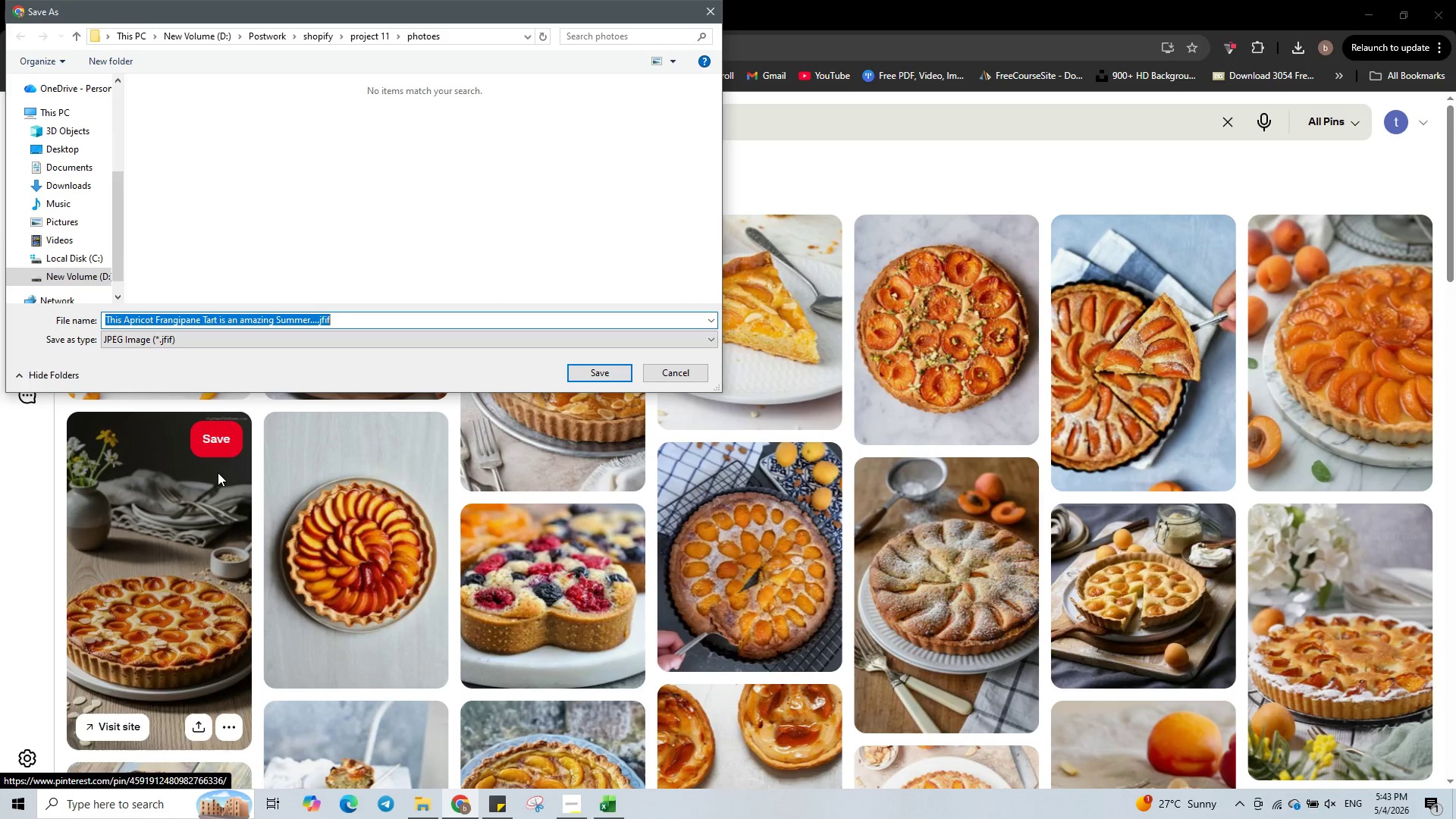 
type(11-)
key(Backspace)
type(_)
 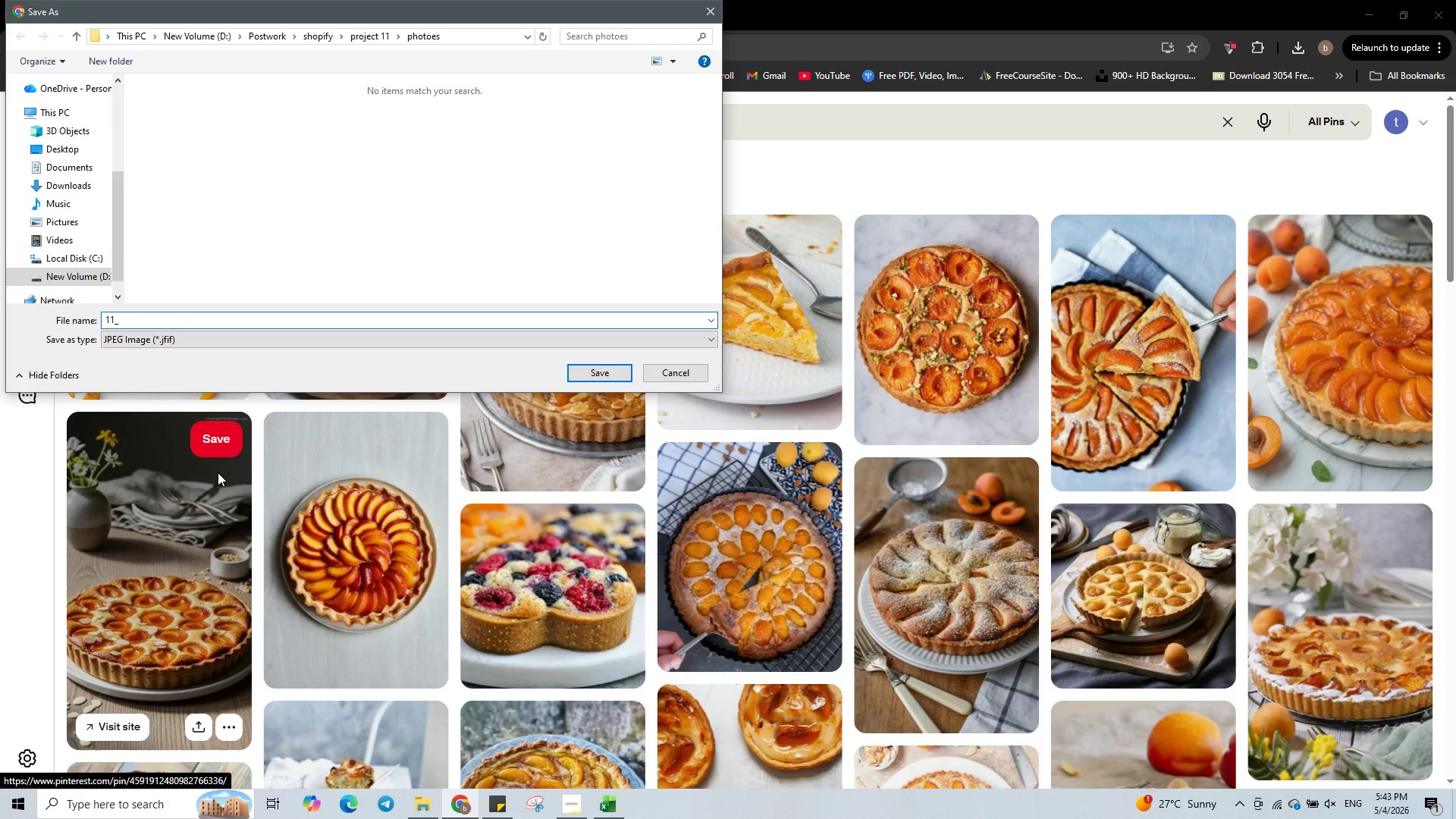 
type(aprico frangipane tart.jpg)
 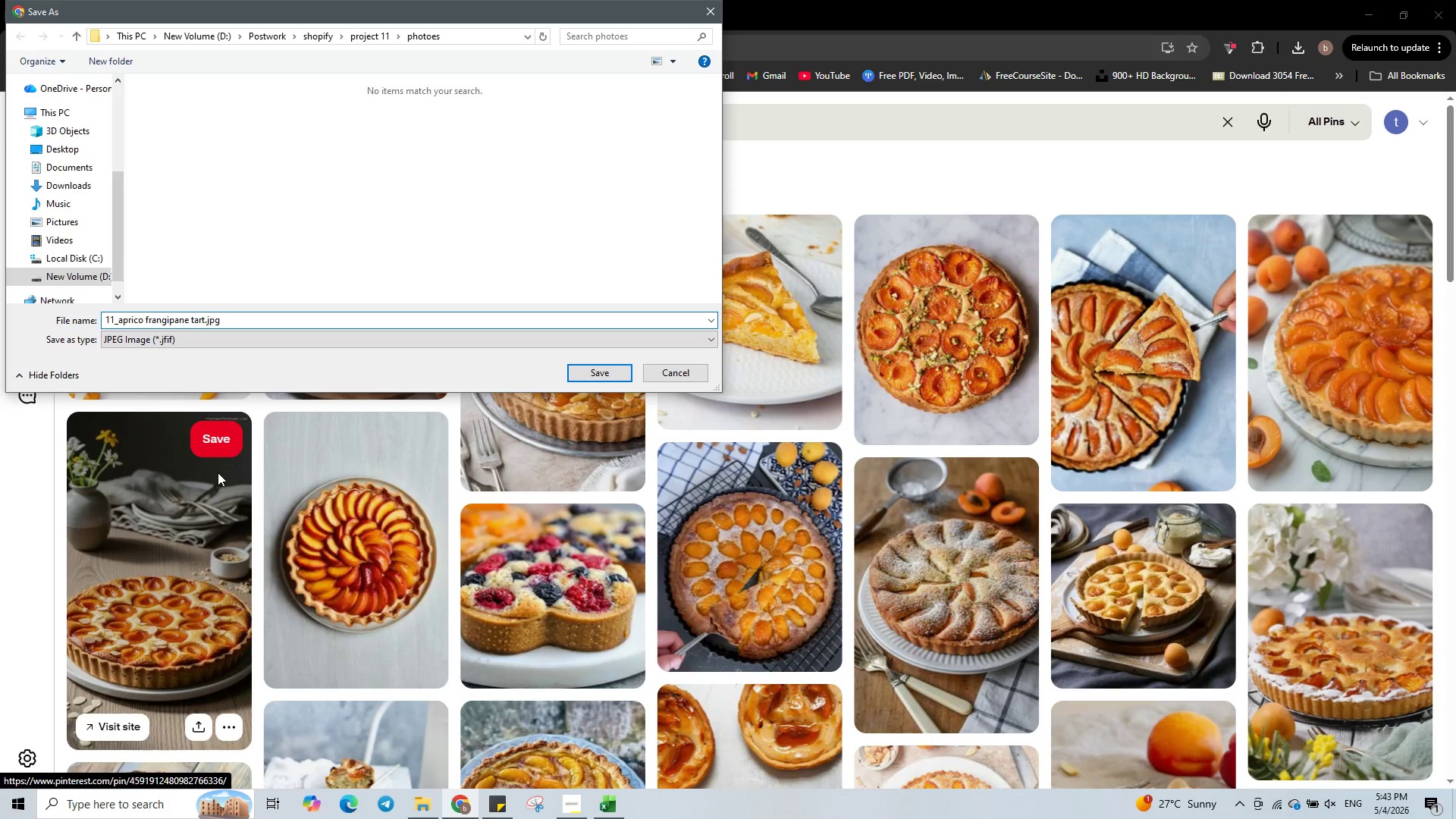 
left_click([610, 374])
 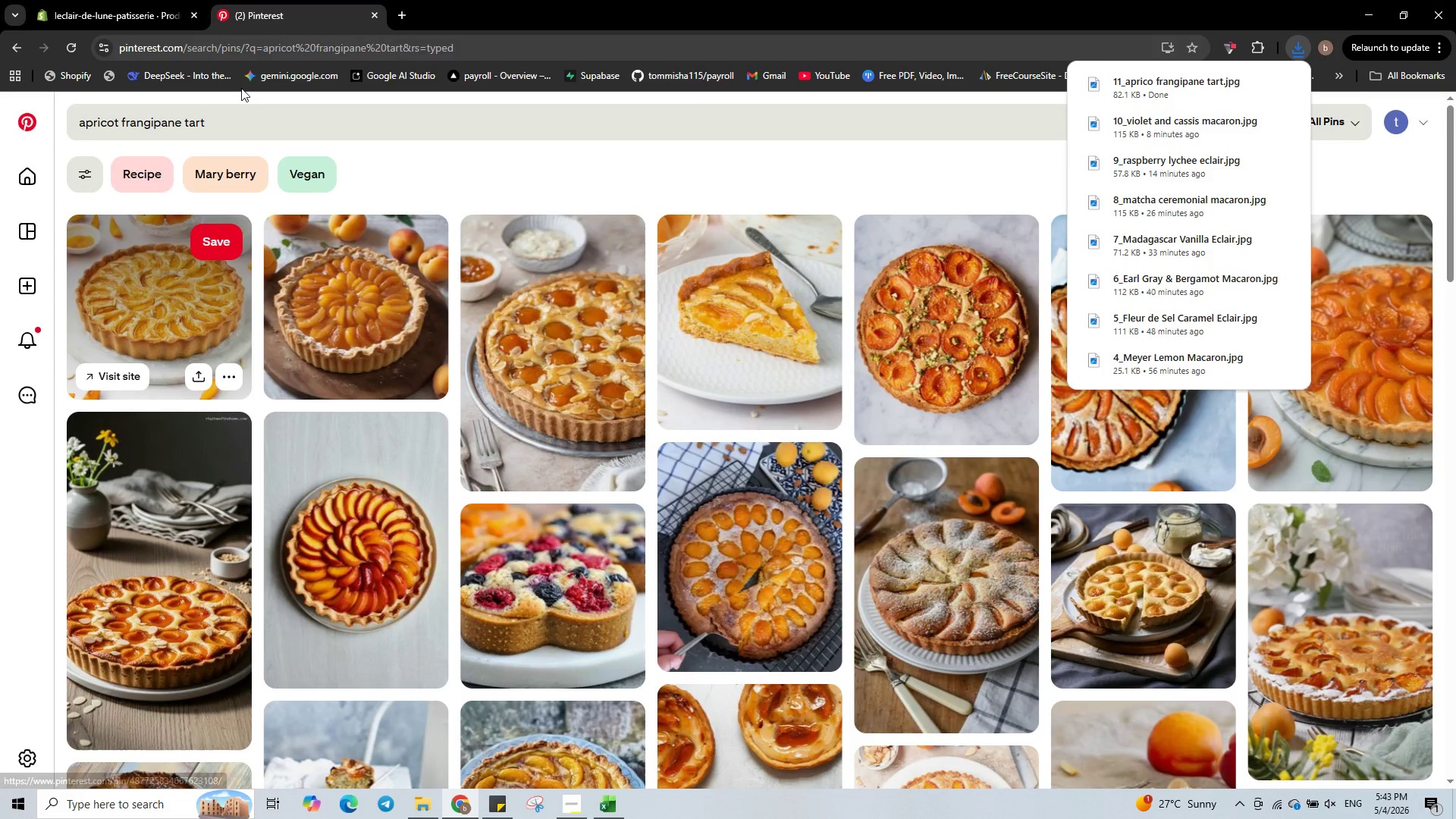 
left_click([143, 0])
 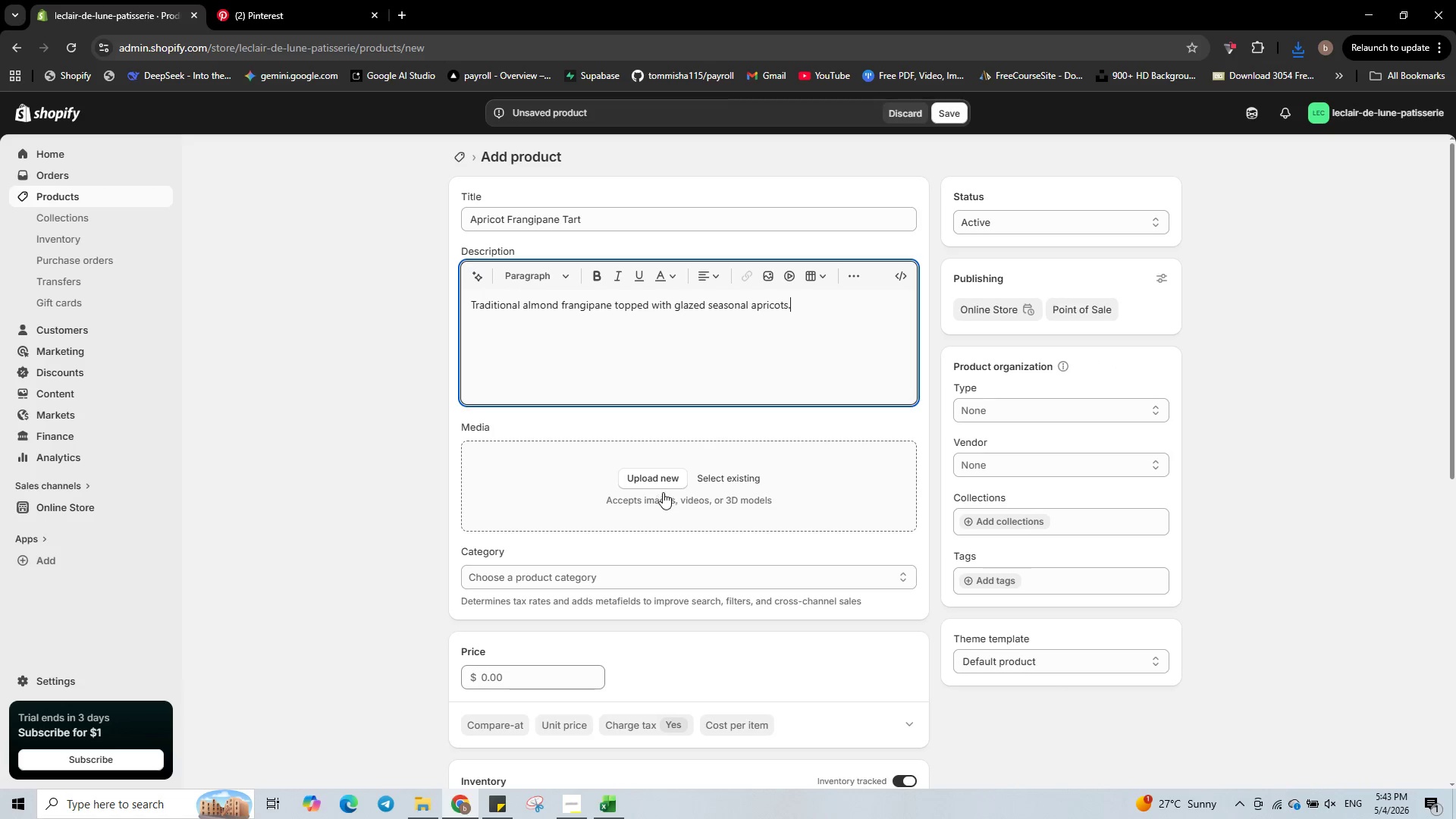 
left_click([663, 473])
 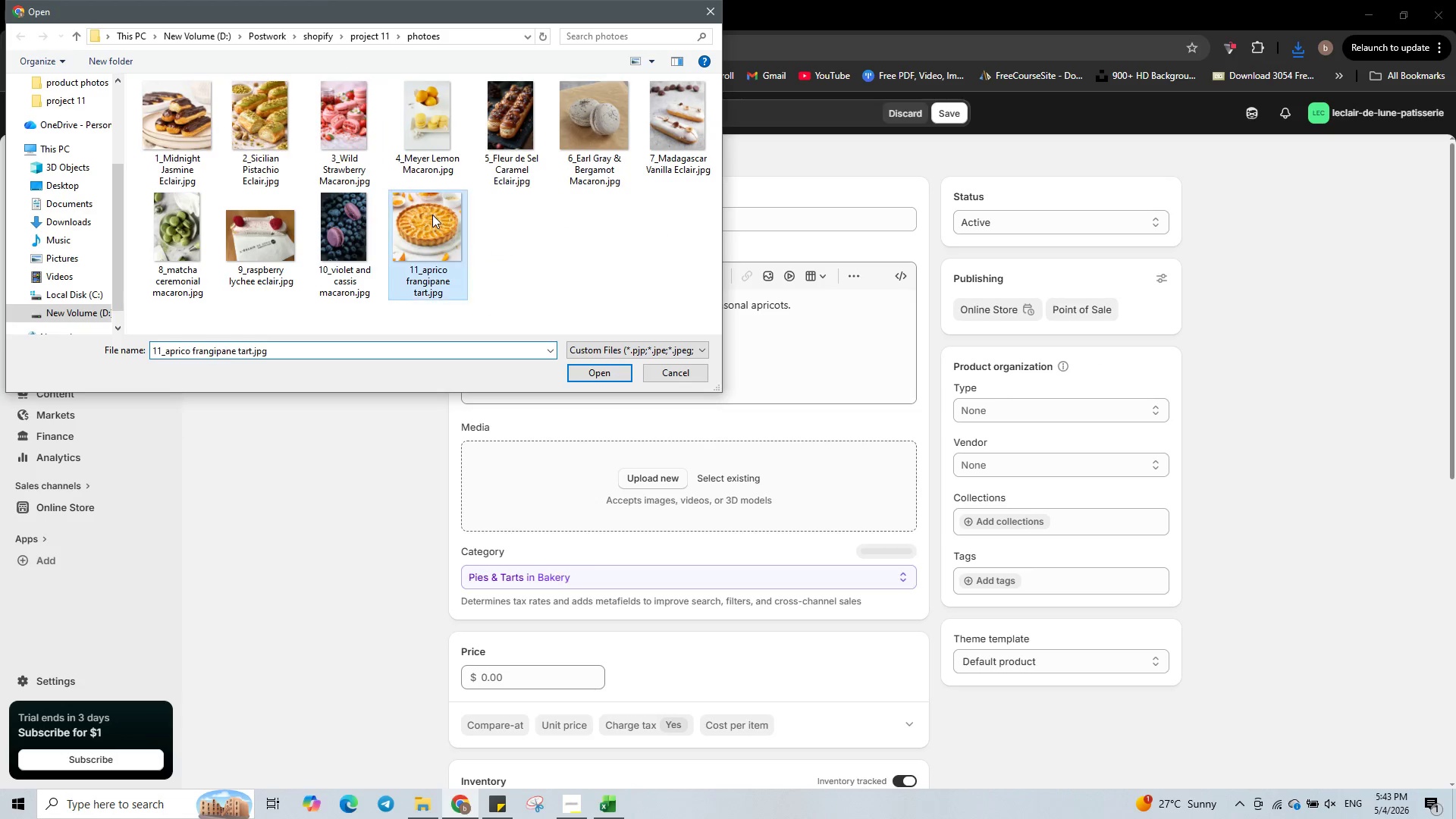 
left_click([614, 375])
 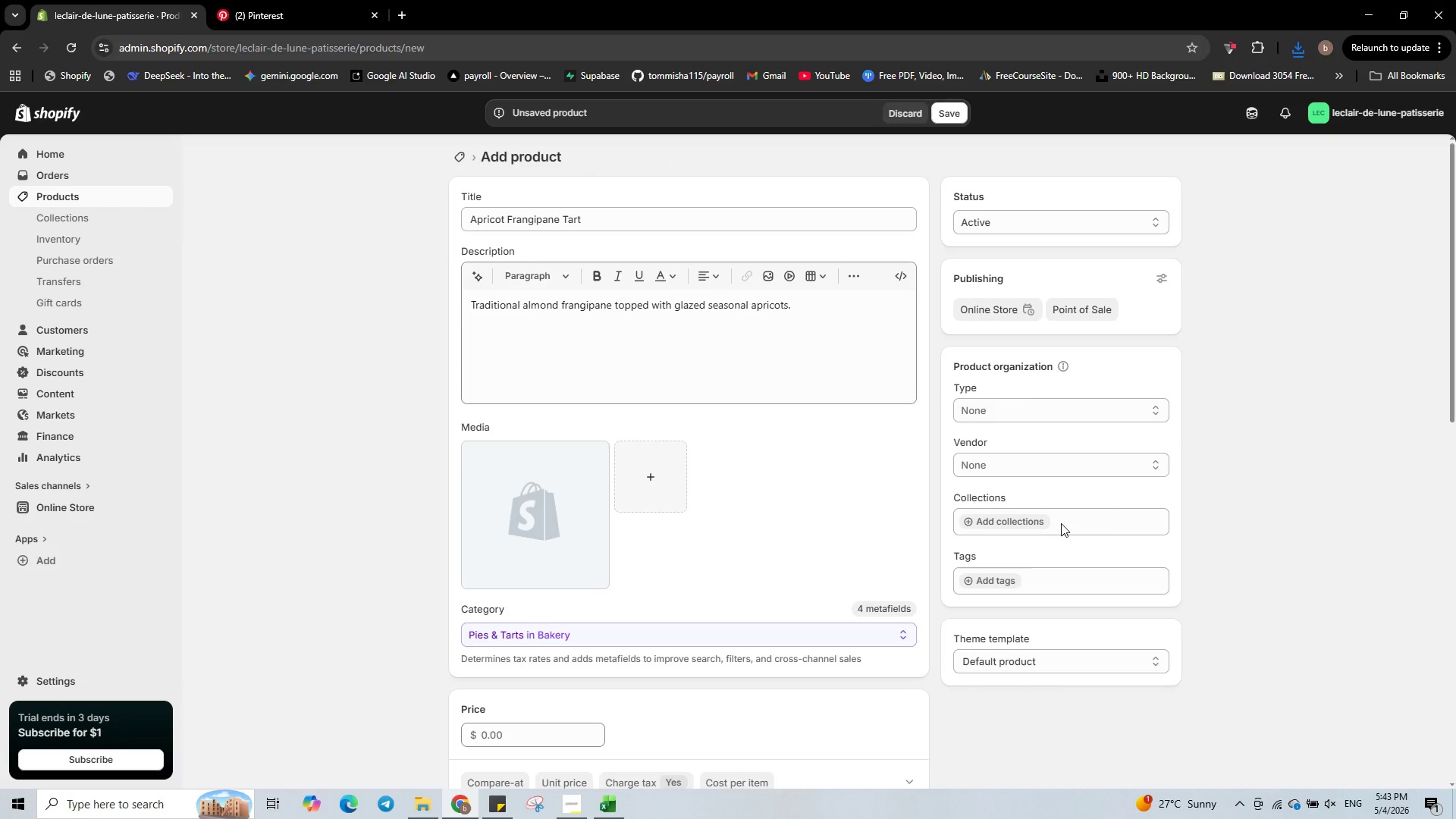 
wait(7.06)
 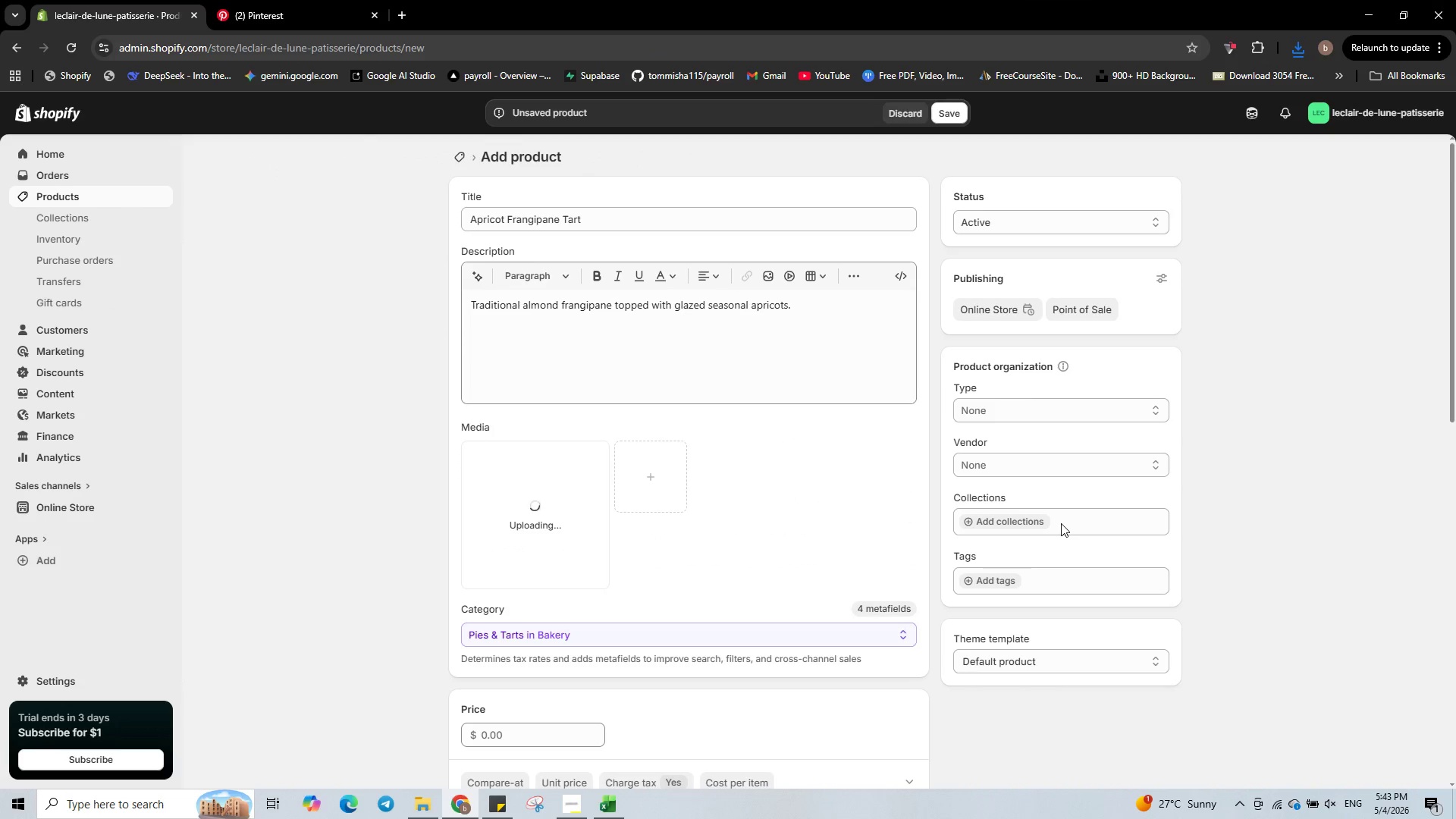 
left_click([996, 584])
 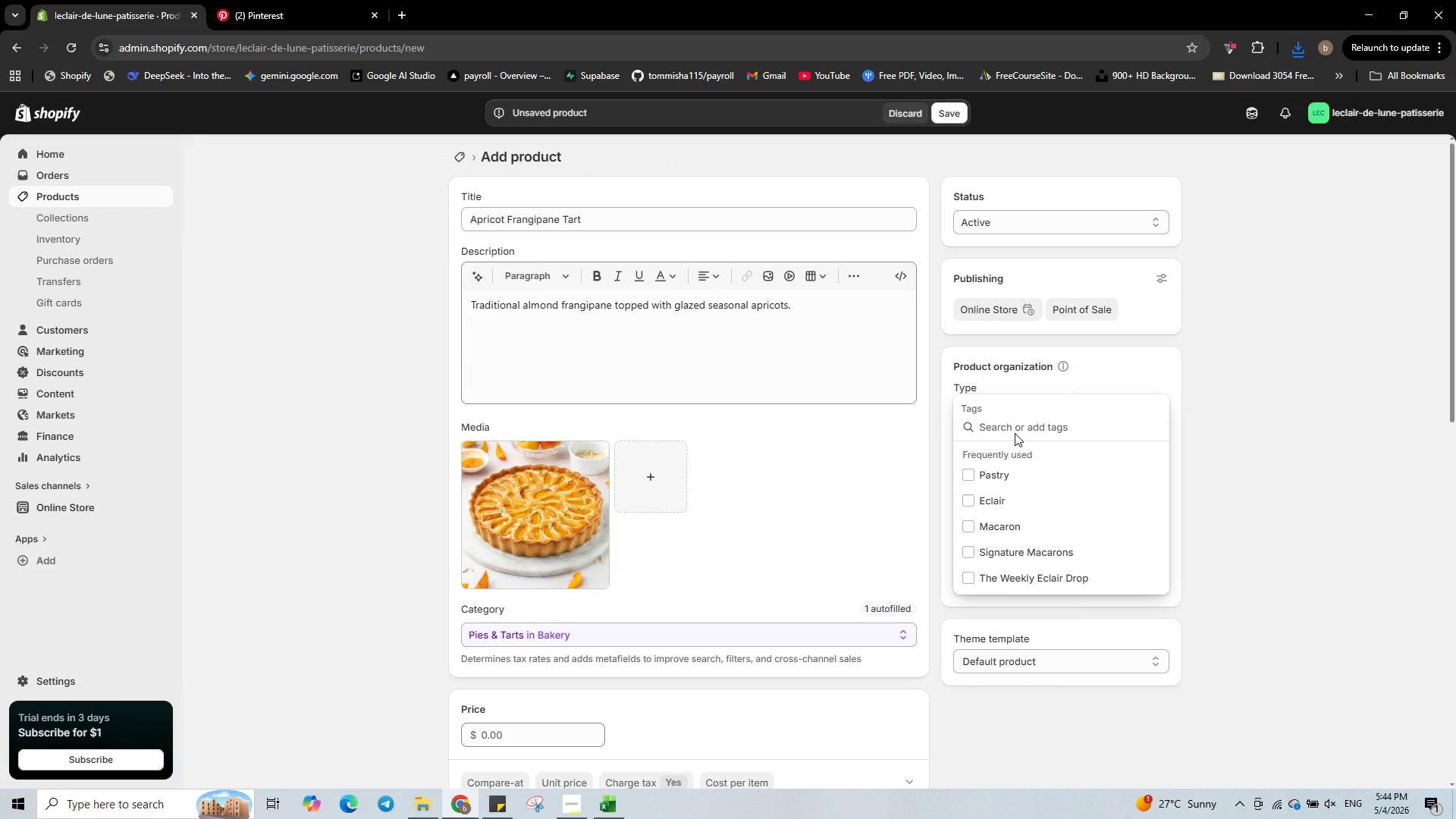 
type(tart)
 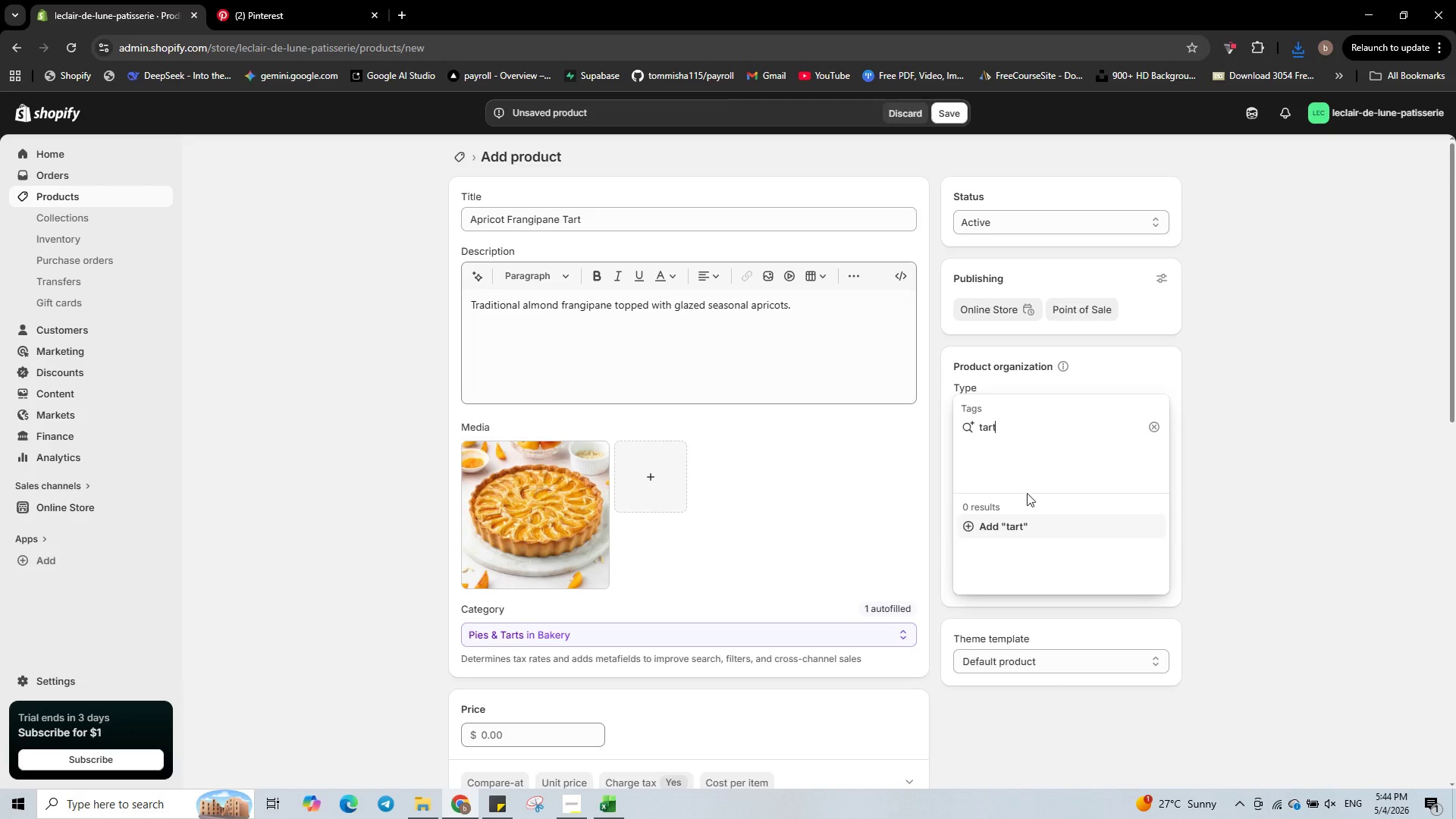 
left_click([1023, 524])
 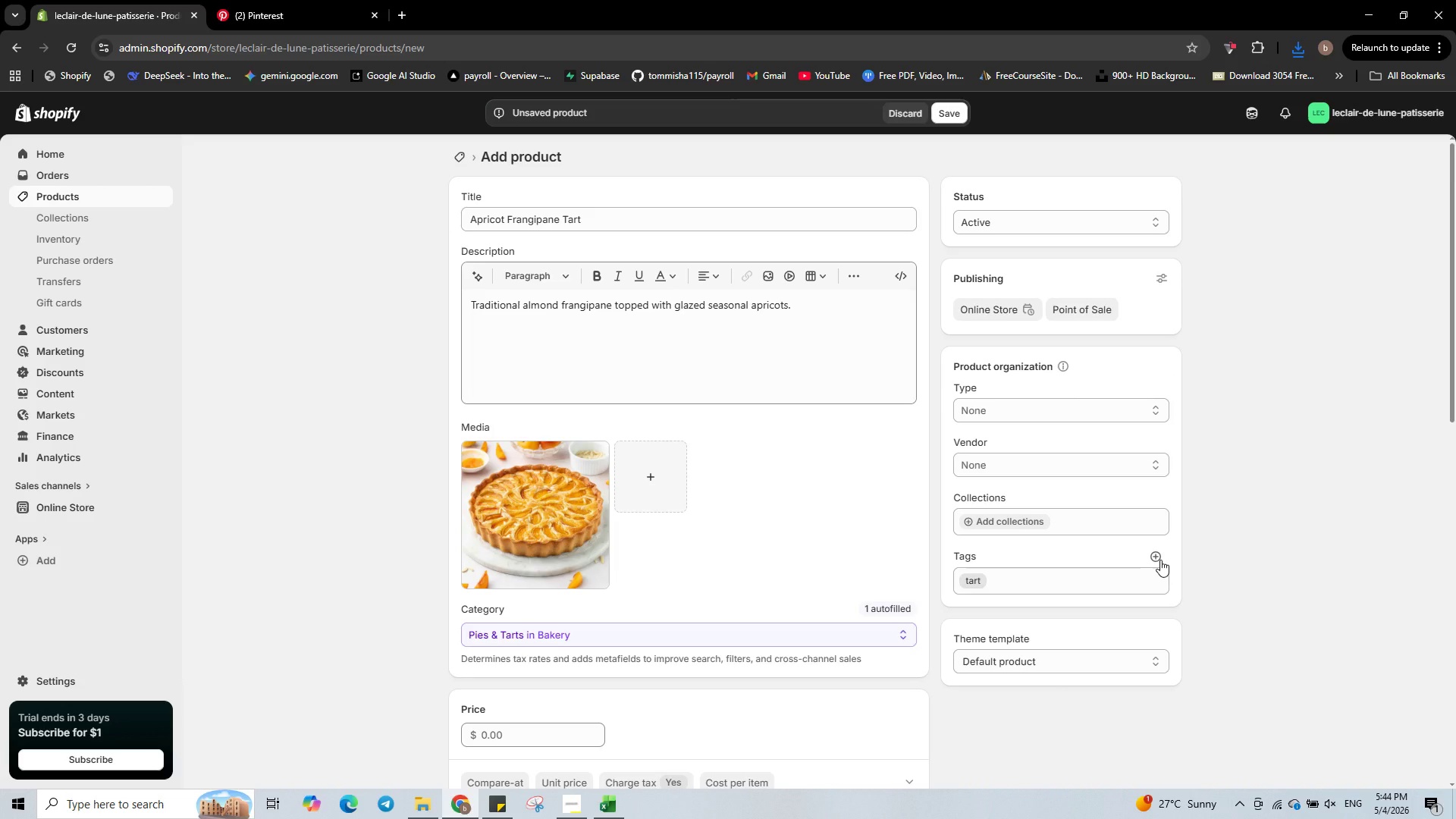 
left_click([1160, 560])
 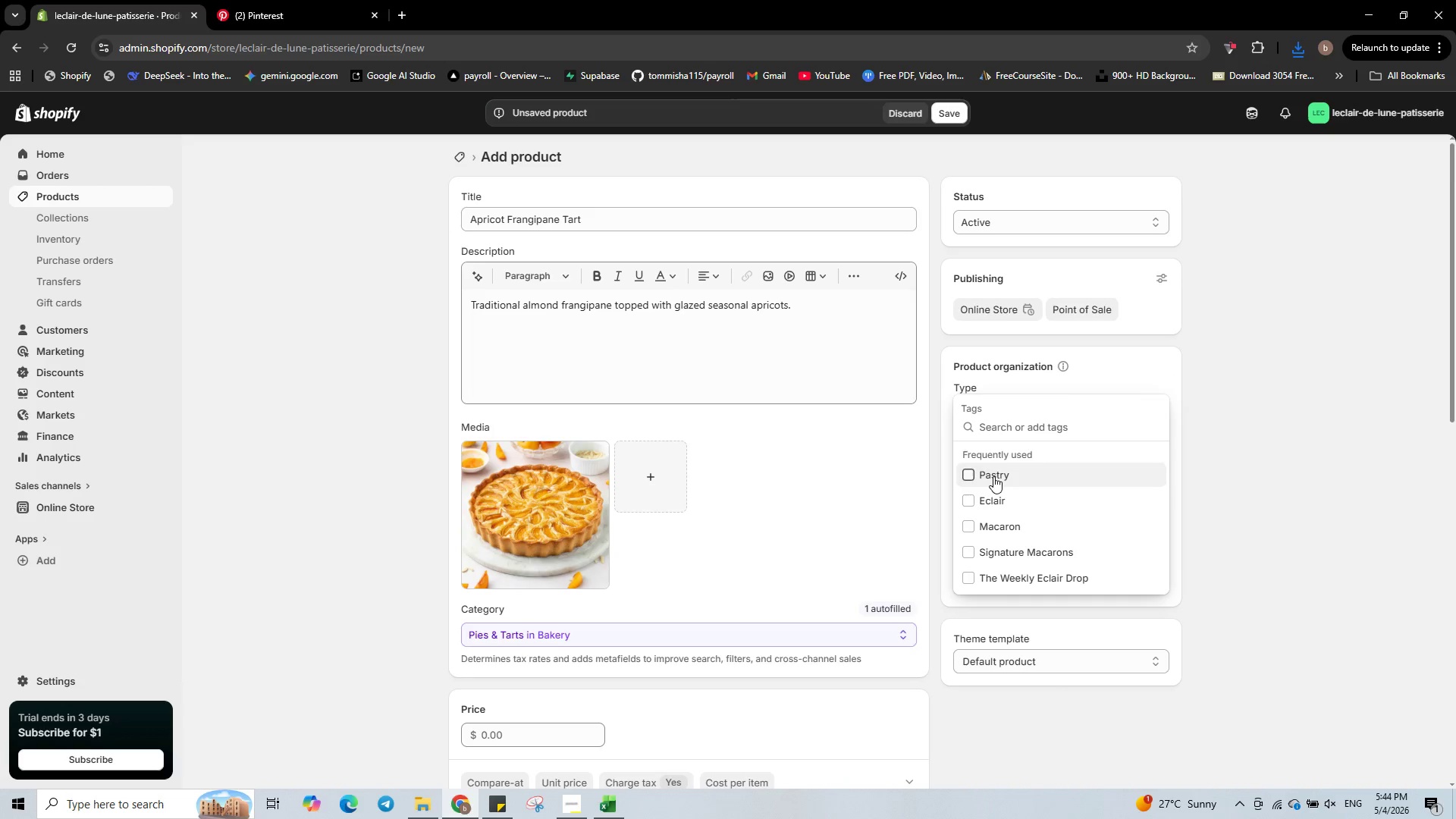 
double_click([1432, 487])
 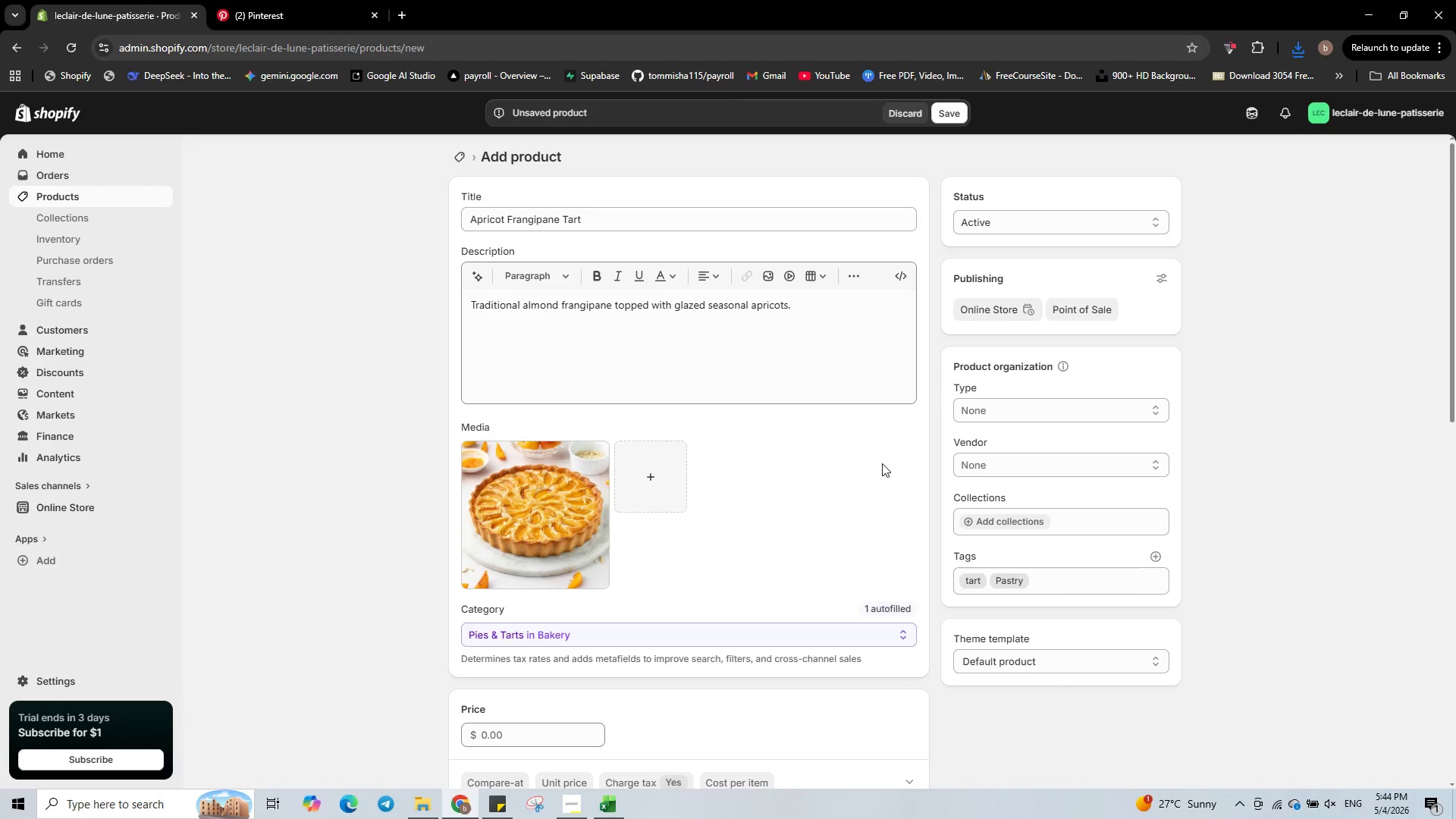 
scroll: coordinate [835, 460], scroll_direction: down, amount: 7.0
 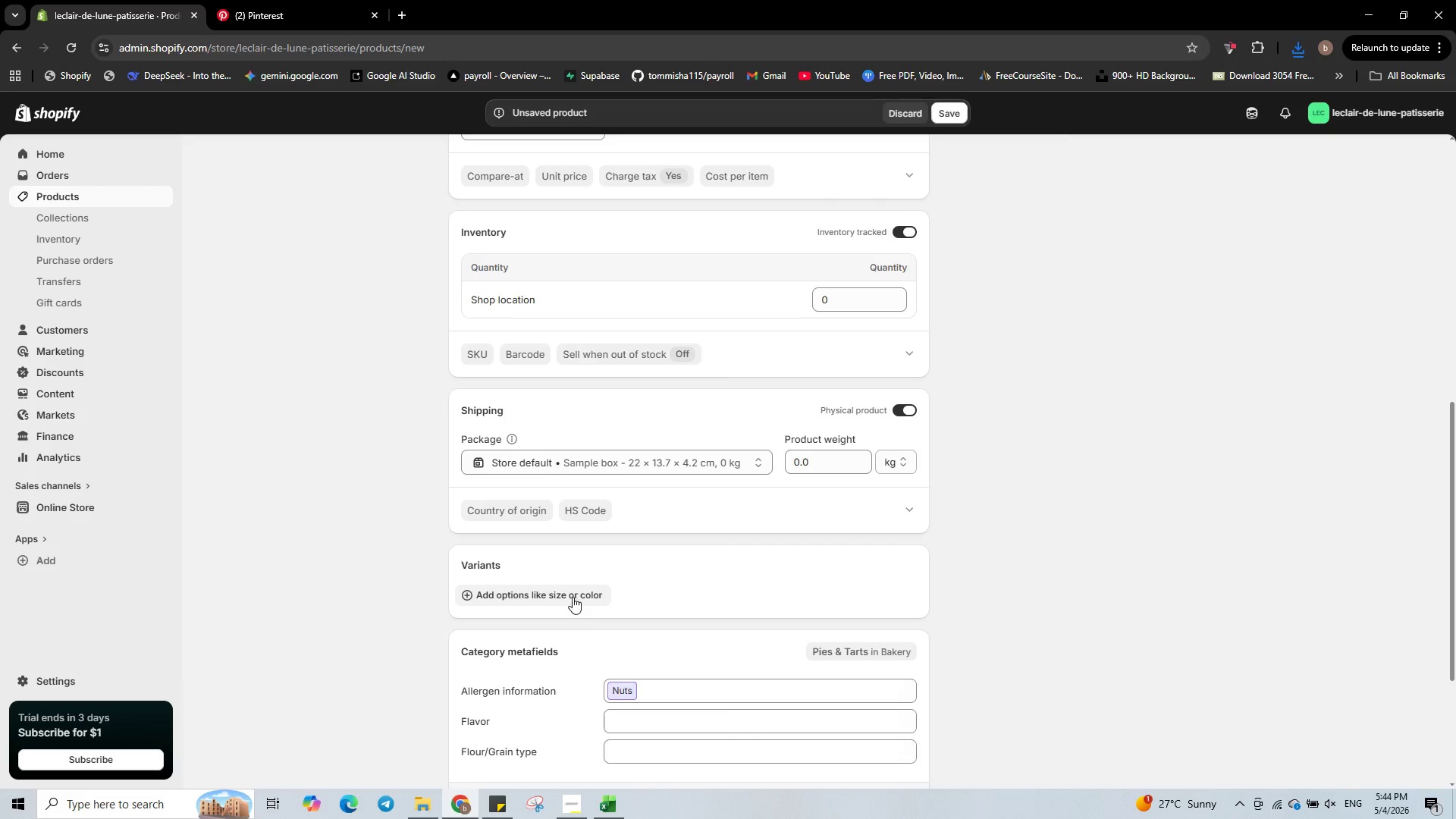 
left_click([569, 597])
 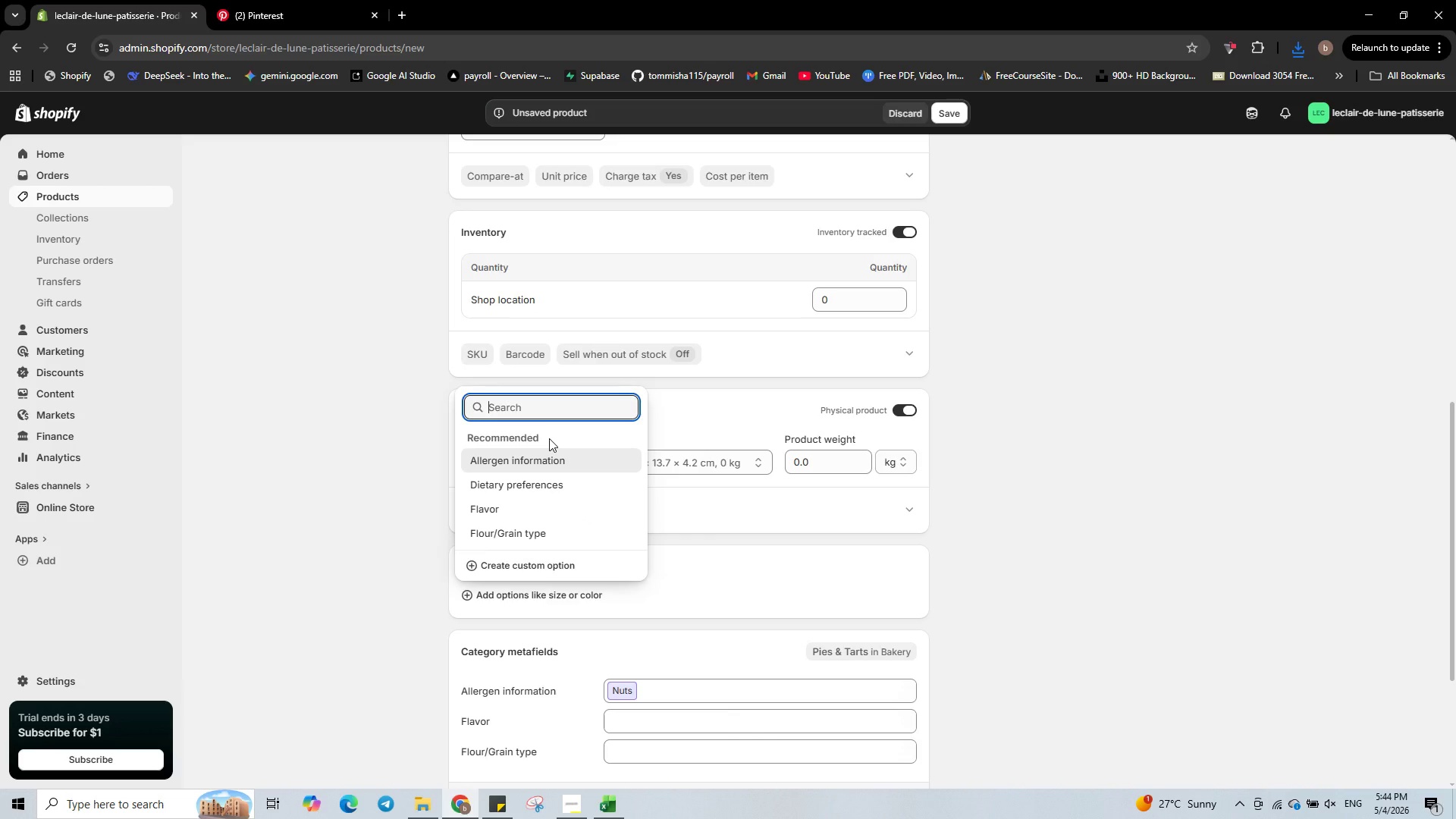 
type(Quantity)
 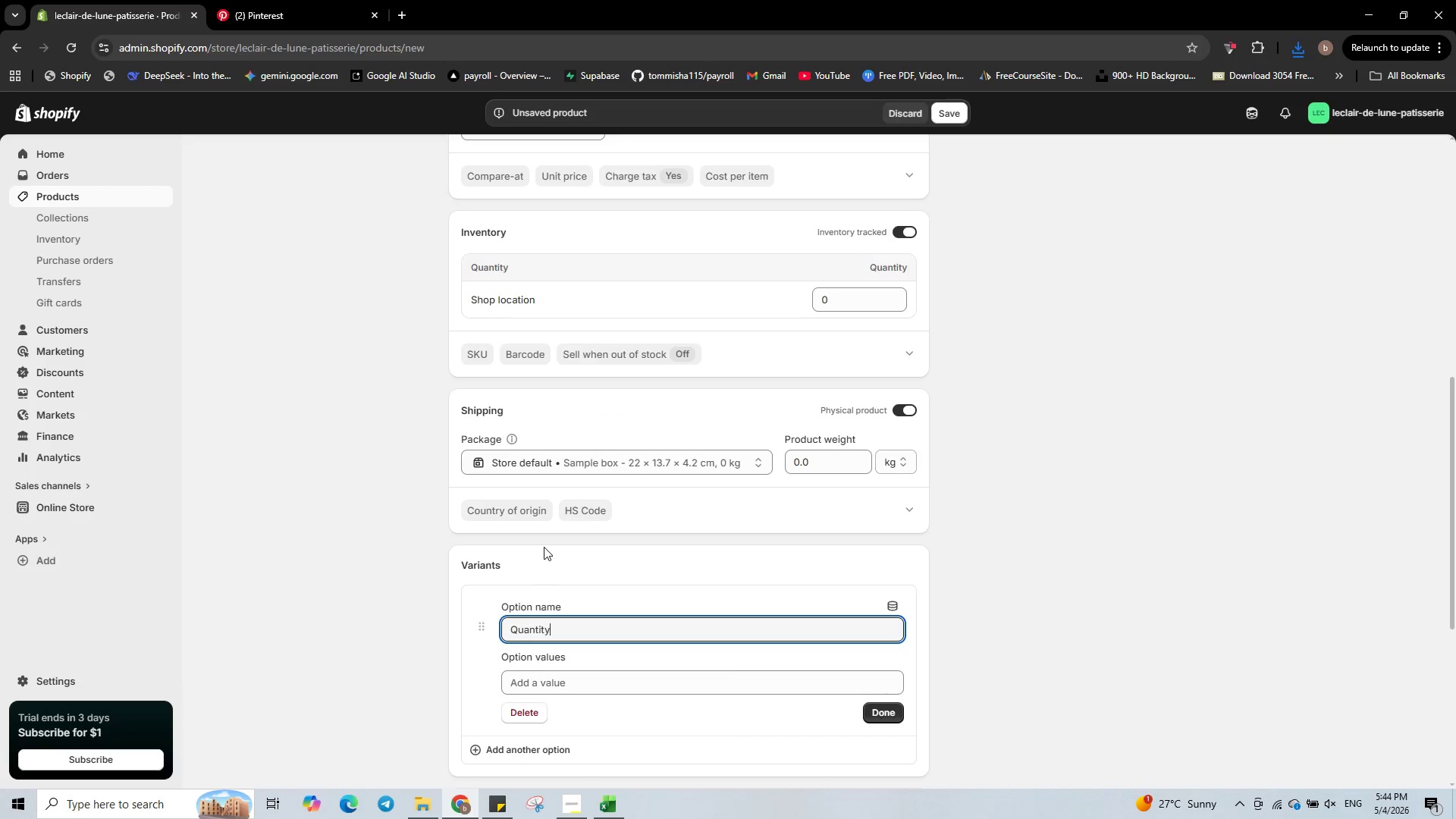 
left_click([570, 680])
 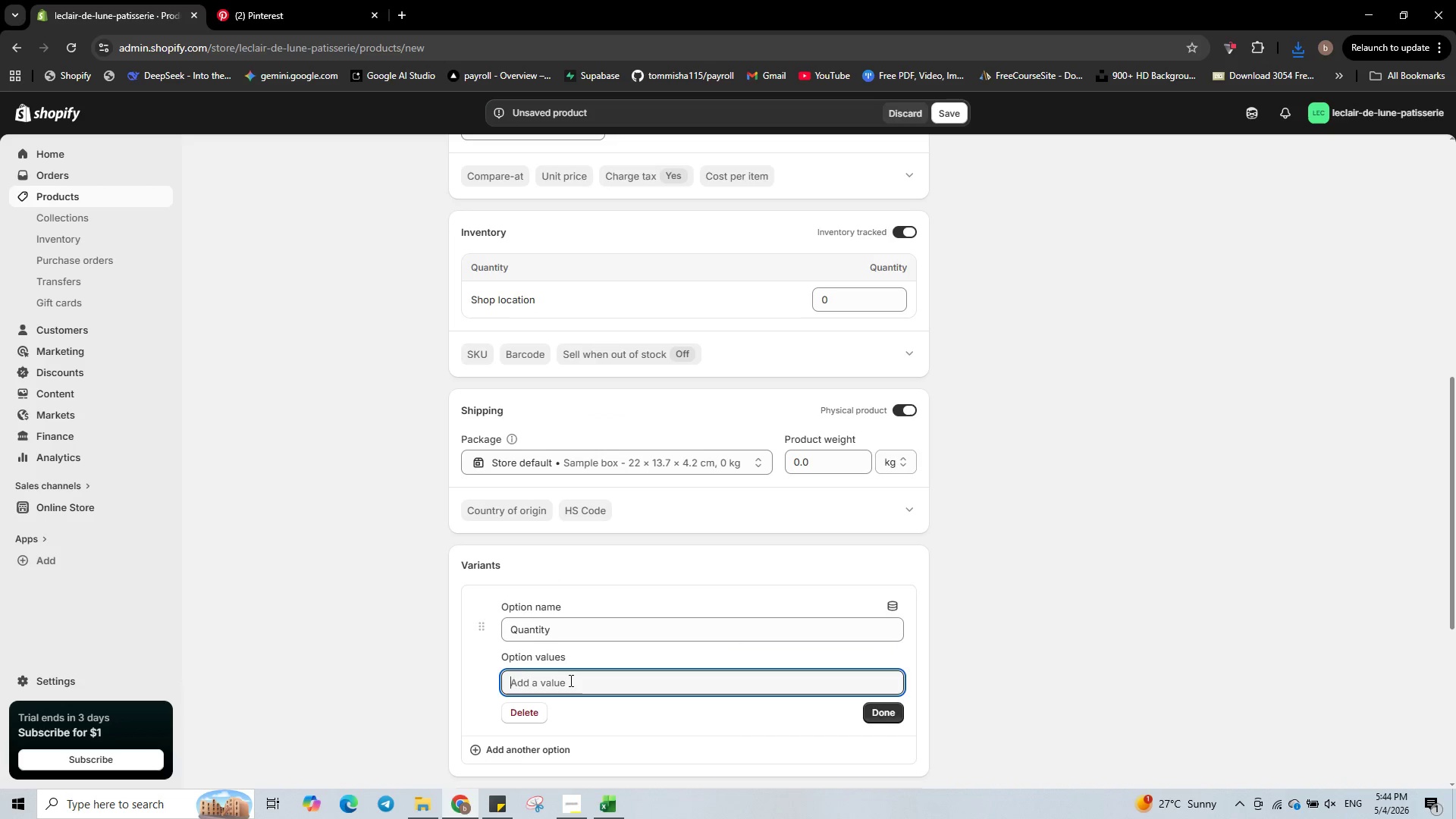 
type(Single)
 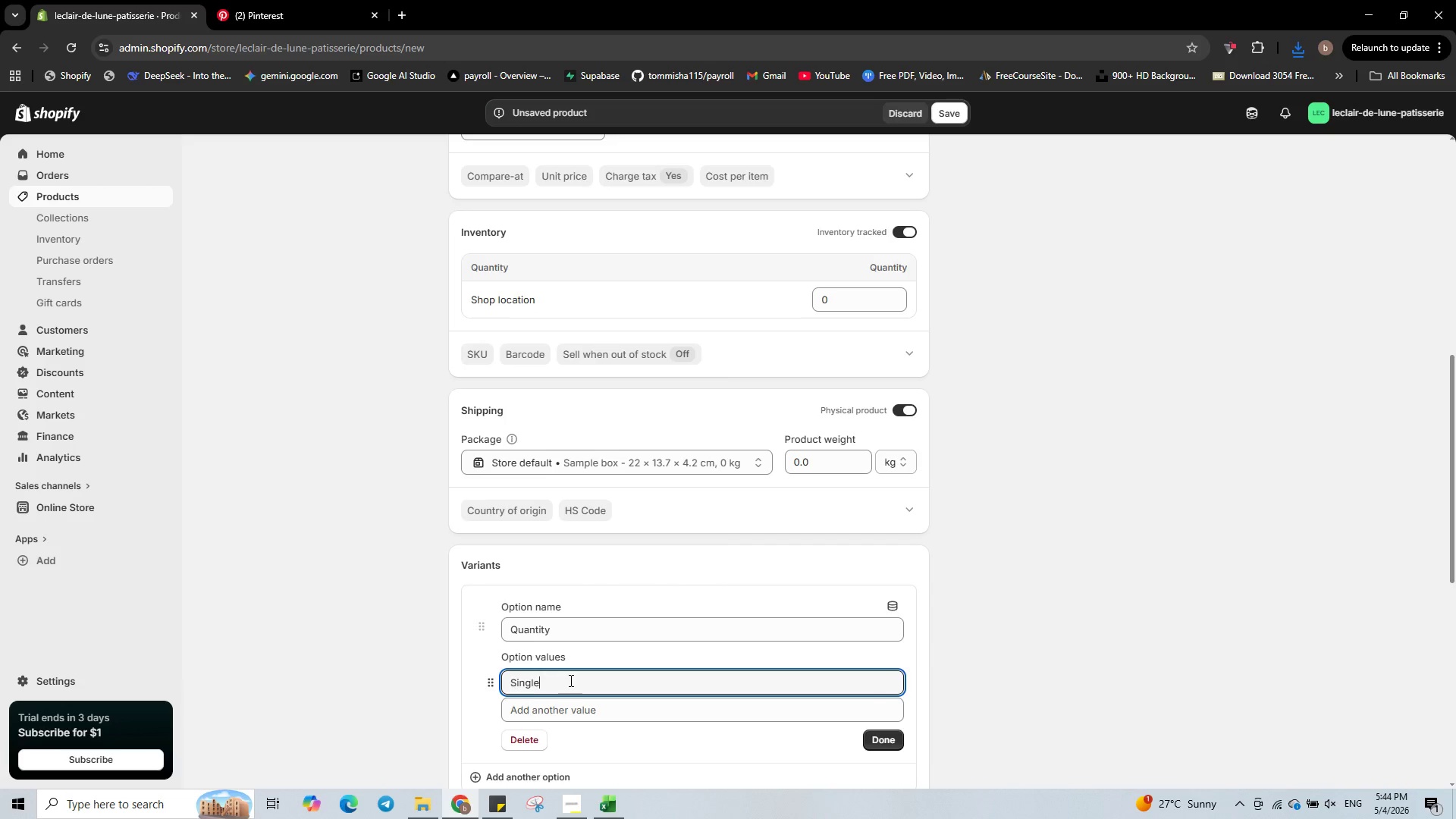 
key(Enter)
 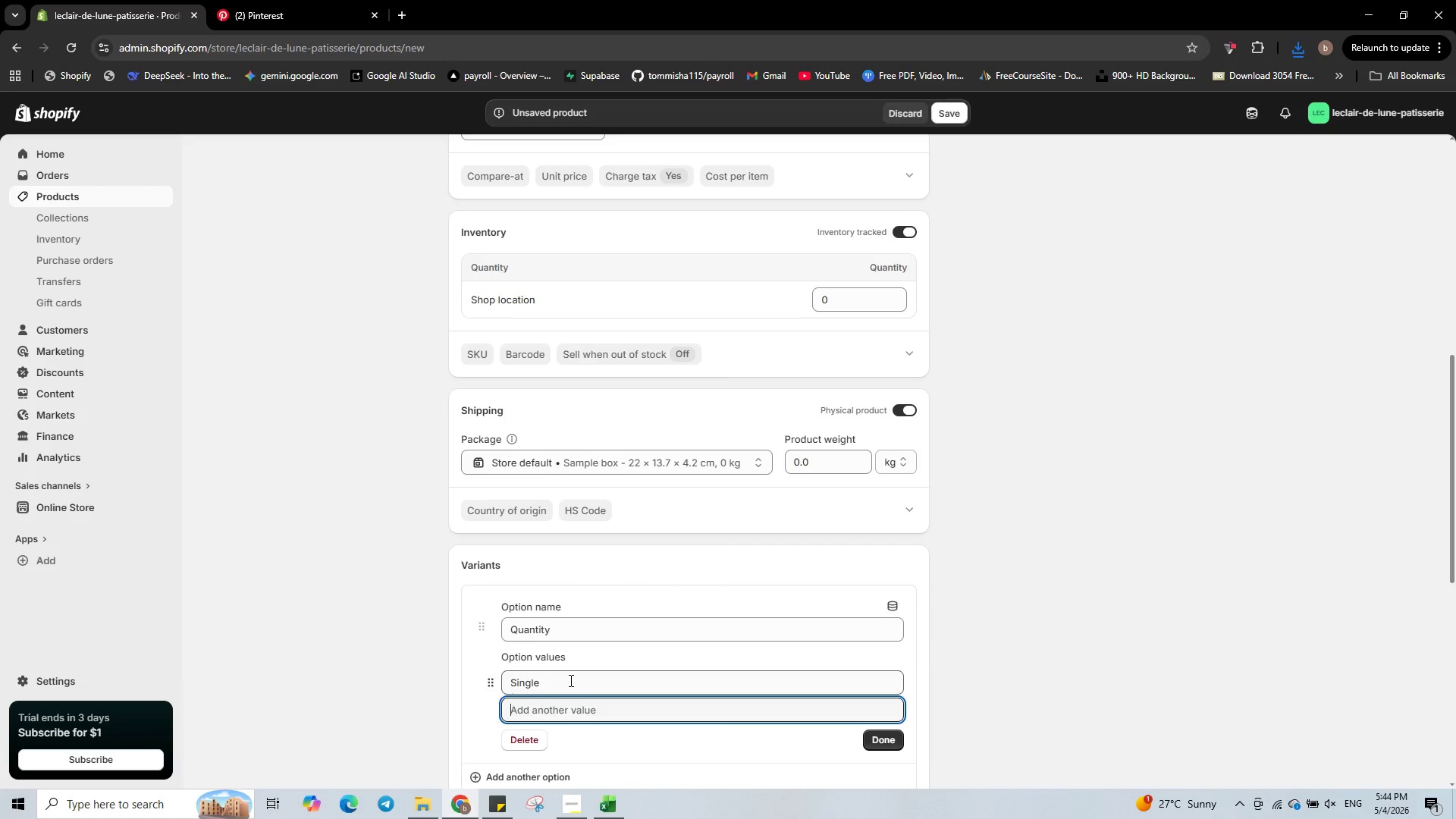 
type(box )
key(Backspace)
key(Backspace)
key(Backspace)
key(Backspace)
type(Box of 6)
 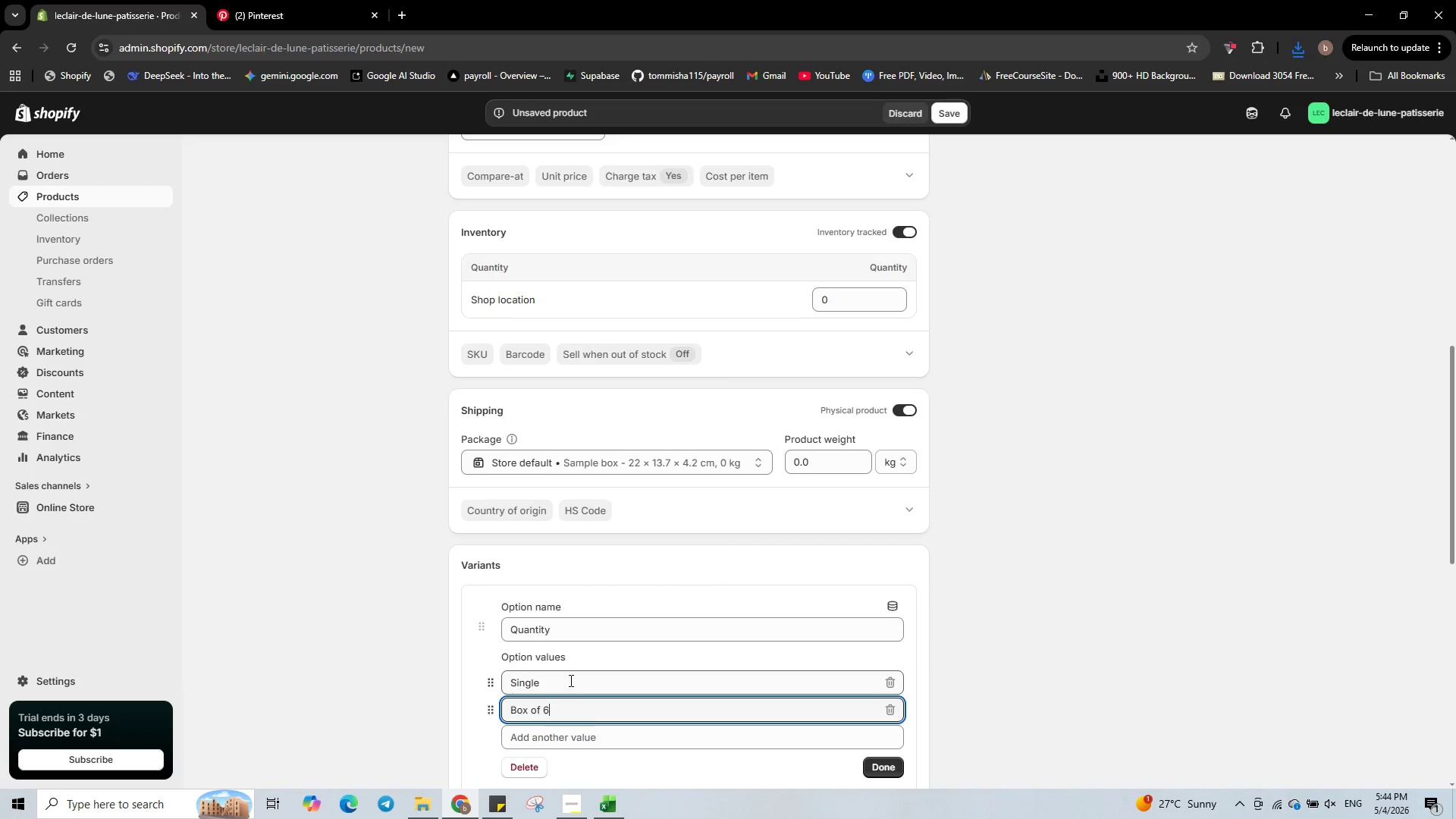 
key(Enter)
 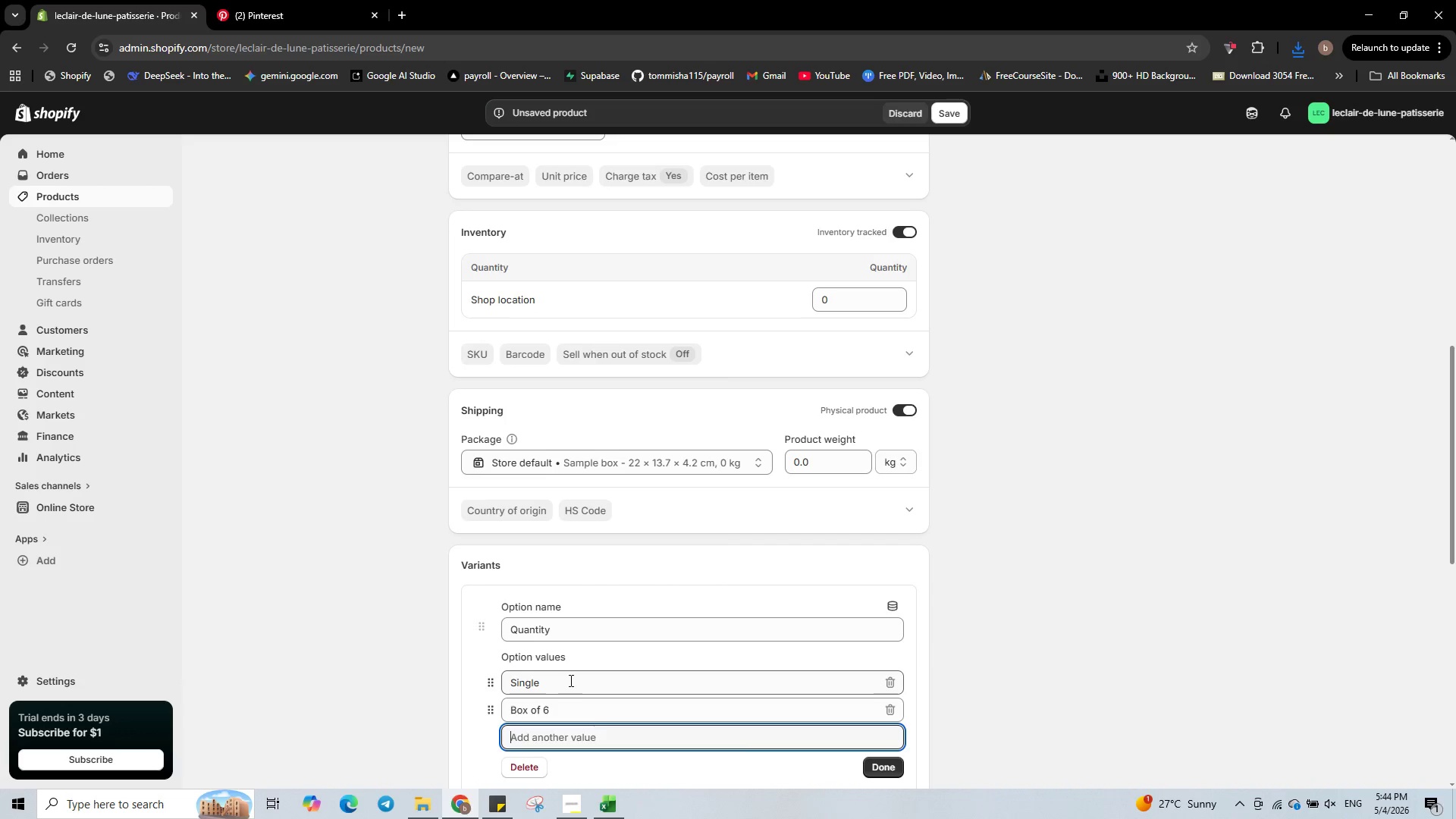 
type(Box of 12)
 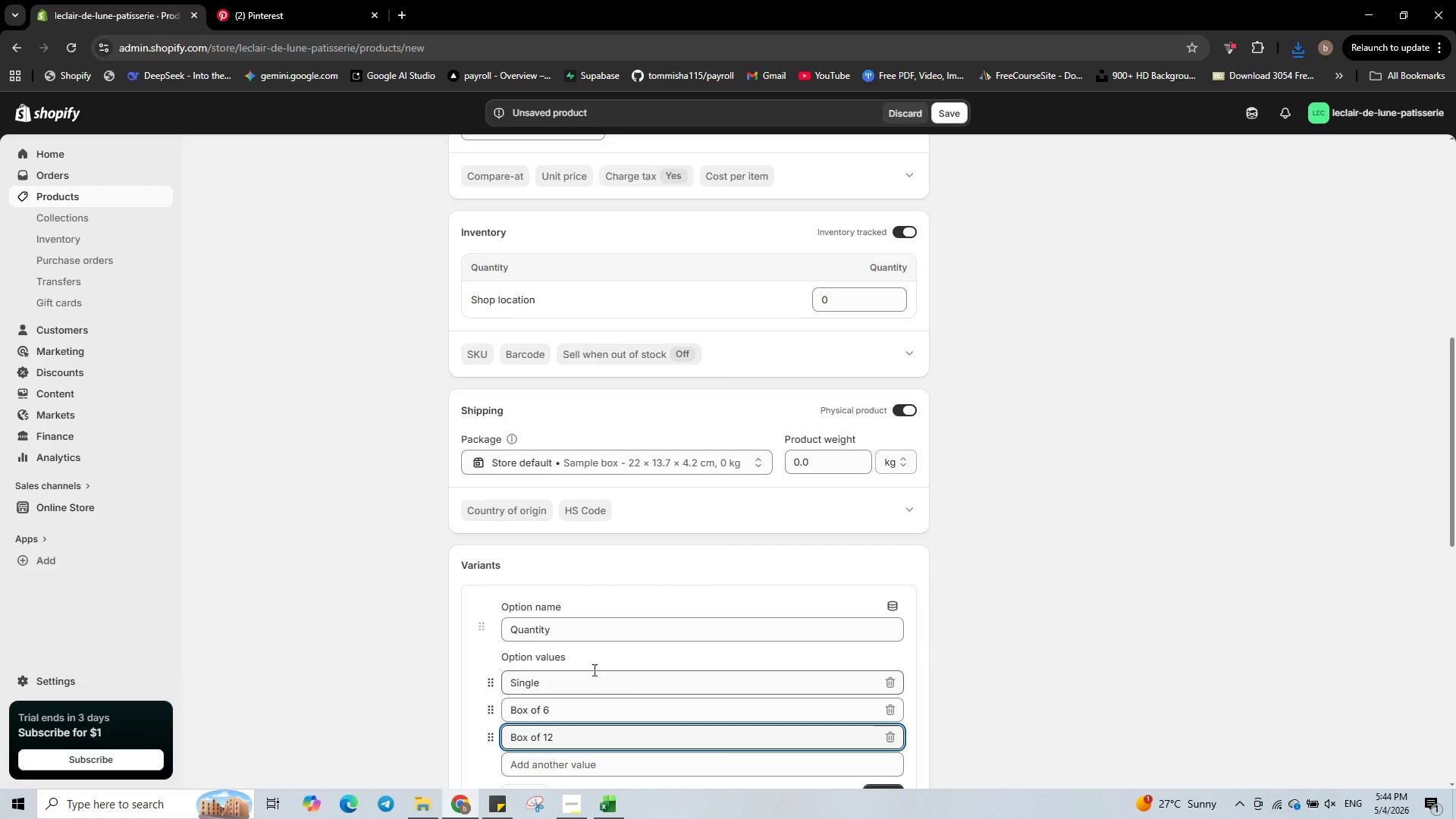 
scroll: coordinate [616, 655], scroll_direction: down, amount: 2.0
 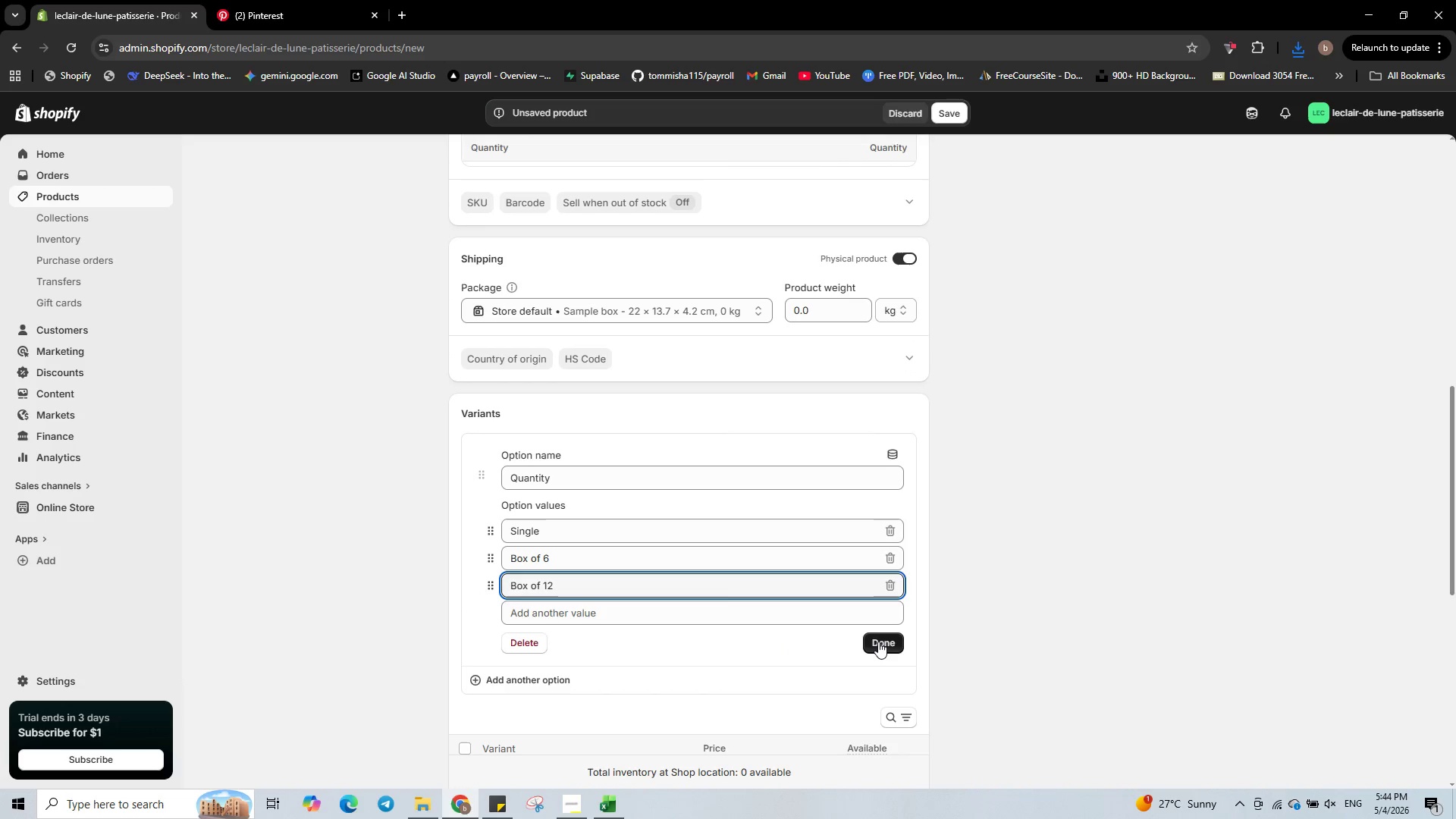 
left_click([878, 642])
 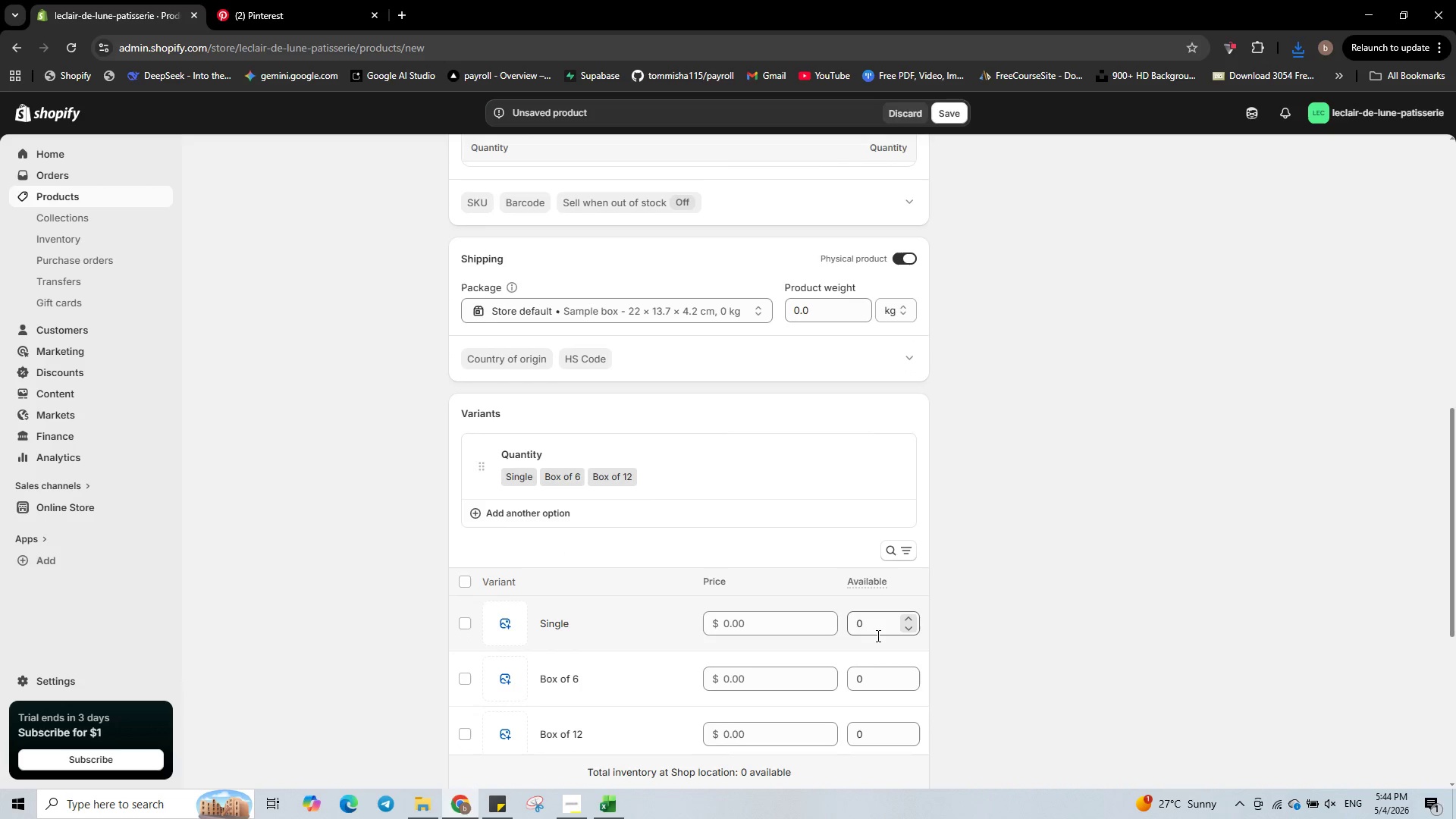 
scroll: coordinate [877, 635], scroll_direction: down, amount: 5.0
 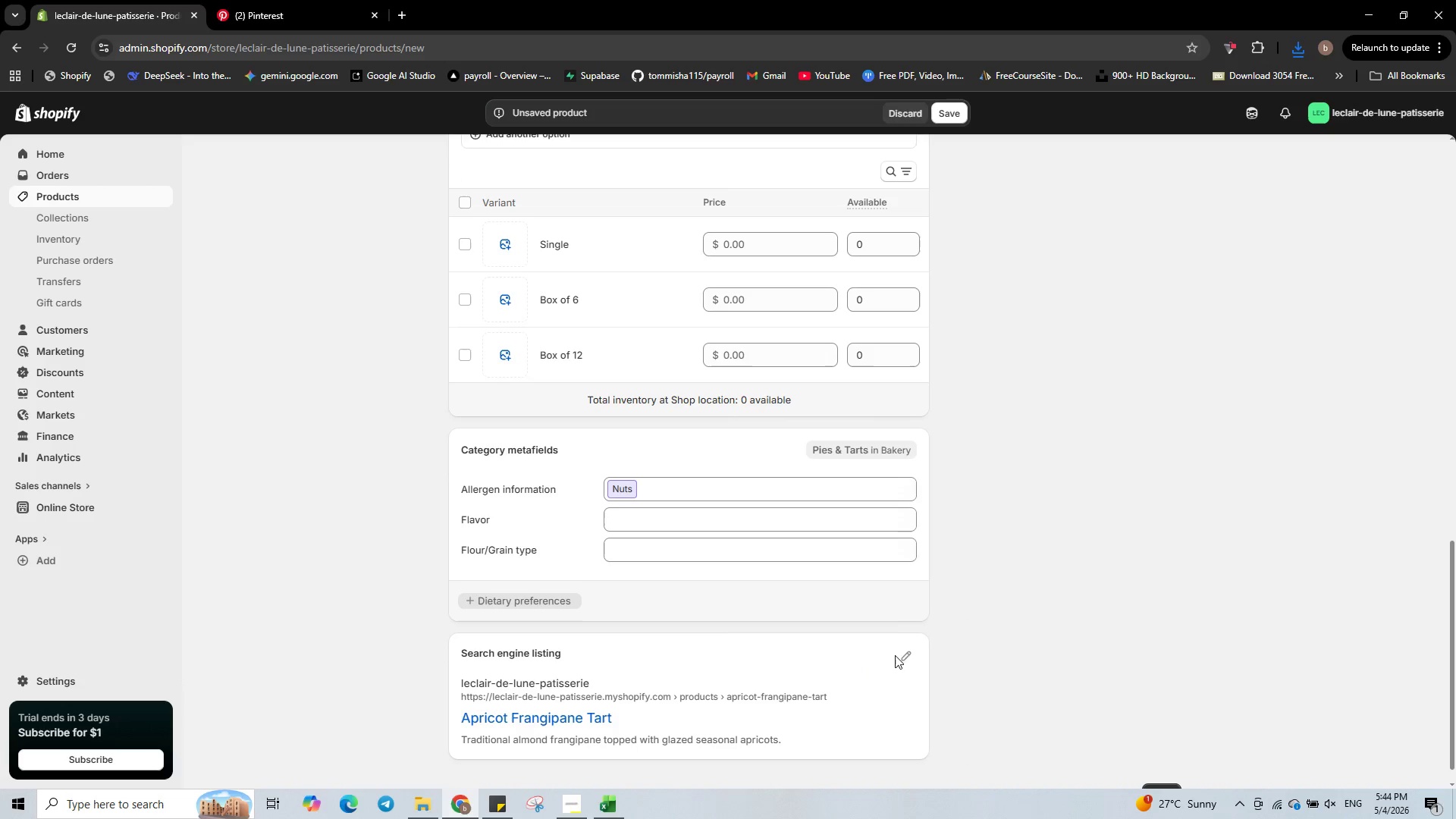 
left_click([899, 655])
 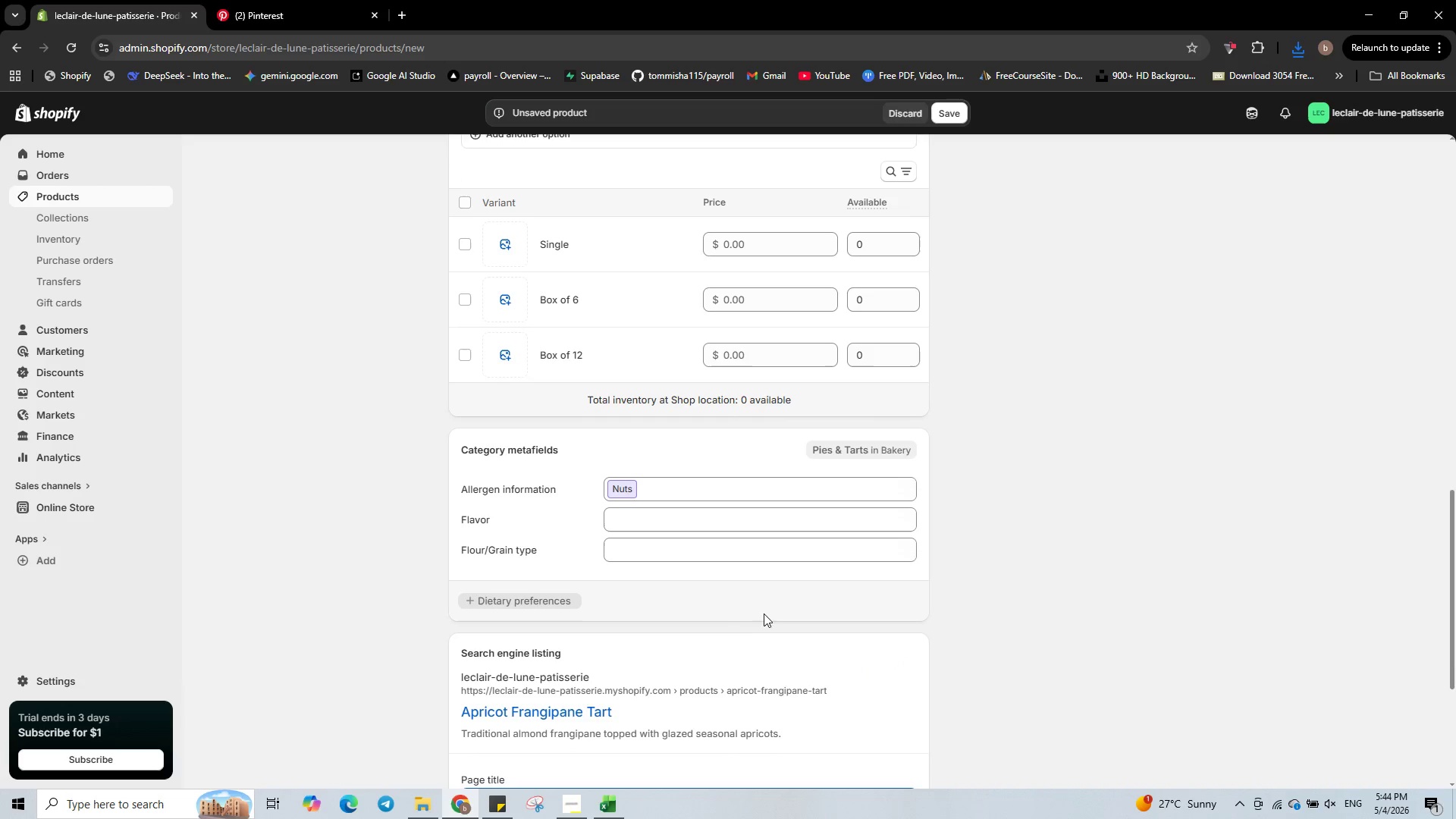 
scroll: coordinate [738, 636], scroll_direction: down, amount: 2.0
 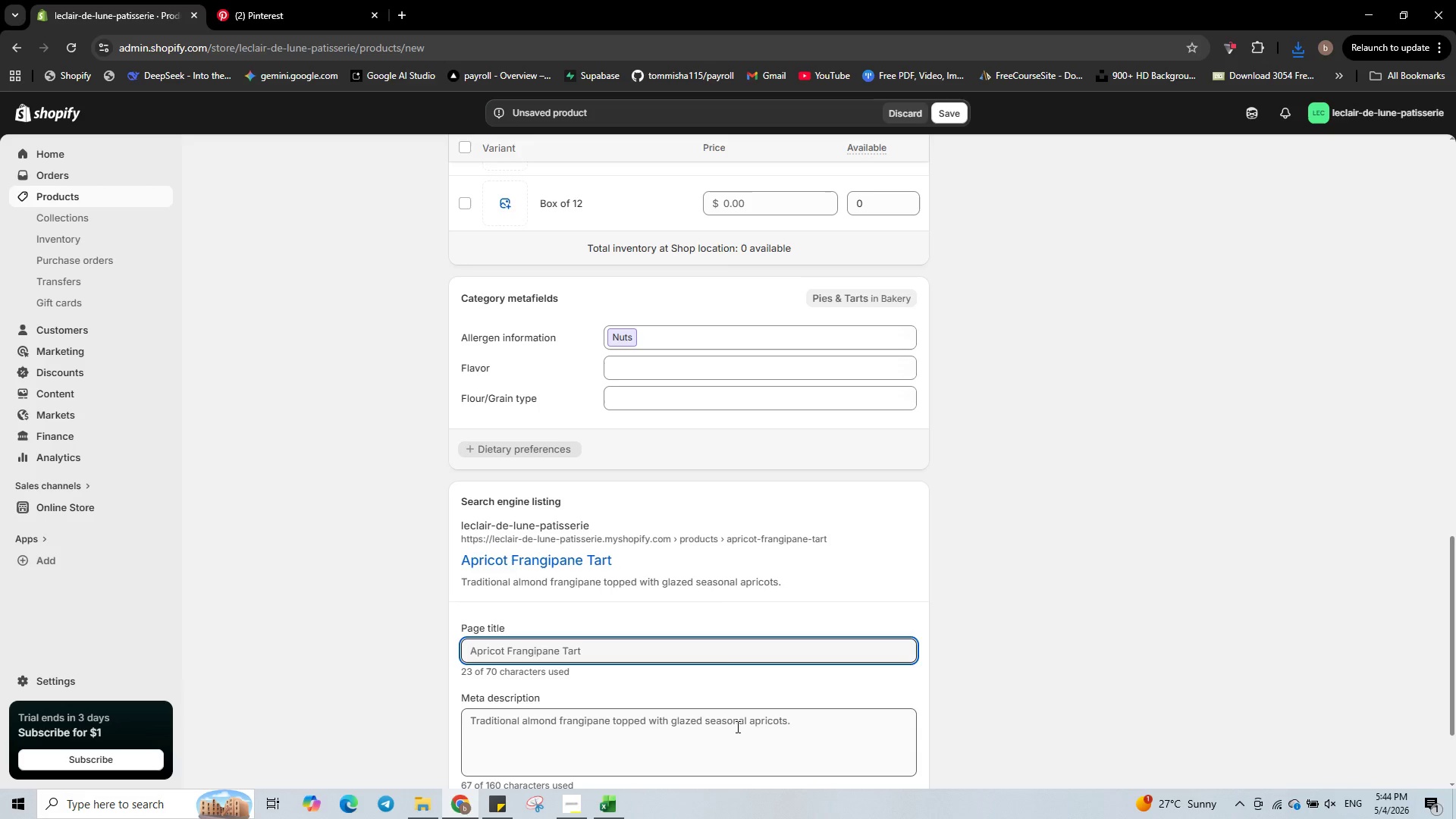 
left_click([750, 745])
 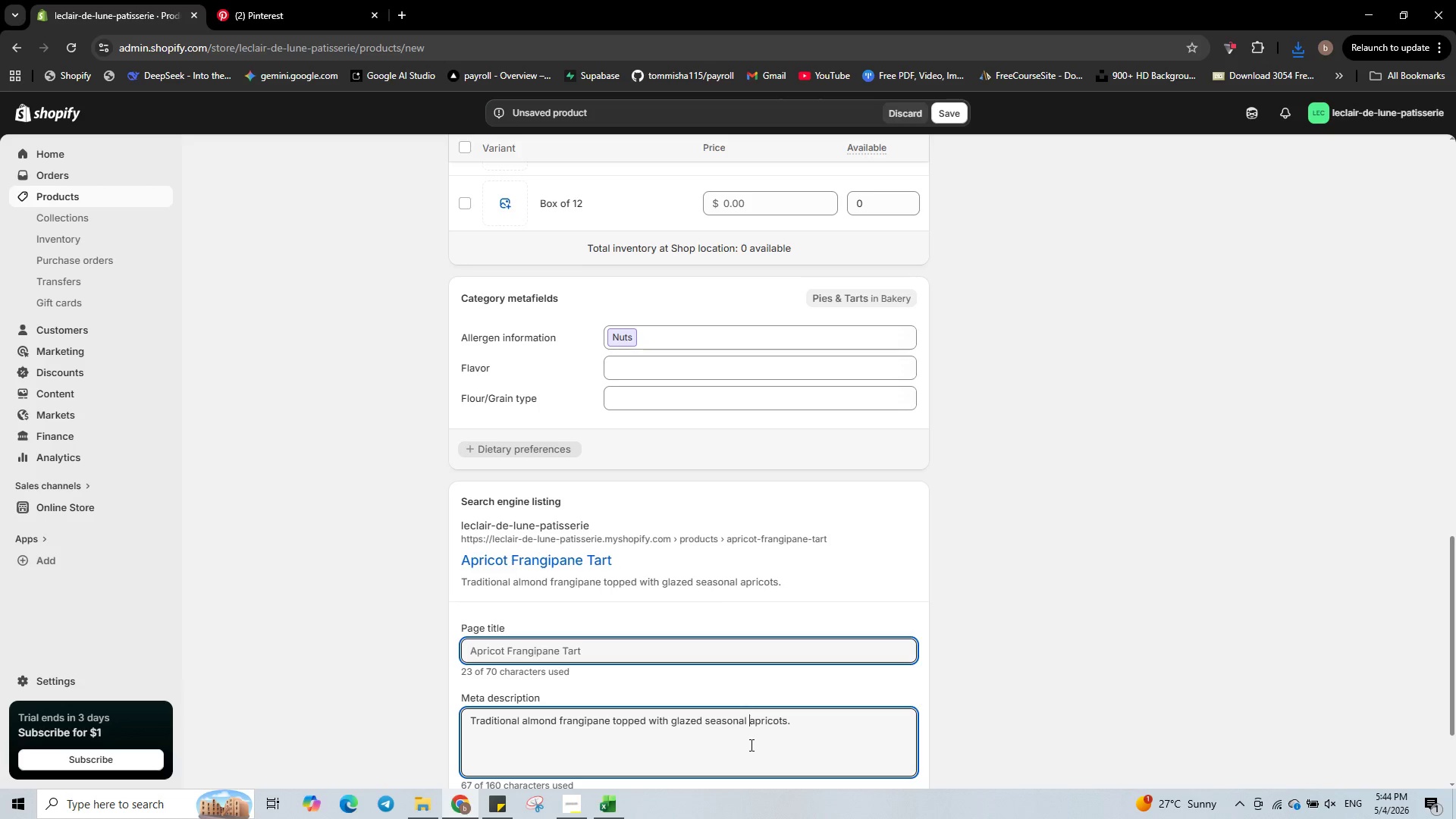 
key(Control+ControlLeft)
 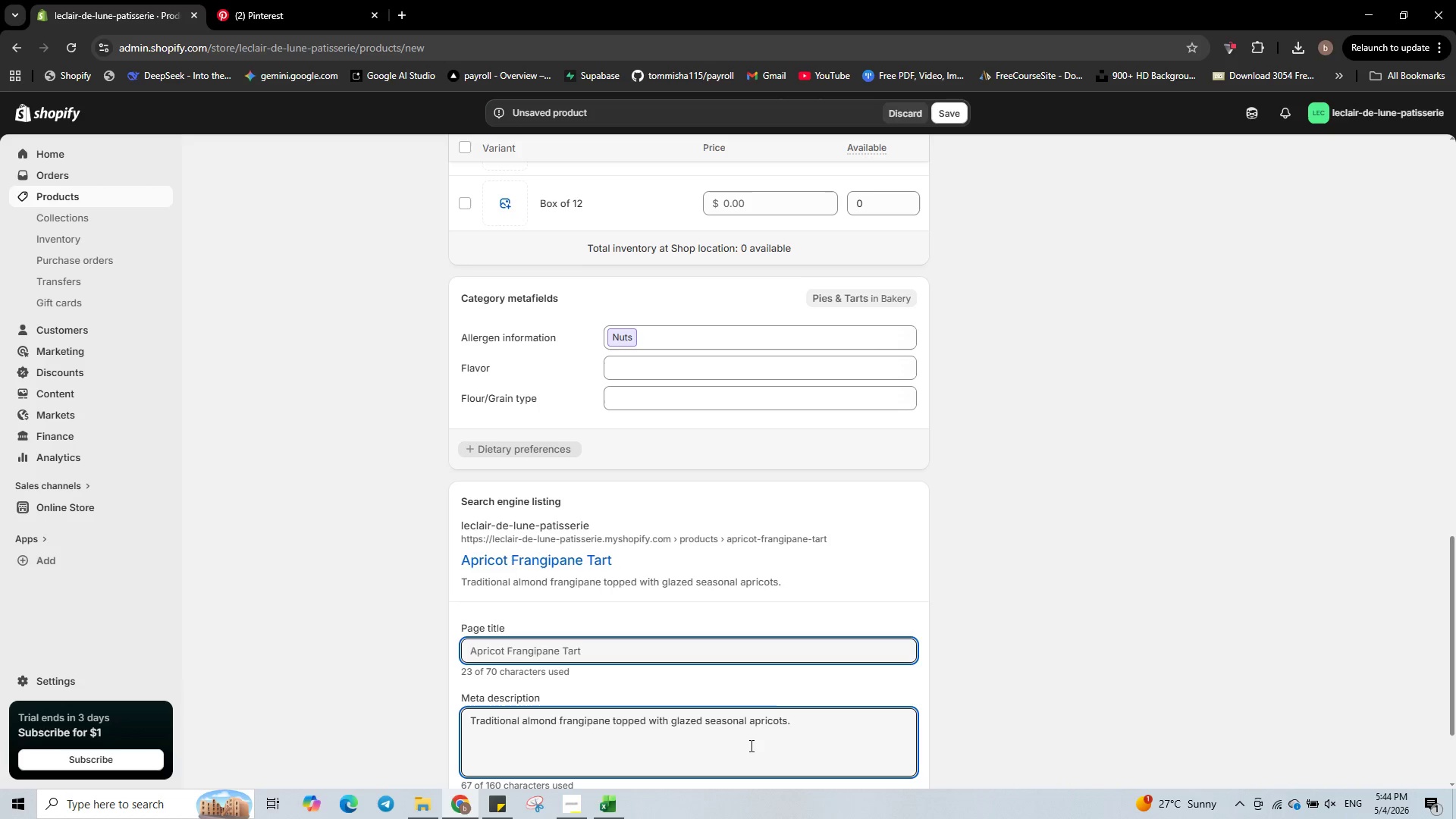 
key(Control+A)
 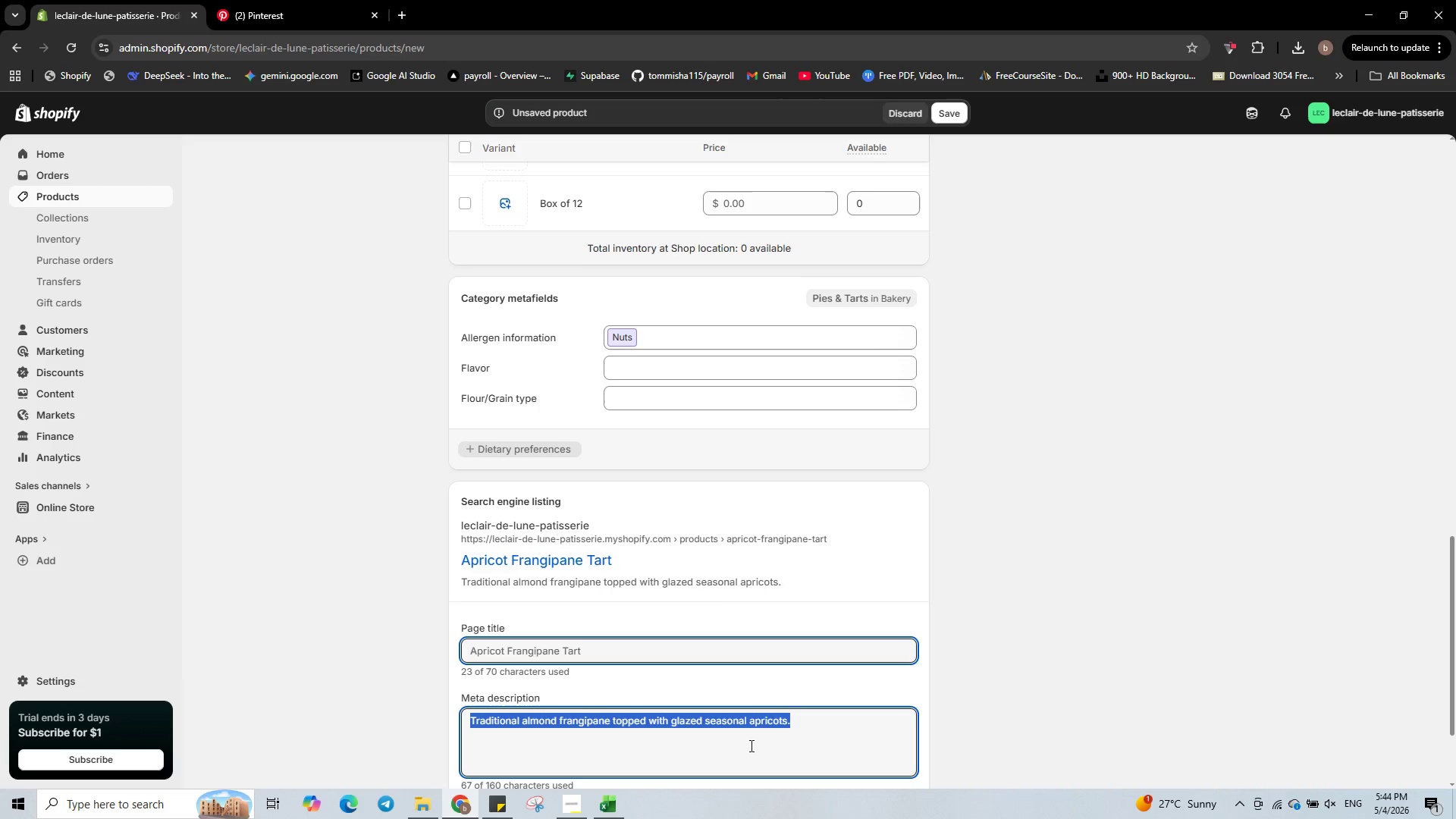 
key(Control+V)
 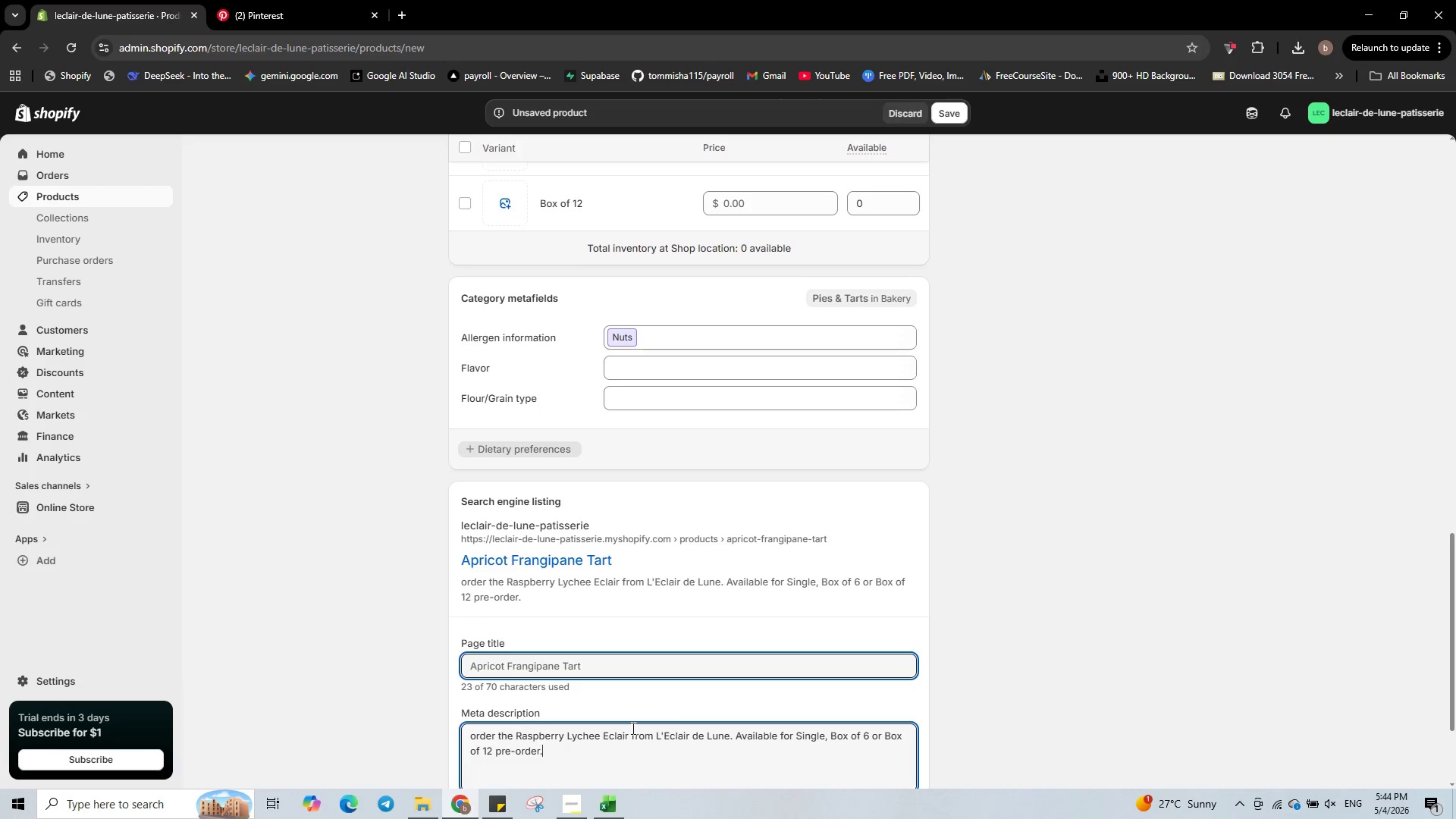 
left_click_drag(start_coordinate=[626, 736], to_coordinate=[518, 739])
 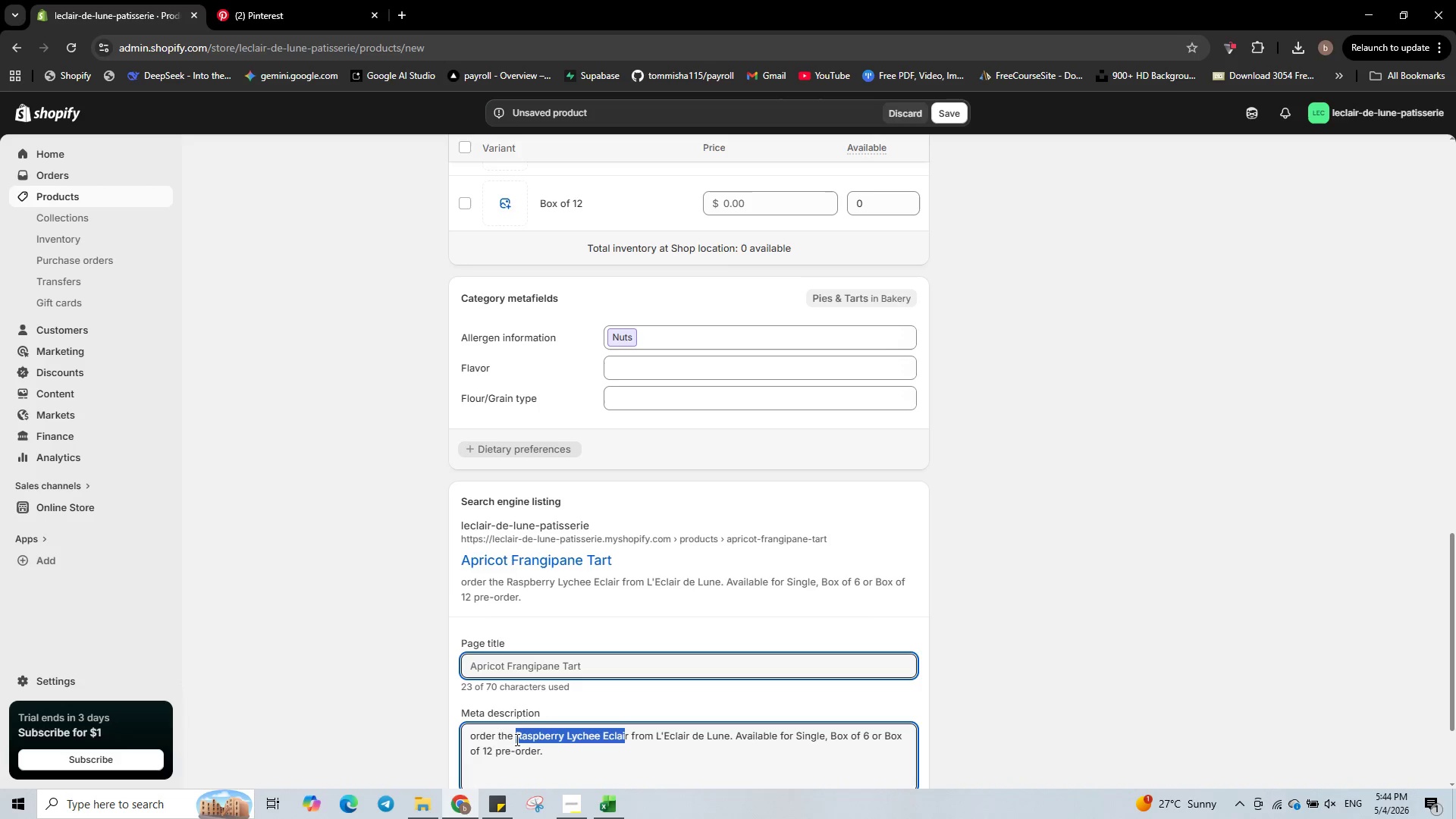 
type(Apricot Frangipane Tart [Delete])
 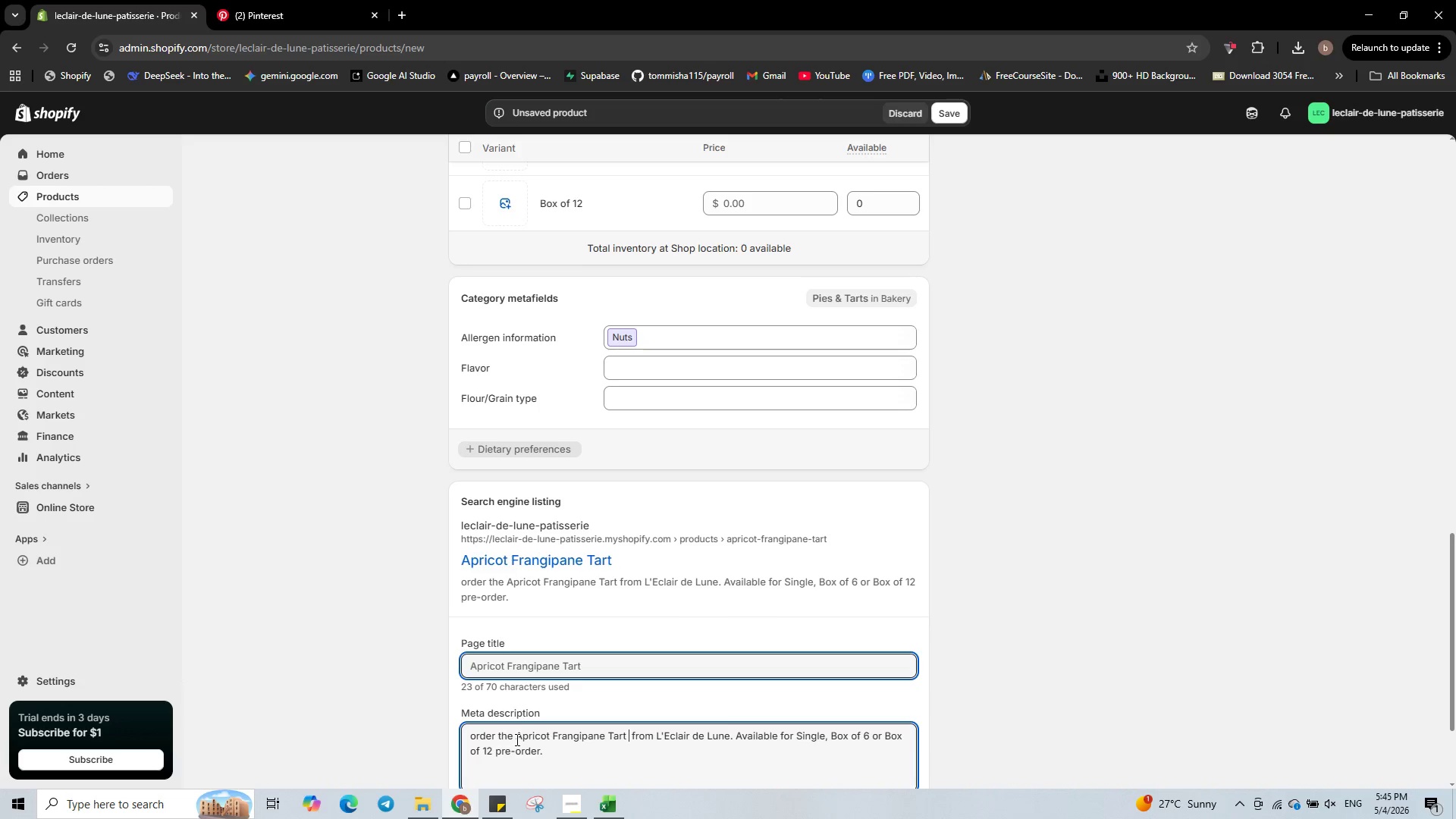 
key(Delete)
 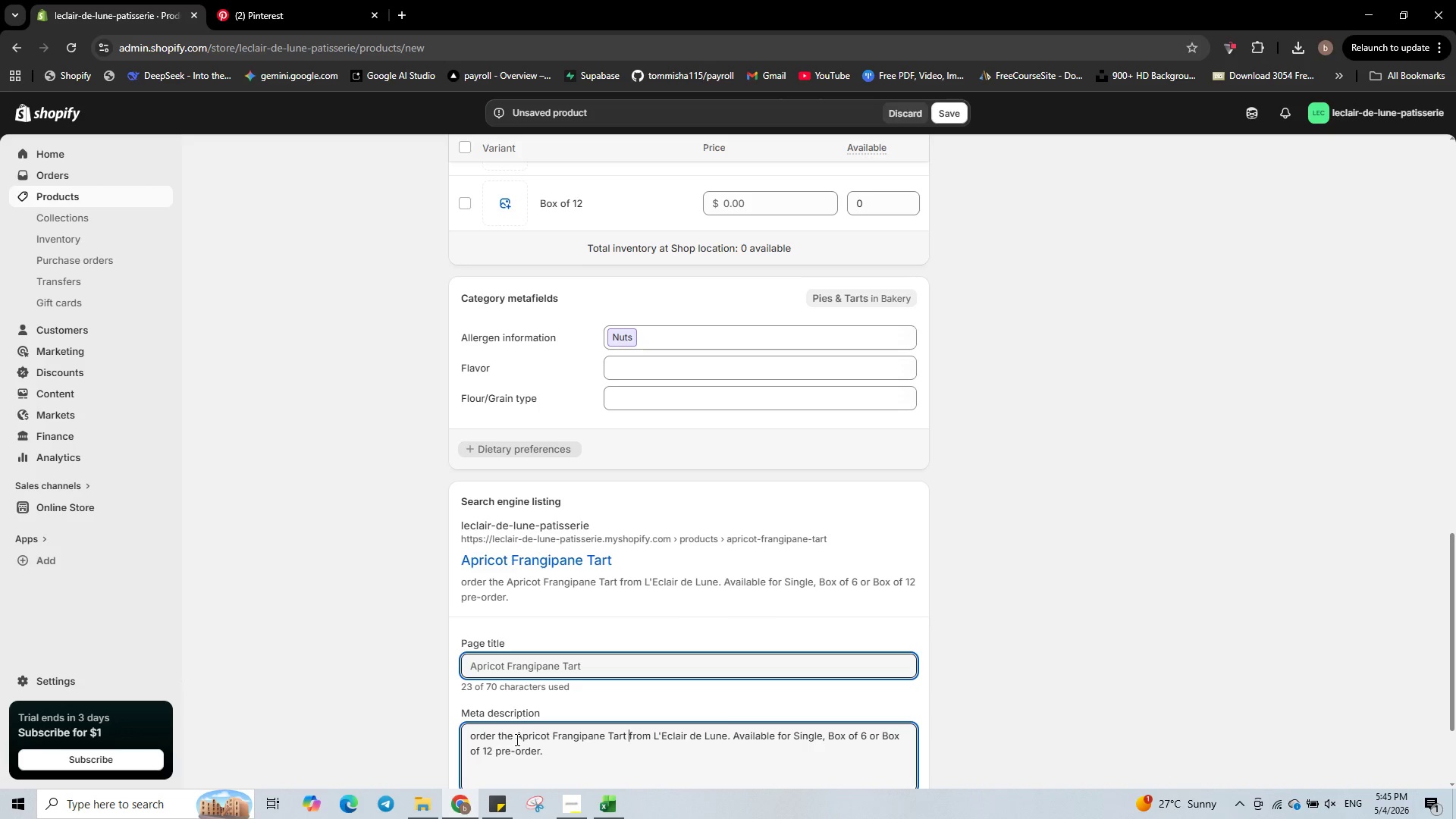 
scroll: coordinate [628, 622], scroll_direction: down, amount: 1.0
 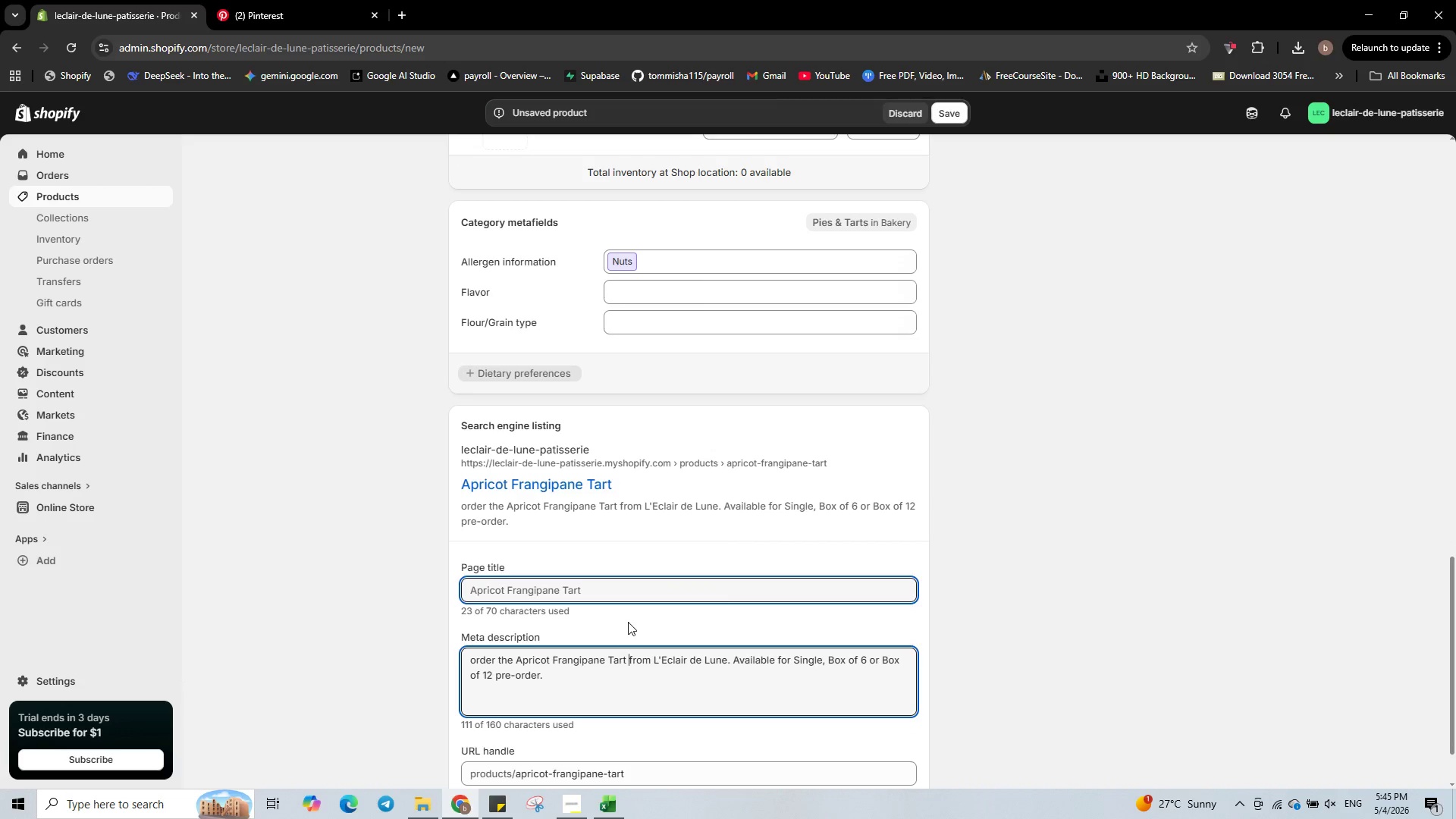 
scroll: coordinate [628, 622], scroll_direction: up, amount: 5.0
 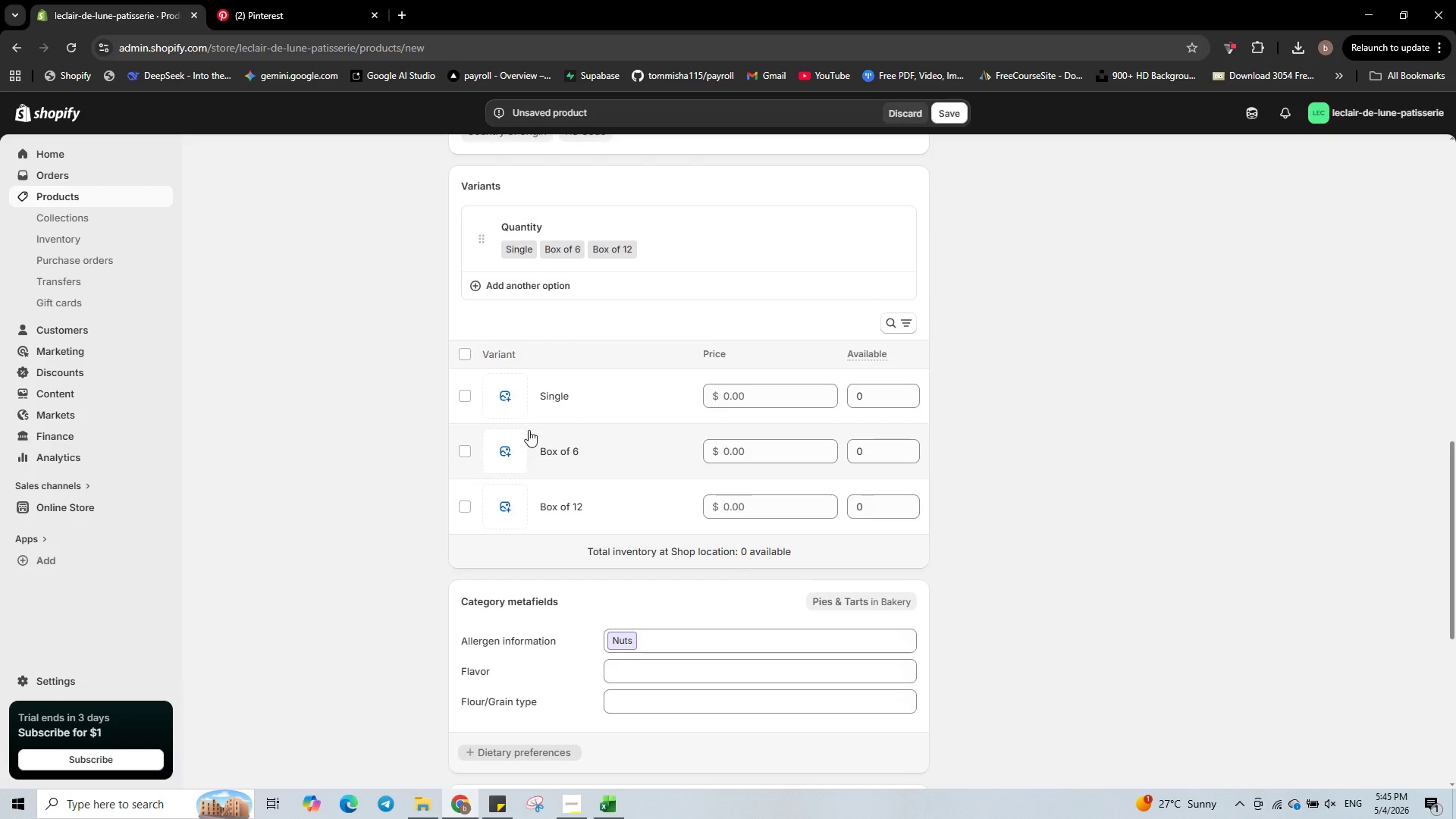 
left_click([500, 399])
 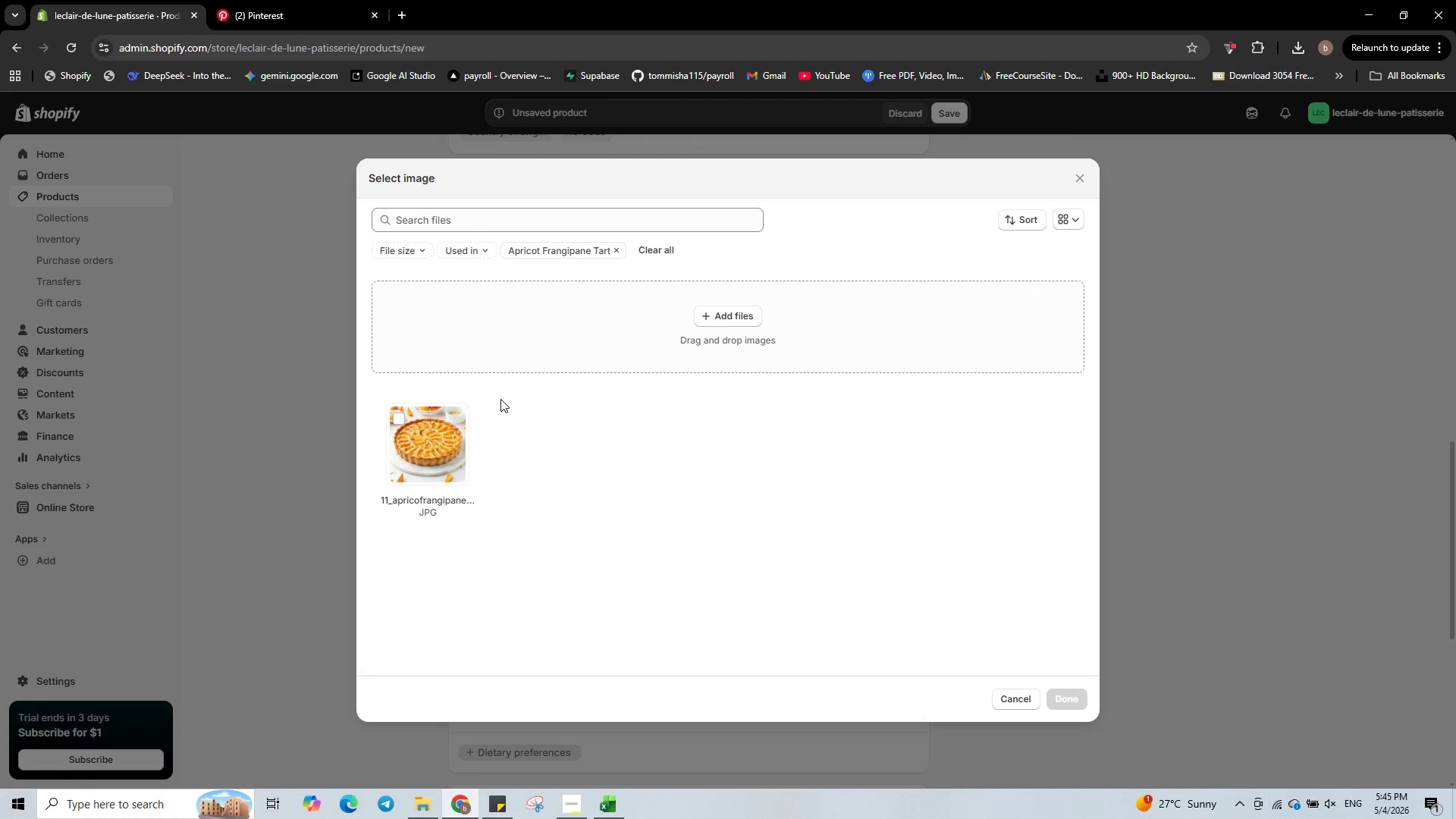 
scroll: coordinate [500, 399], scroll_direction: up, amount: 3.0
 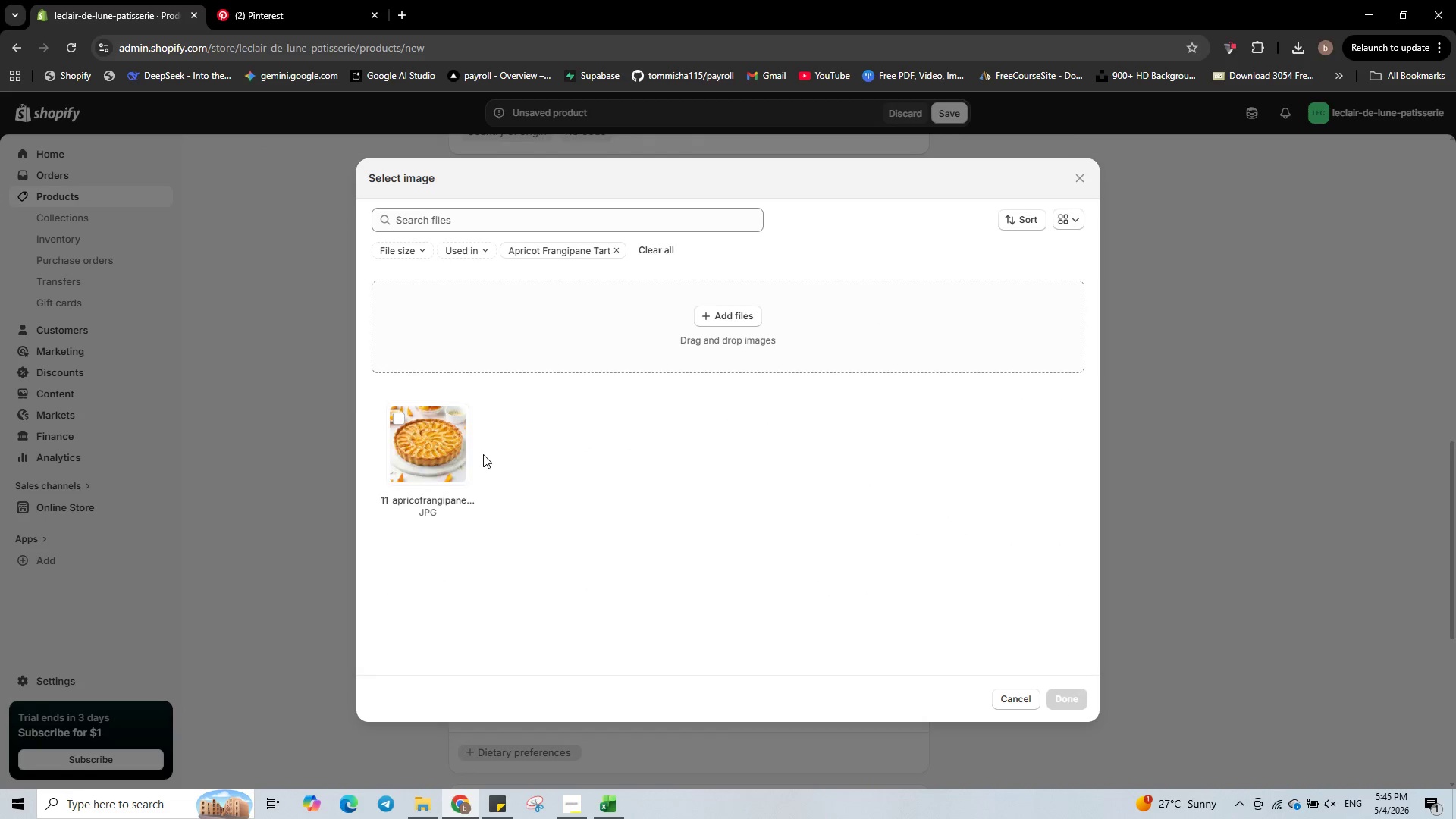 
left_click([391, 450])
 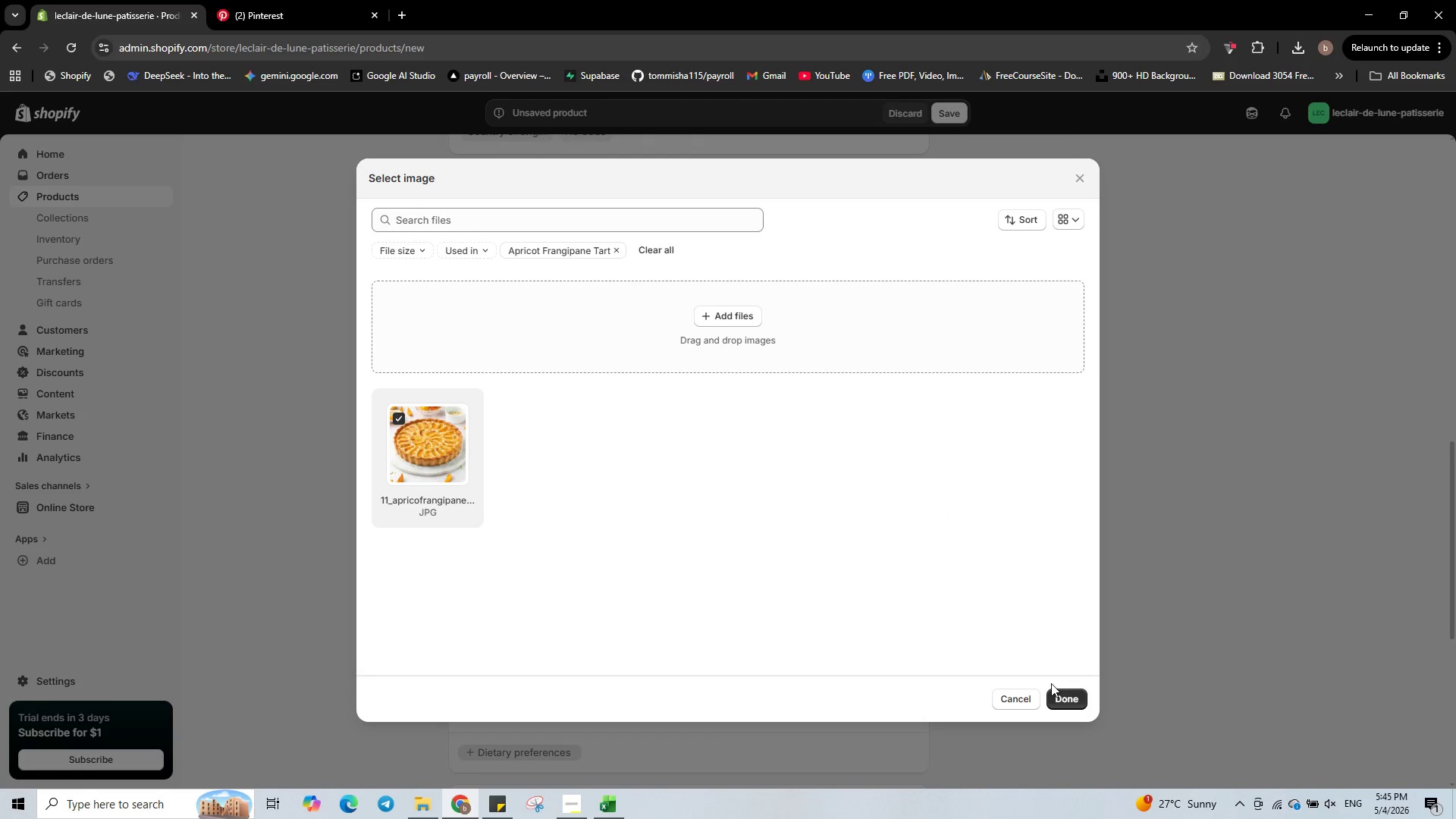 
left_click([1063, 697])
 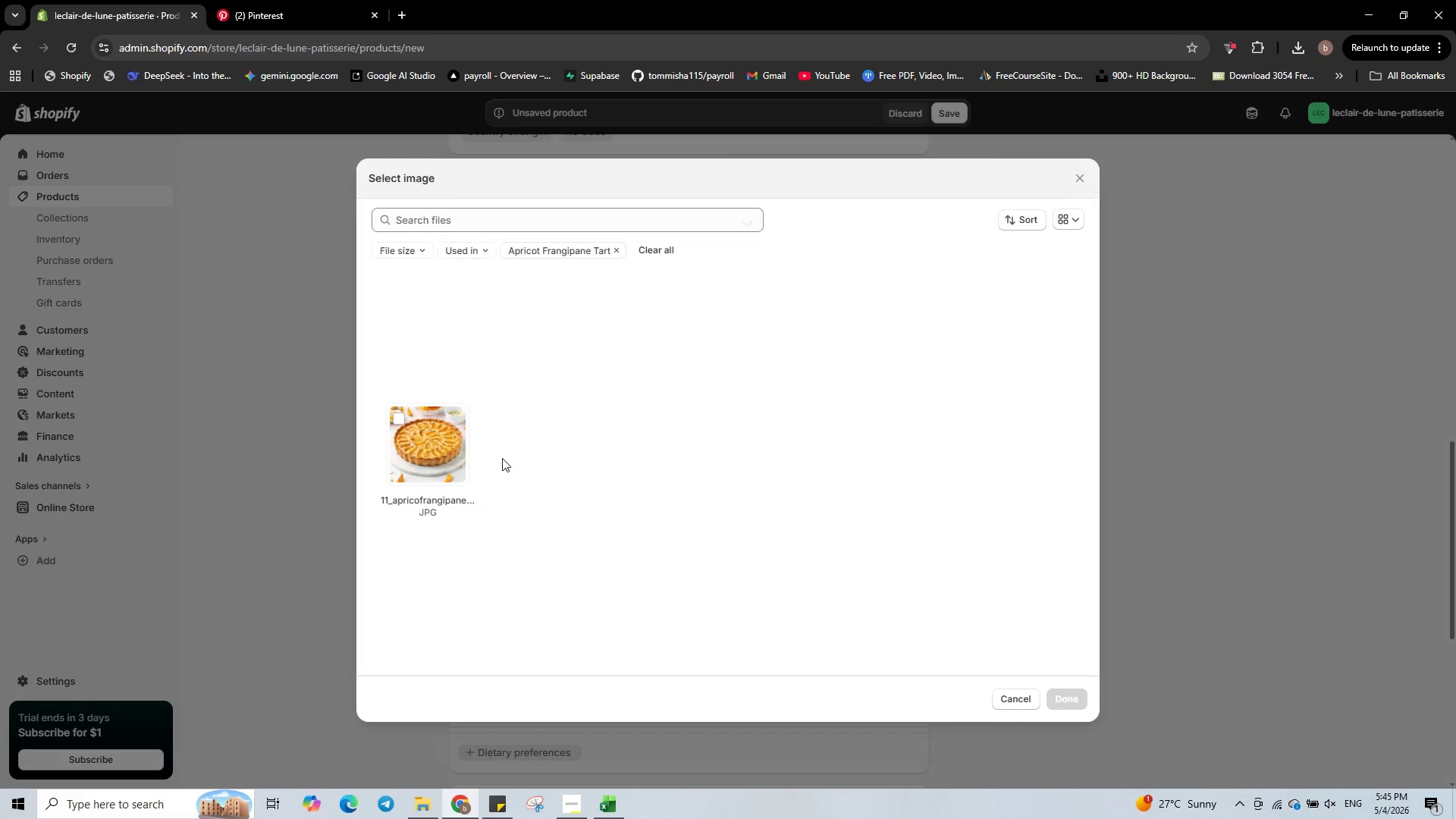 
left_click([441, 438])
 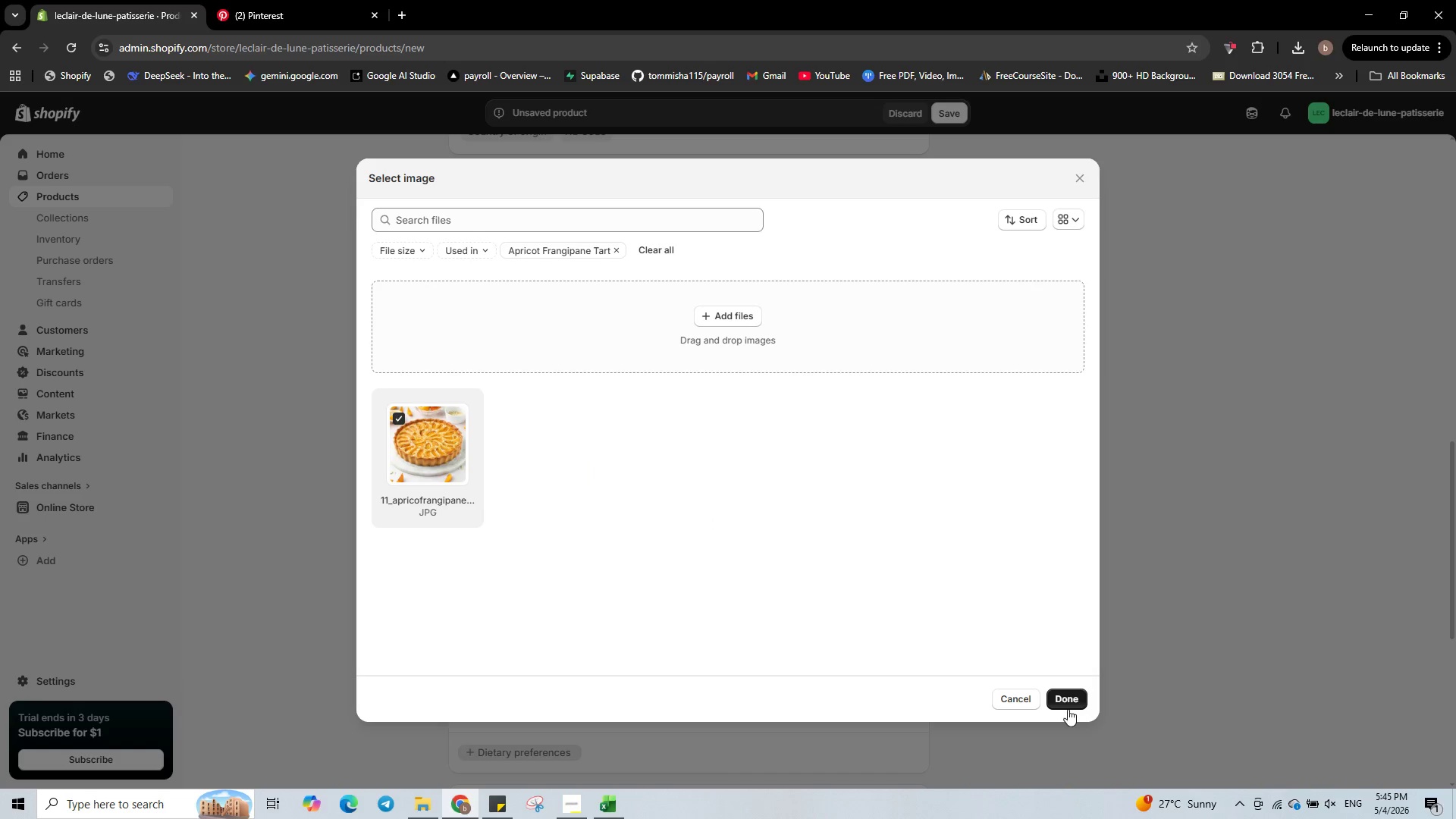 
left_click([1065, 693])
 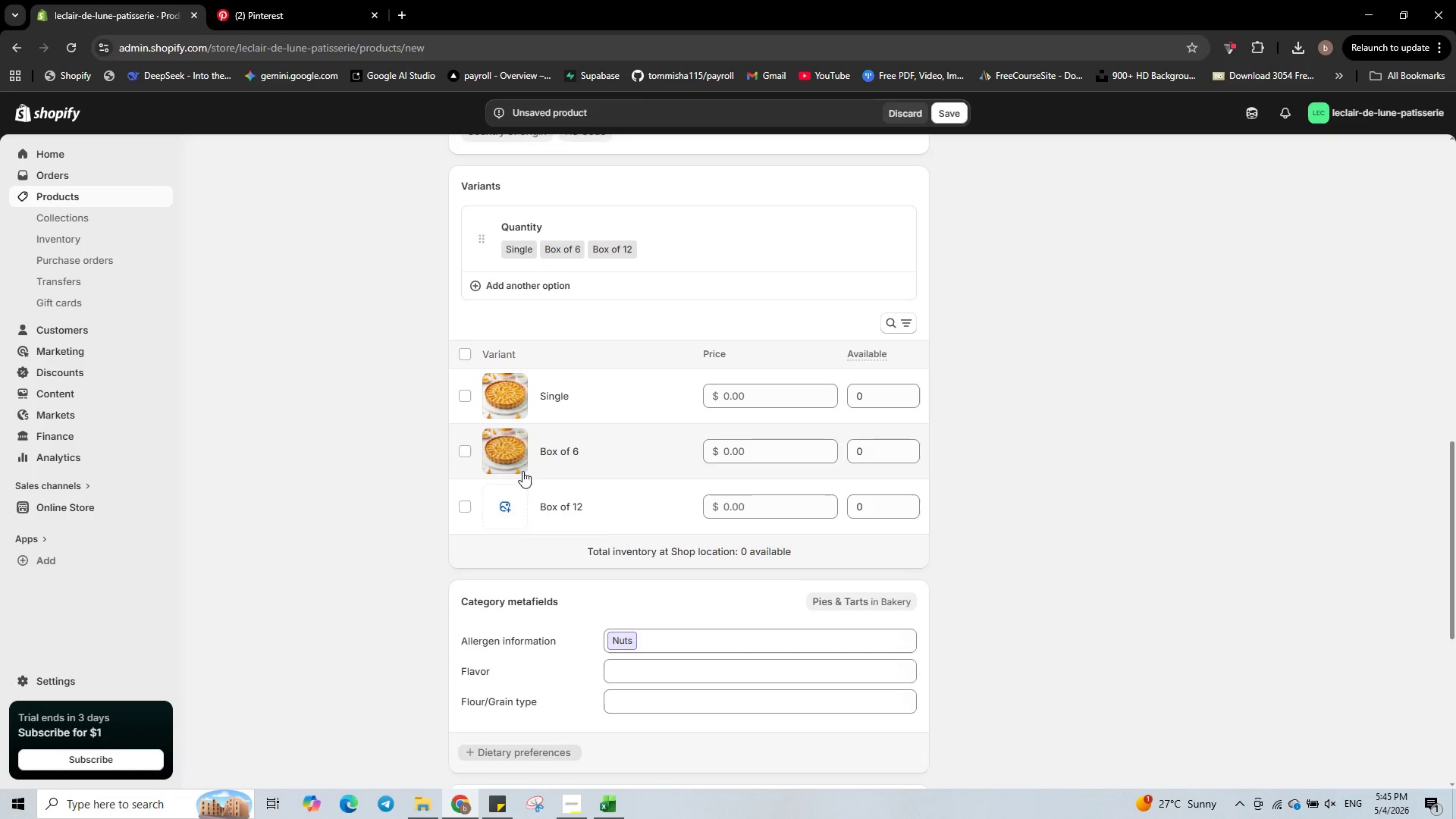 
left_click([497, 503])
 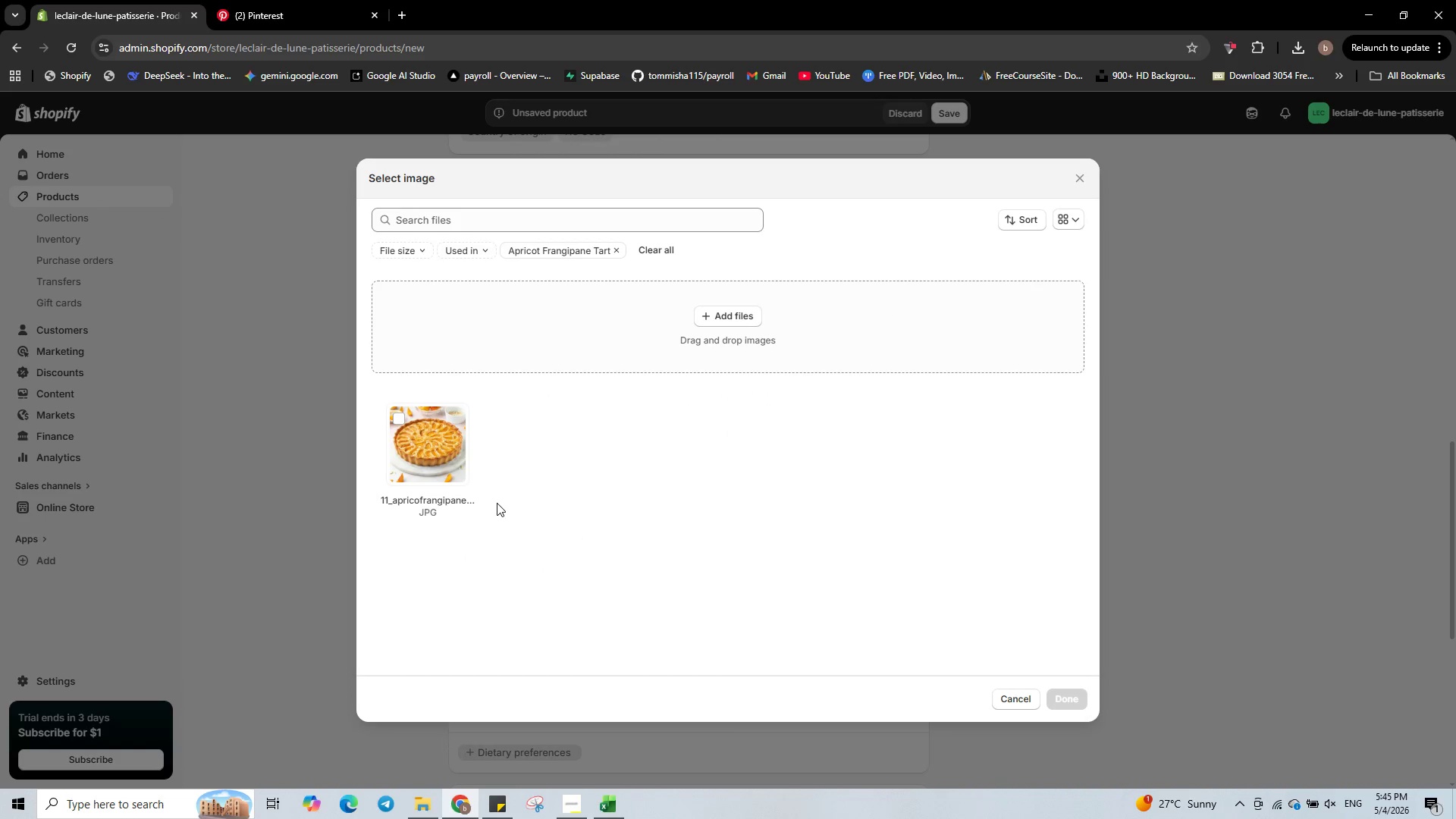 
left_click([444, 459])
 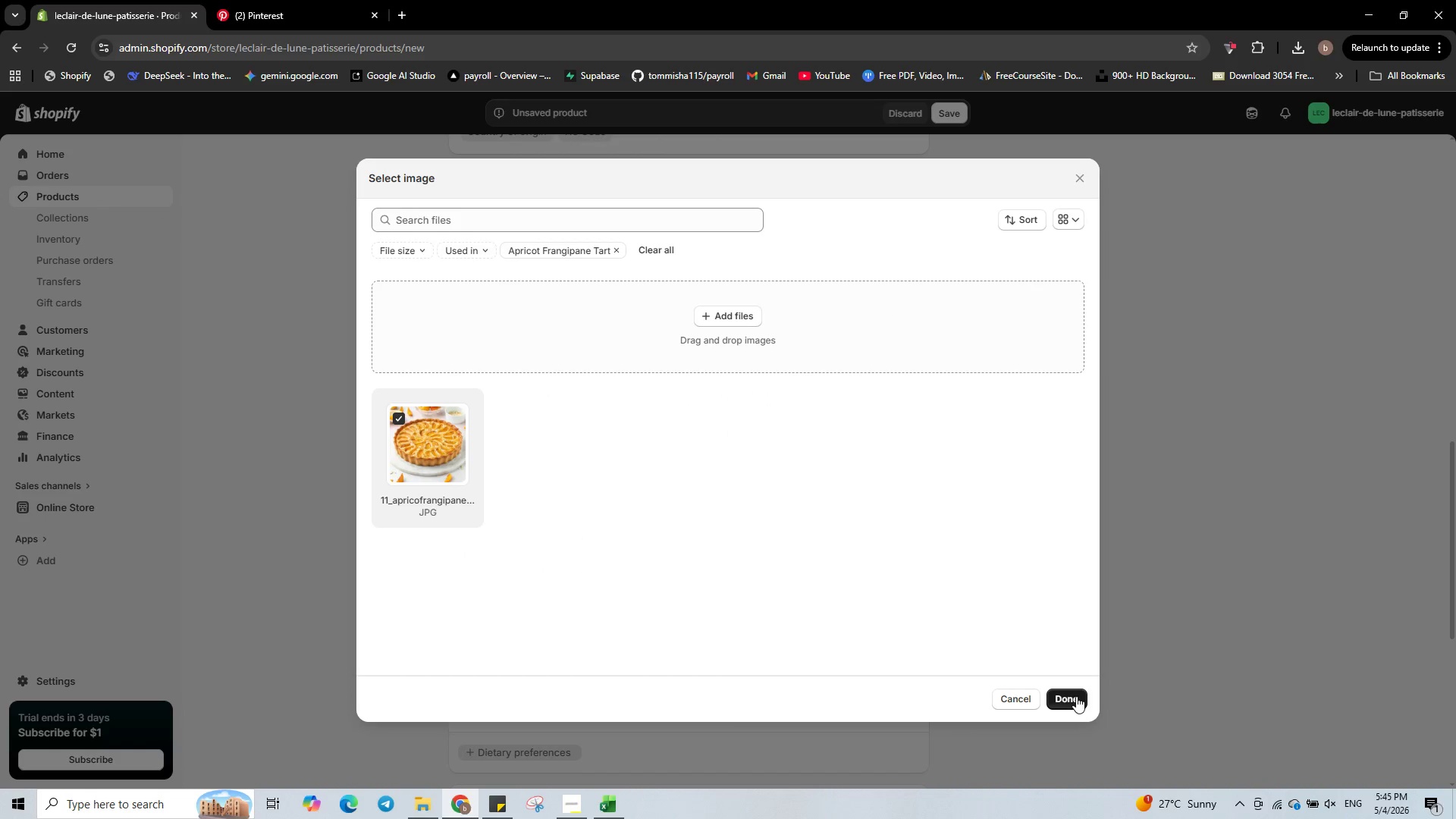 
left_click([1076, 696])
 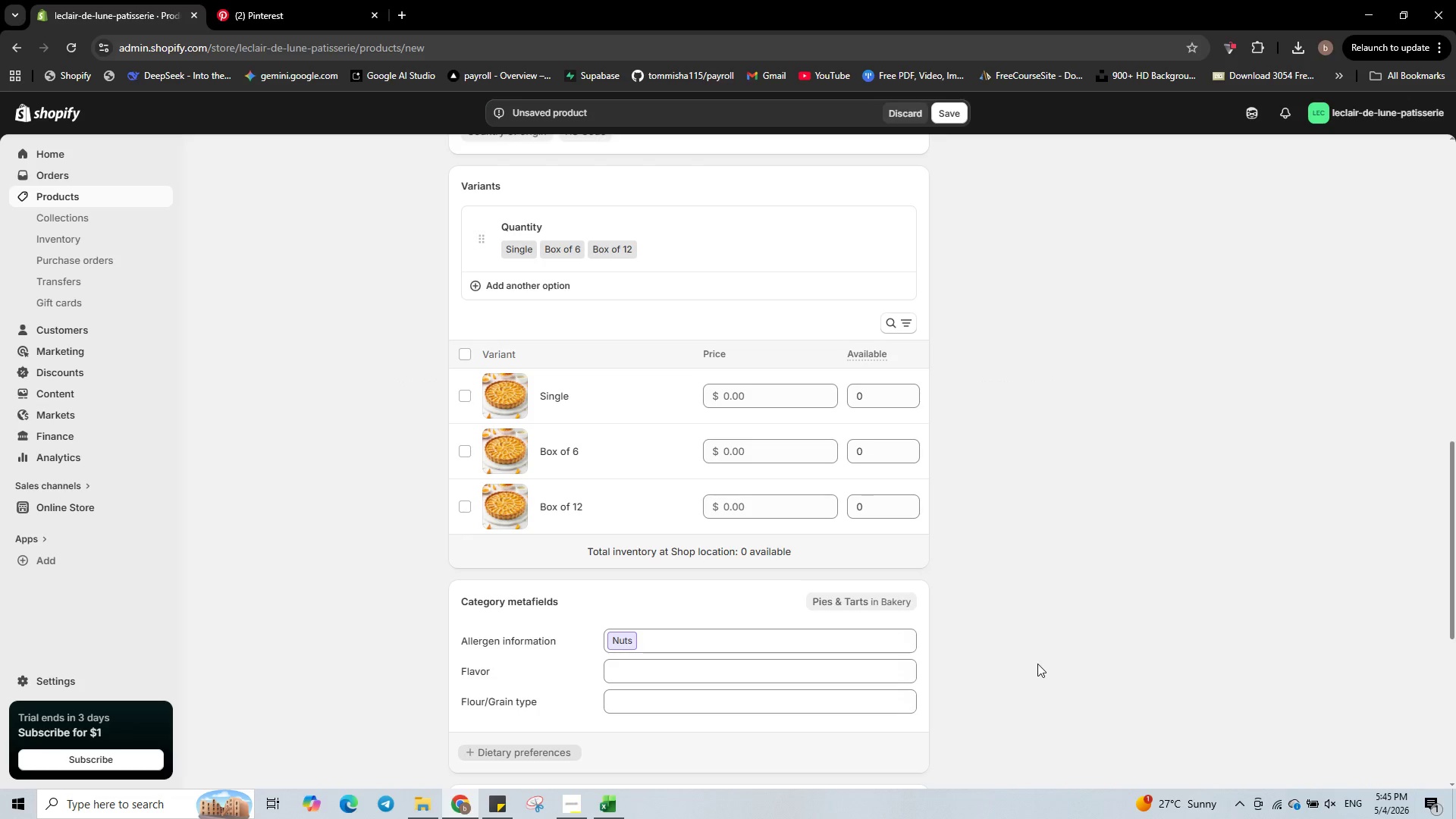 
scroll: coordinate [1004, 620], scroll_direction: up, amount: 7.0
 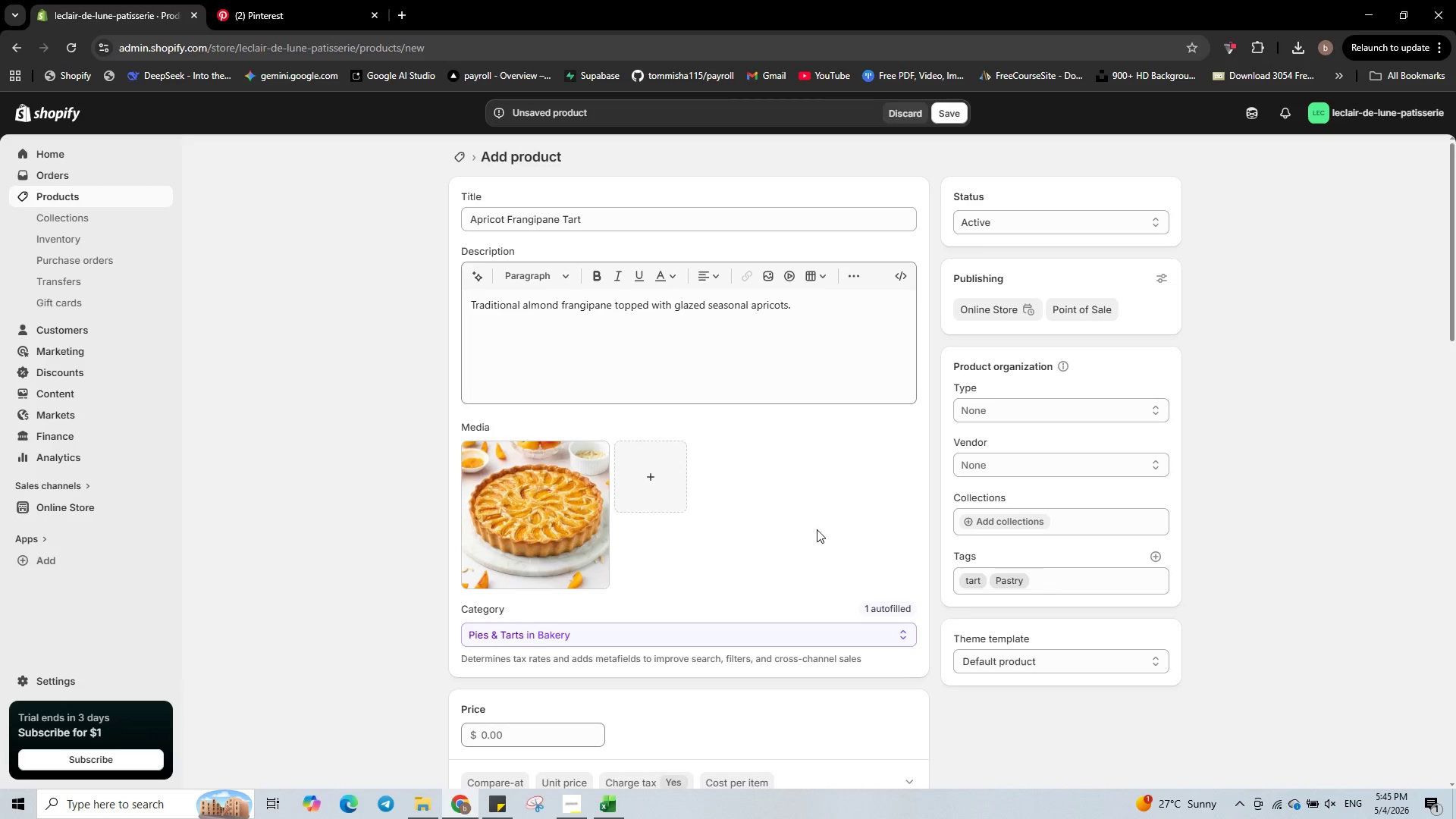 
scroll: coordinate [811, 508], scroll_direction: down, amount: 7.0
 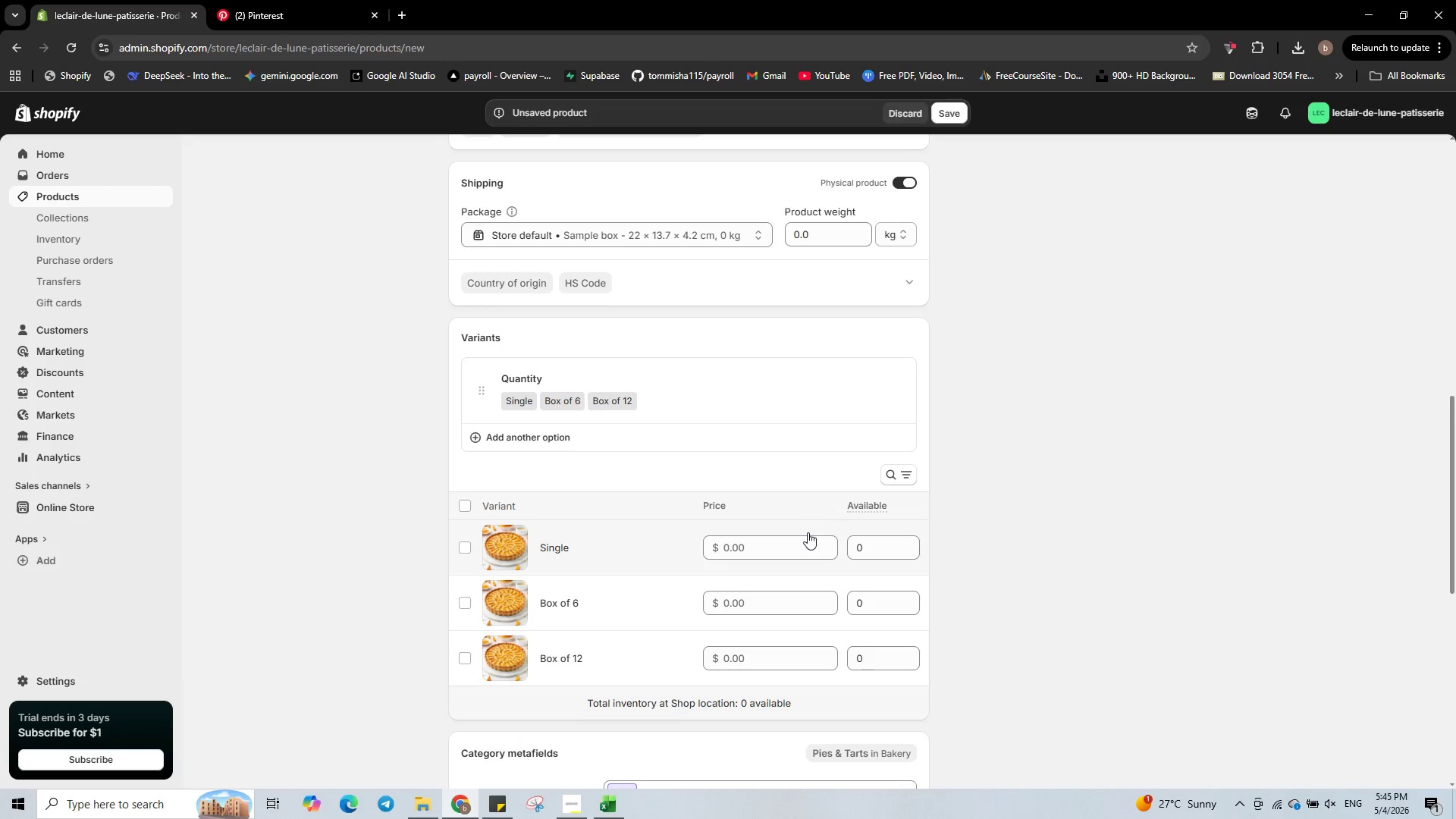 
wait(5.25)
 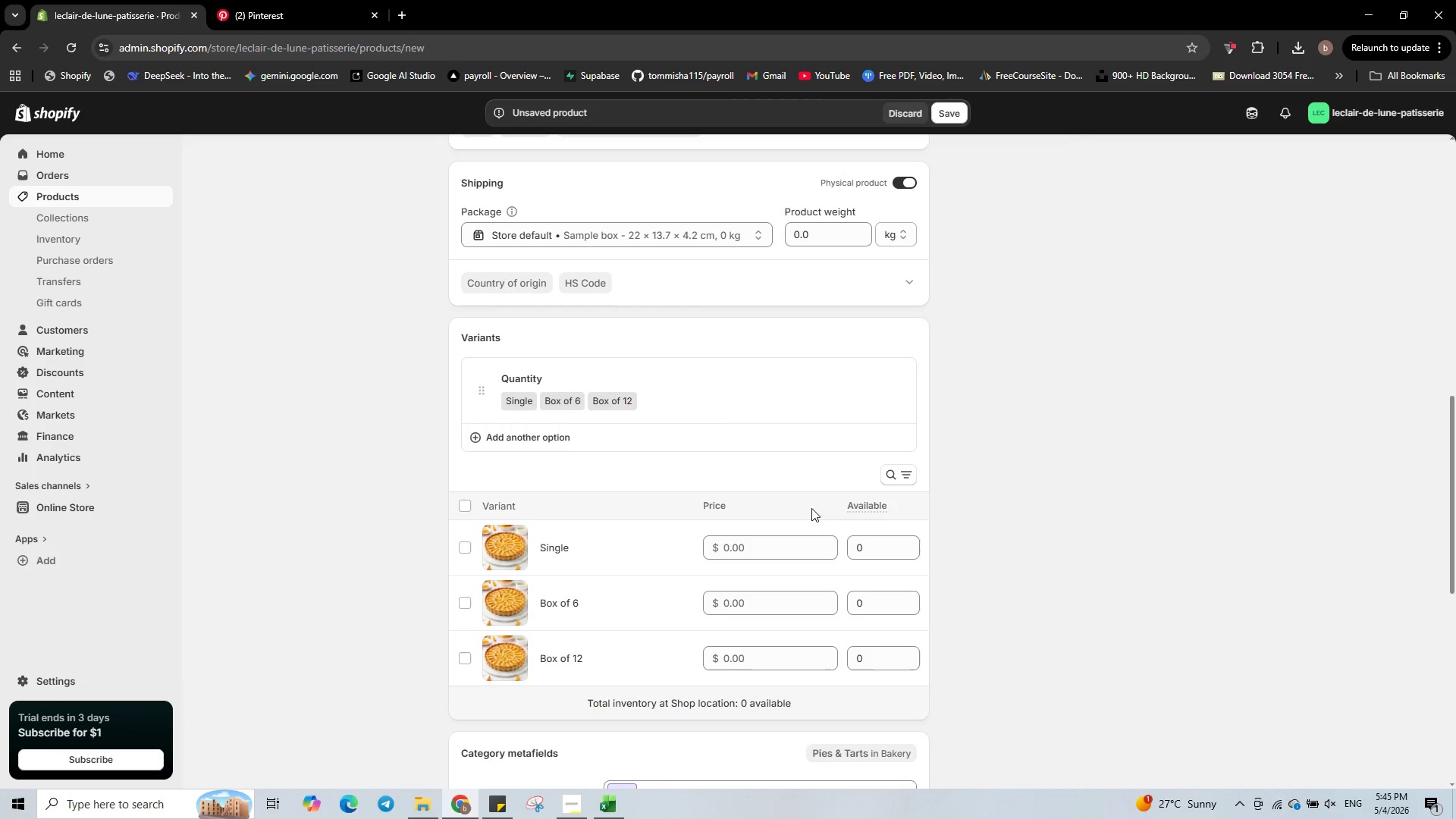 
left_click([777, 548])
 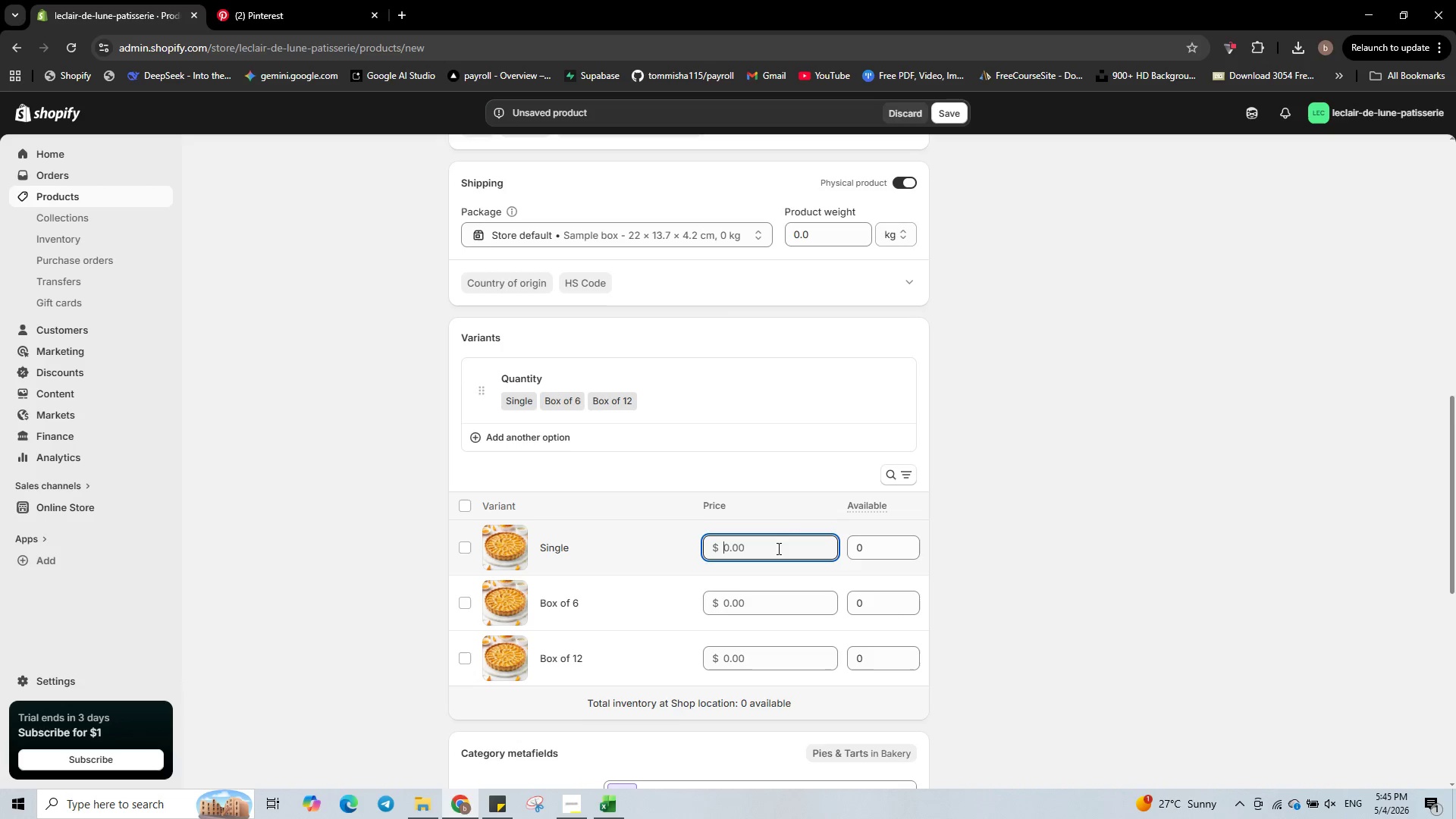 
key(Numpad1)
 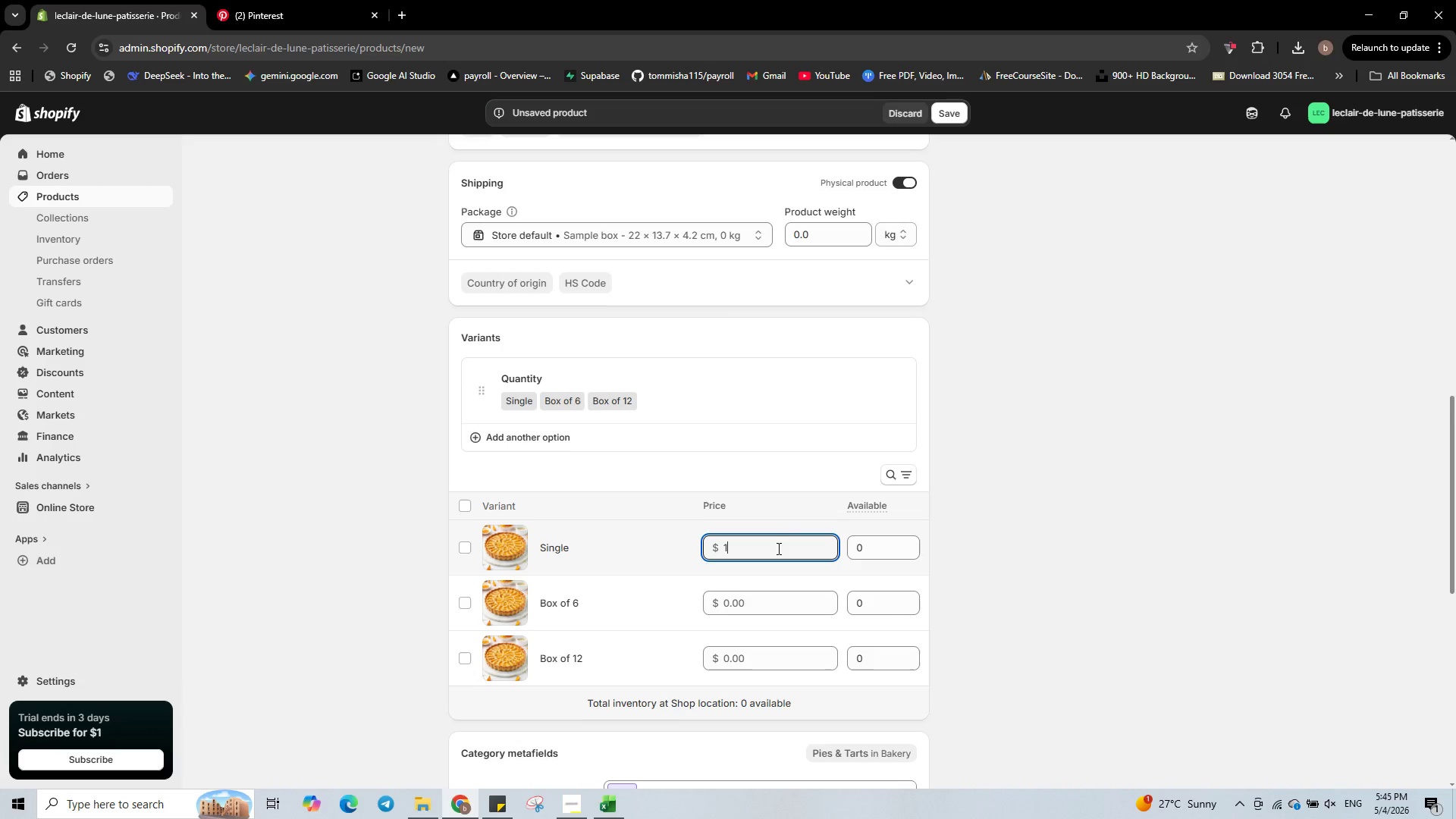 
key(Numpad0)
 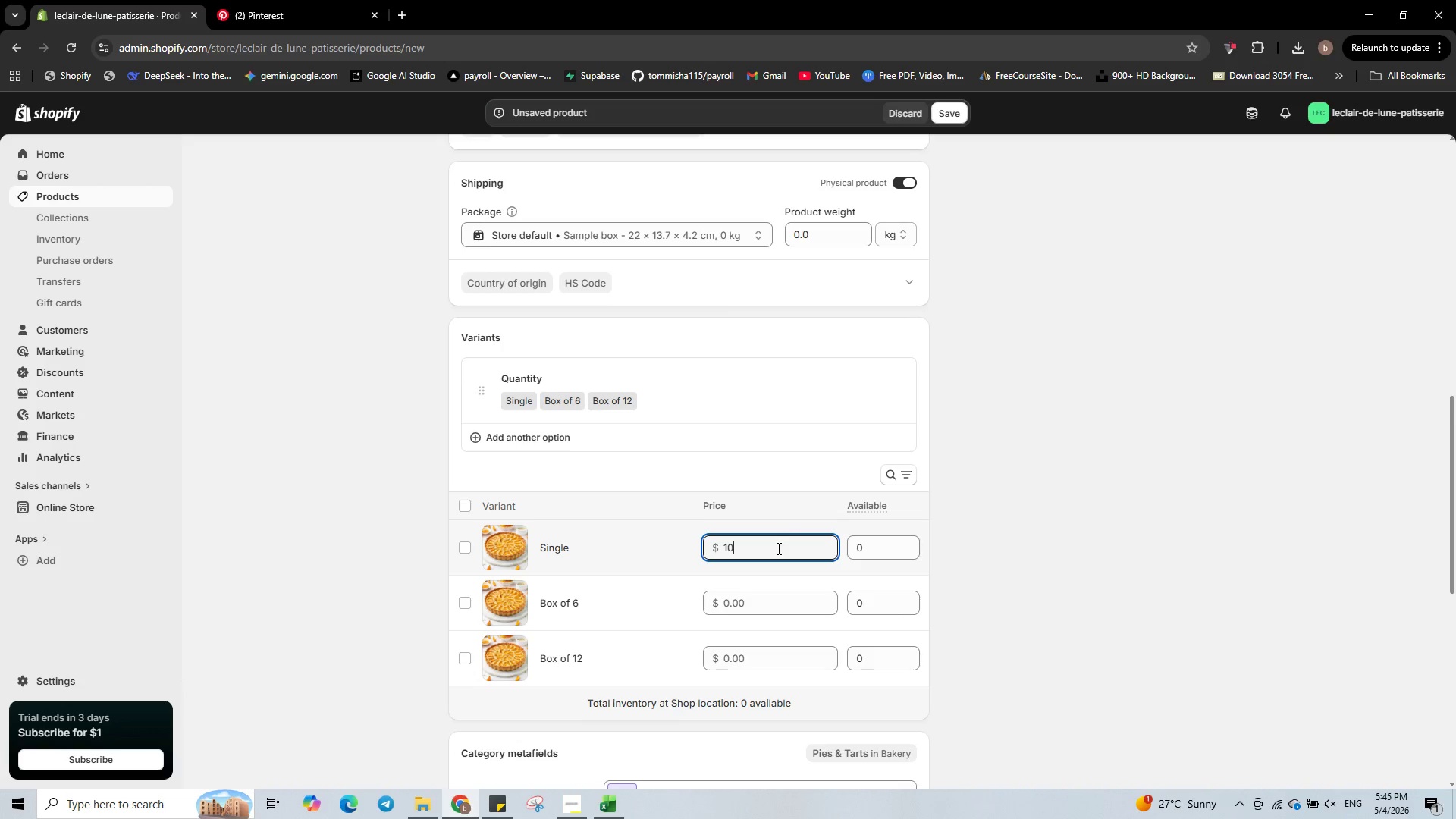 
key(Numpad5)
 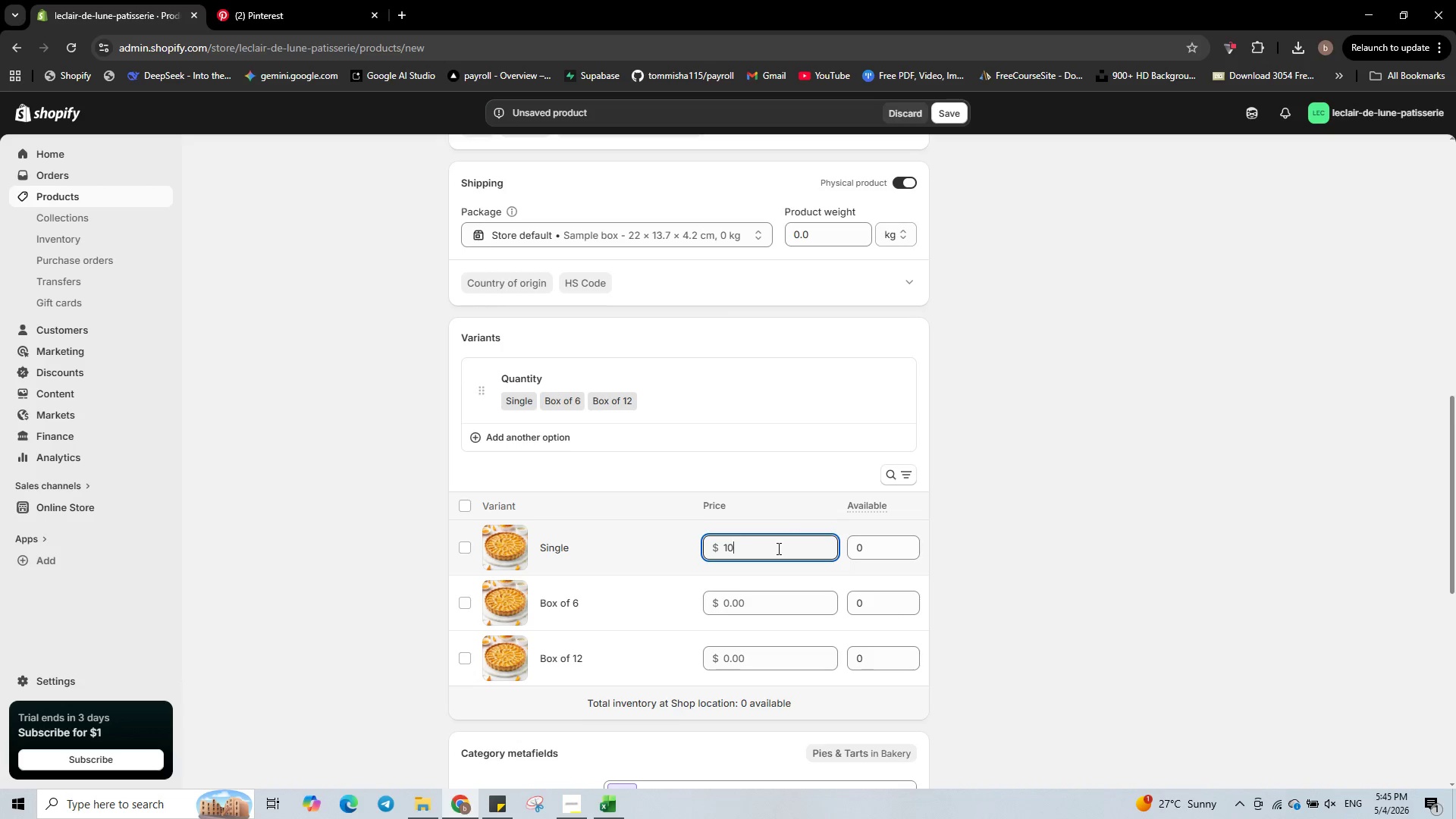 
key(Numpad0)
 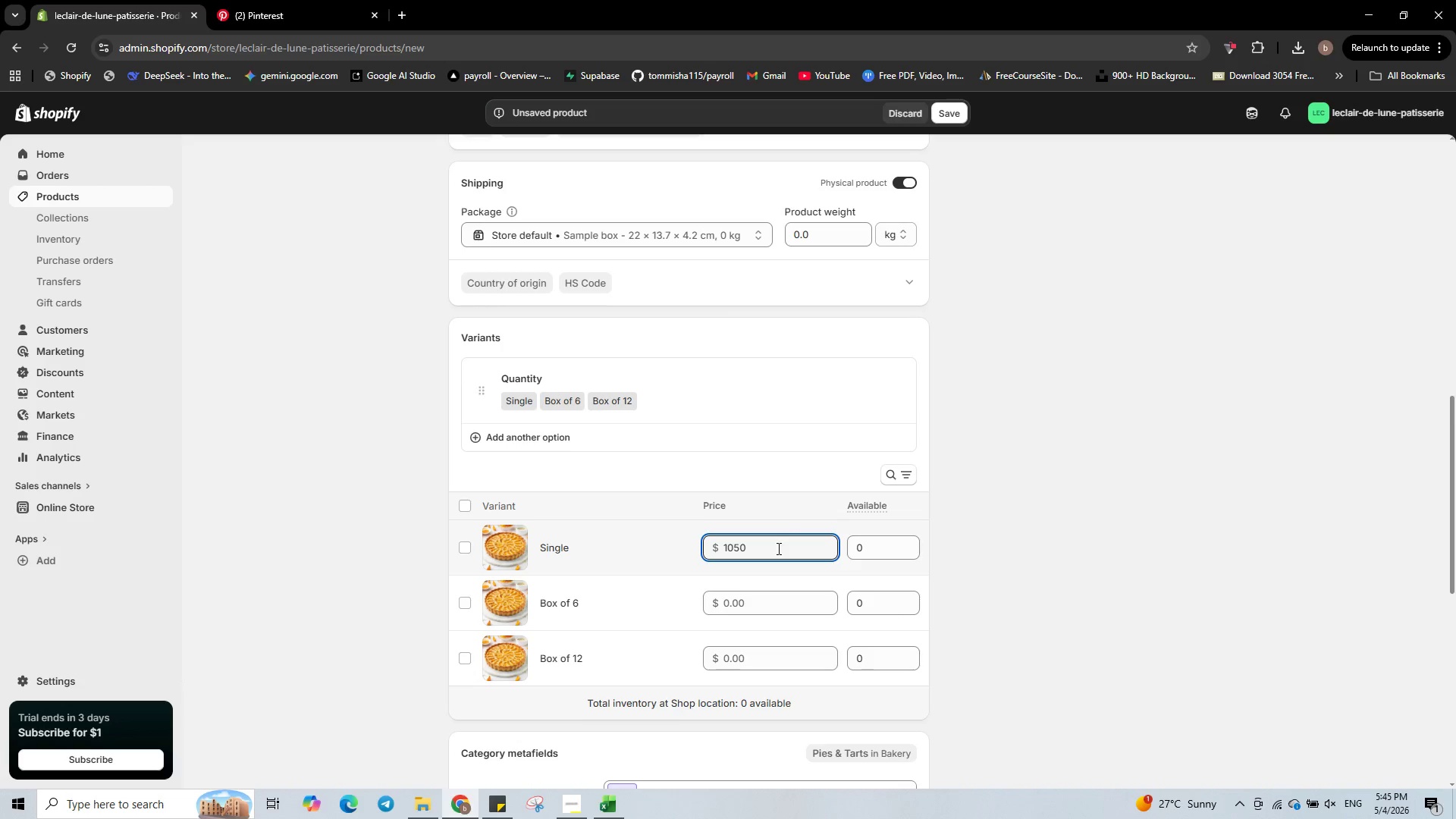 
key(Backspace)
 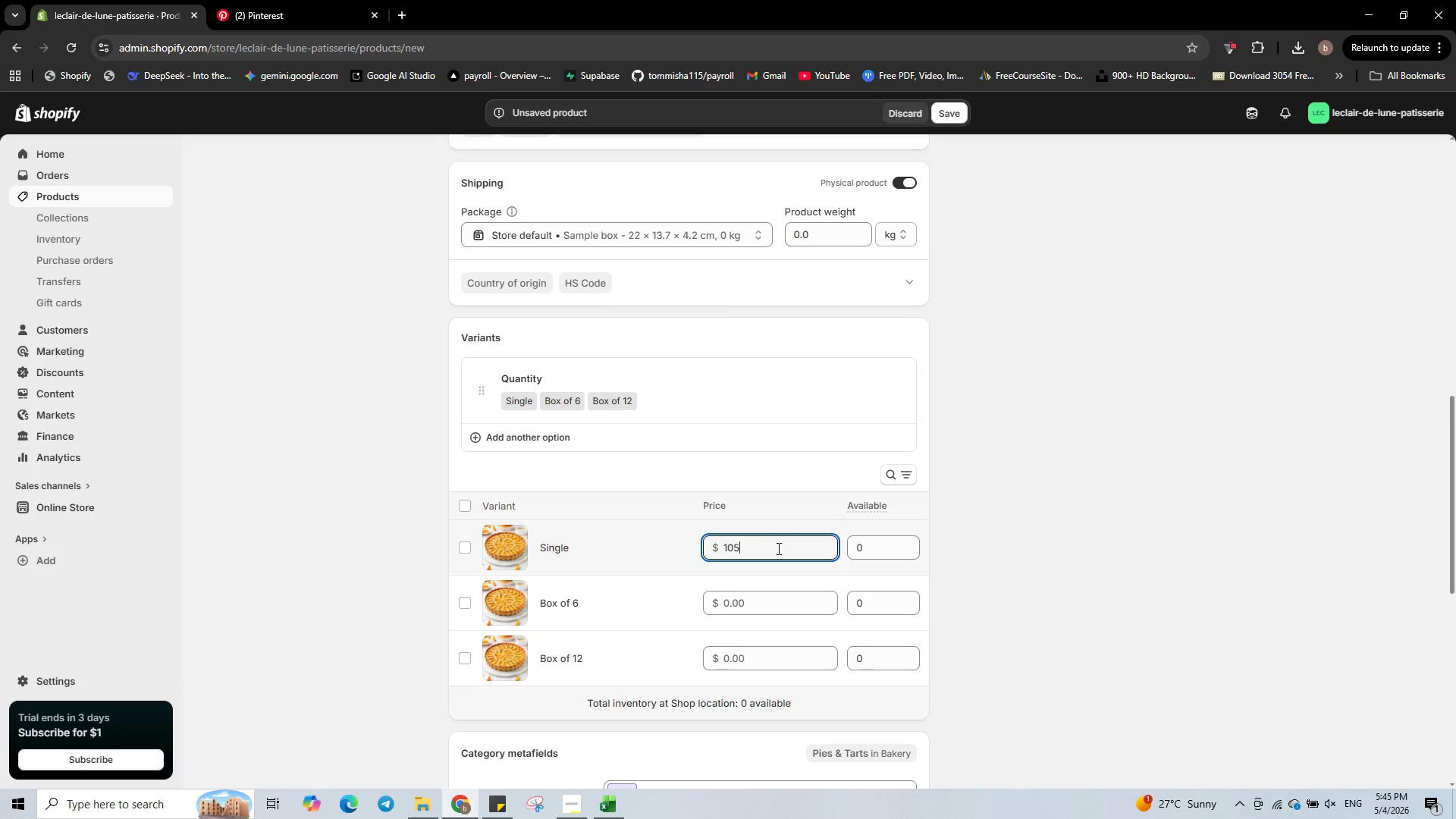 
key(Backspace)
 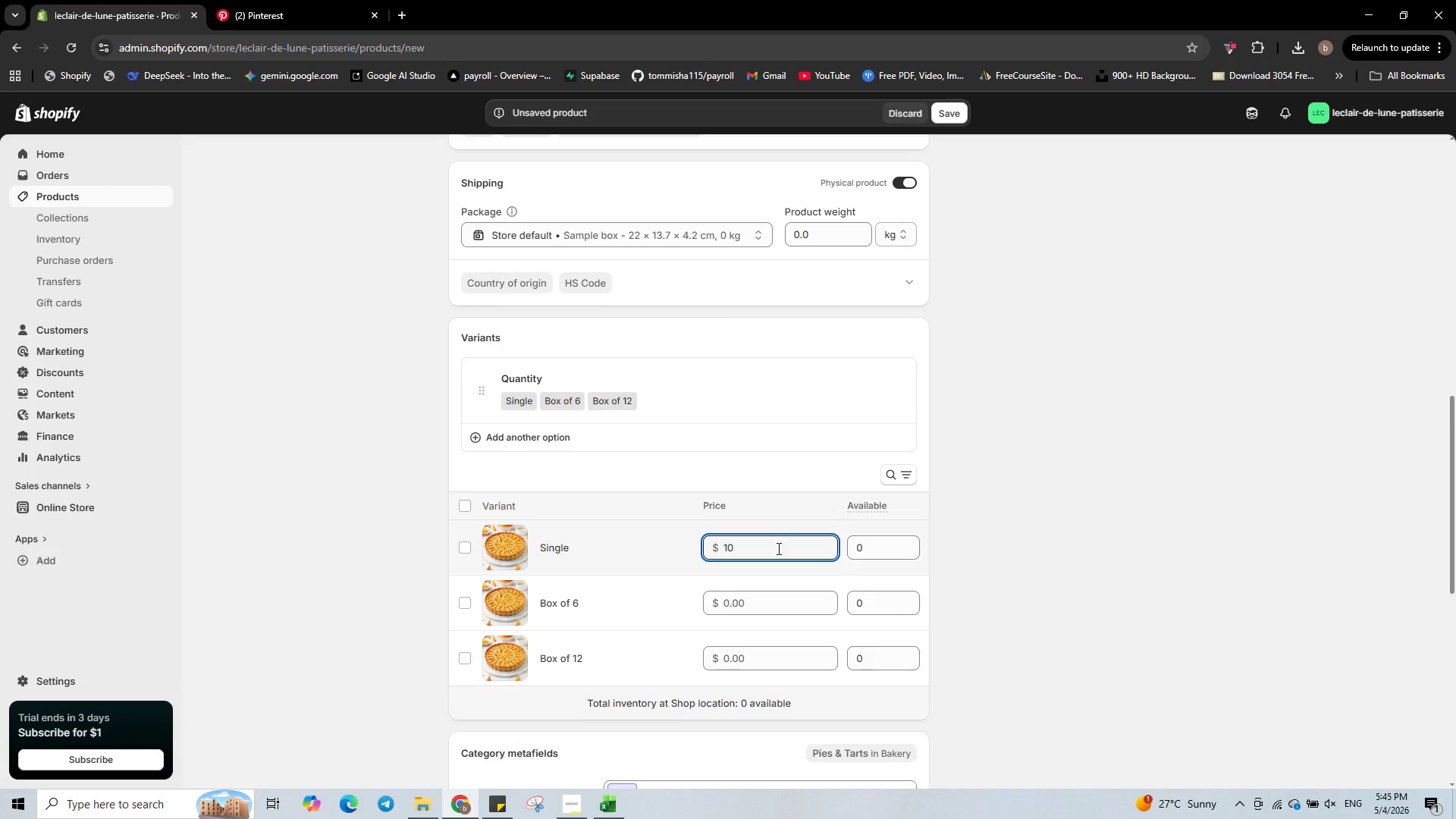 
key(NumpadDecimal)
 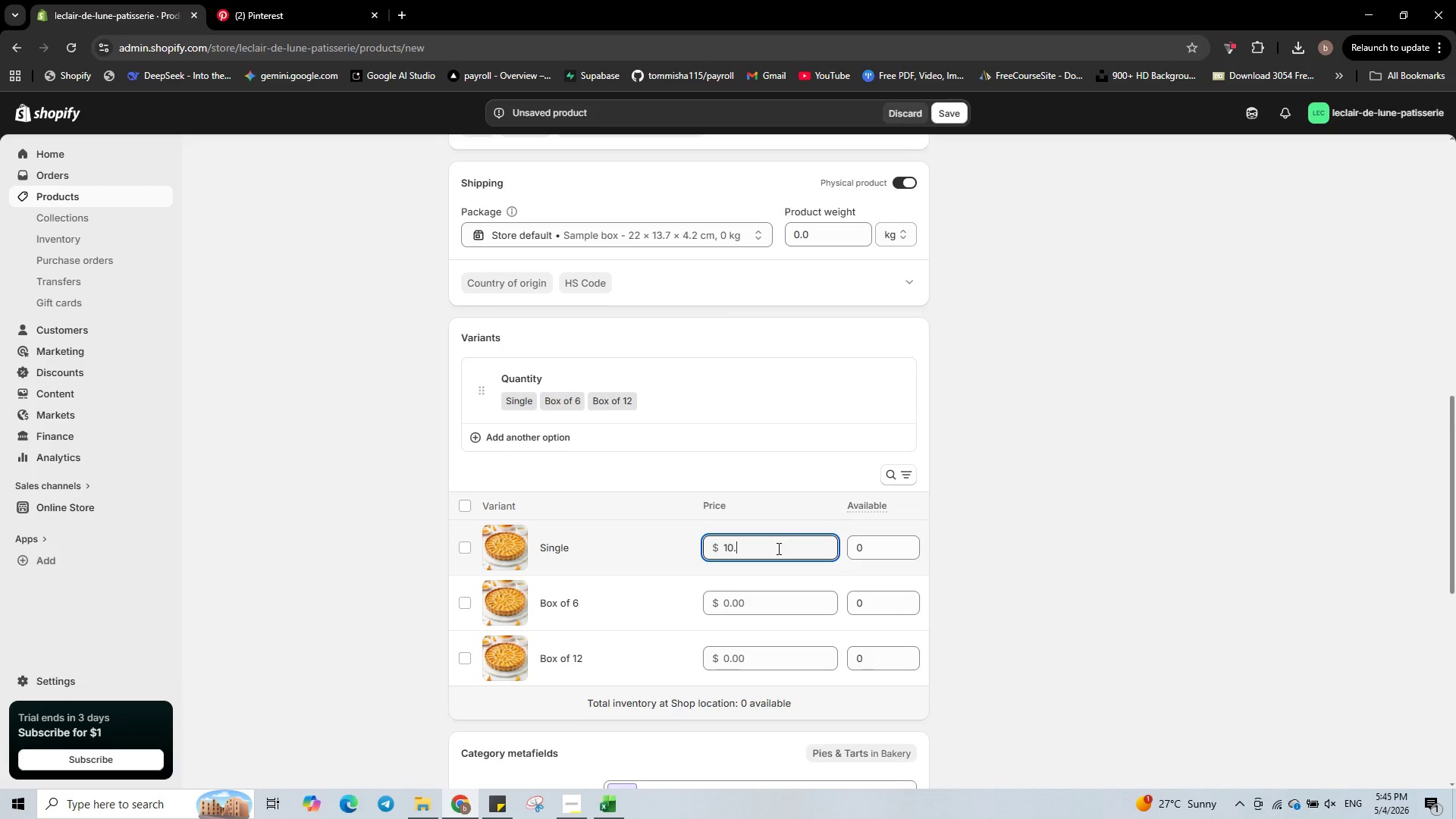 
key(Numpad5)
 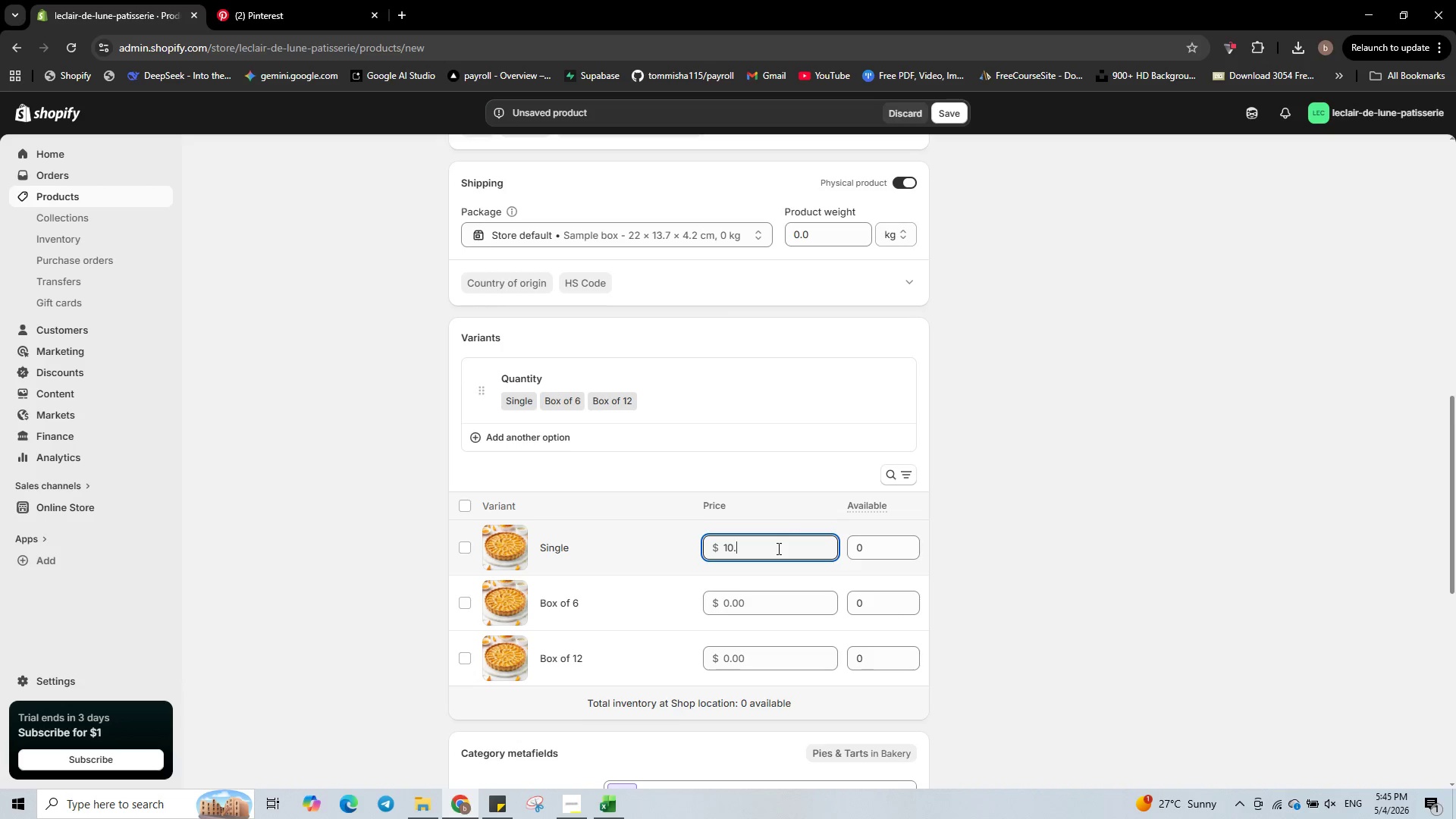 
key(Numpad0)
 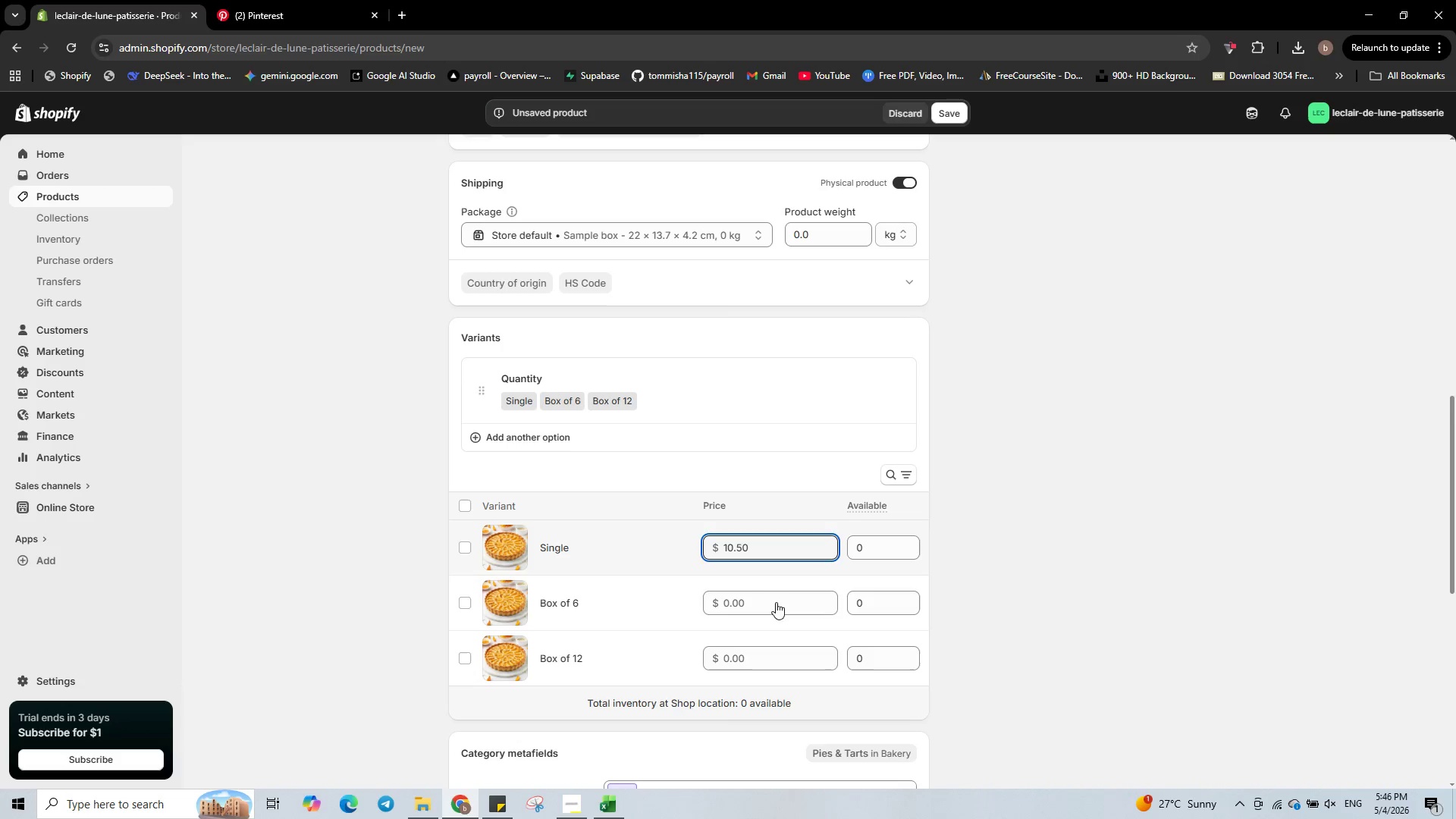 
left_click([776, 603])
 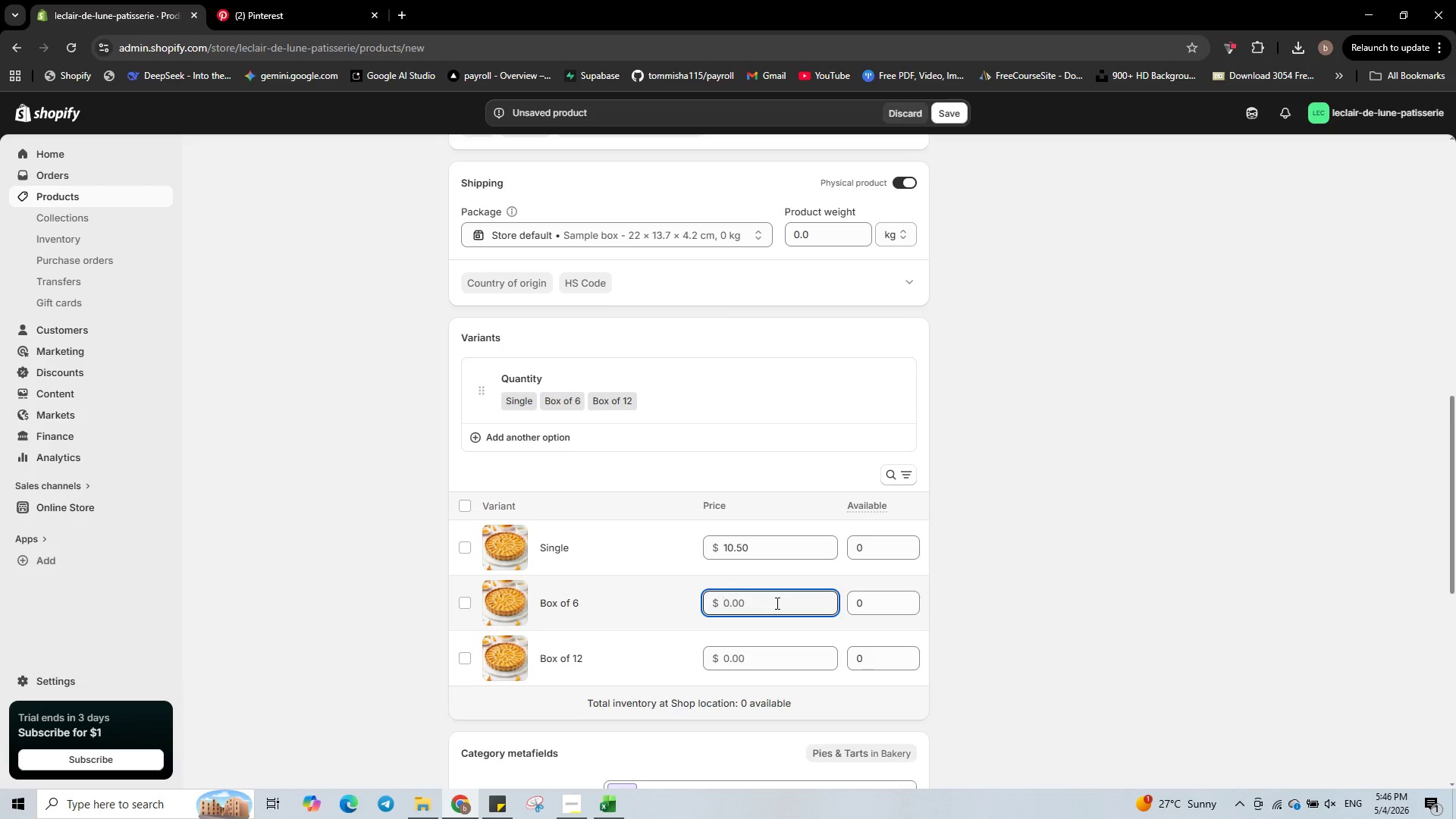 
key(Numpad5)
 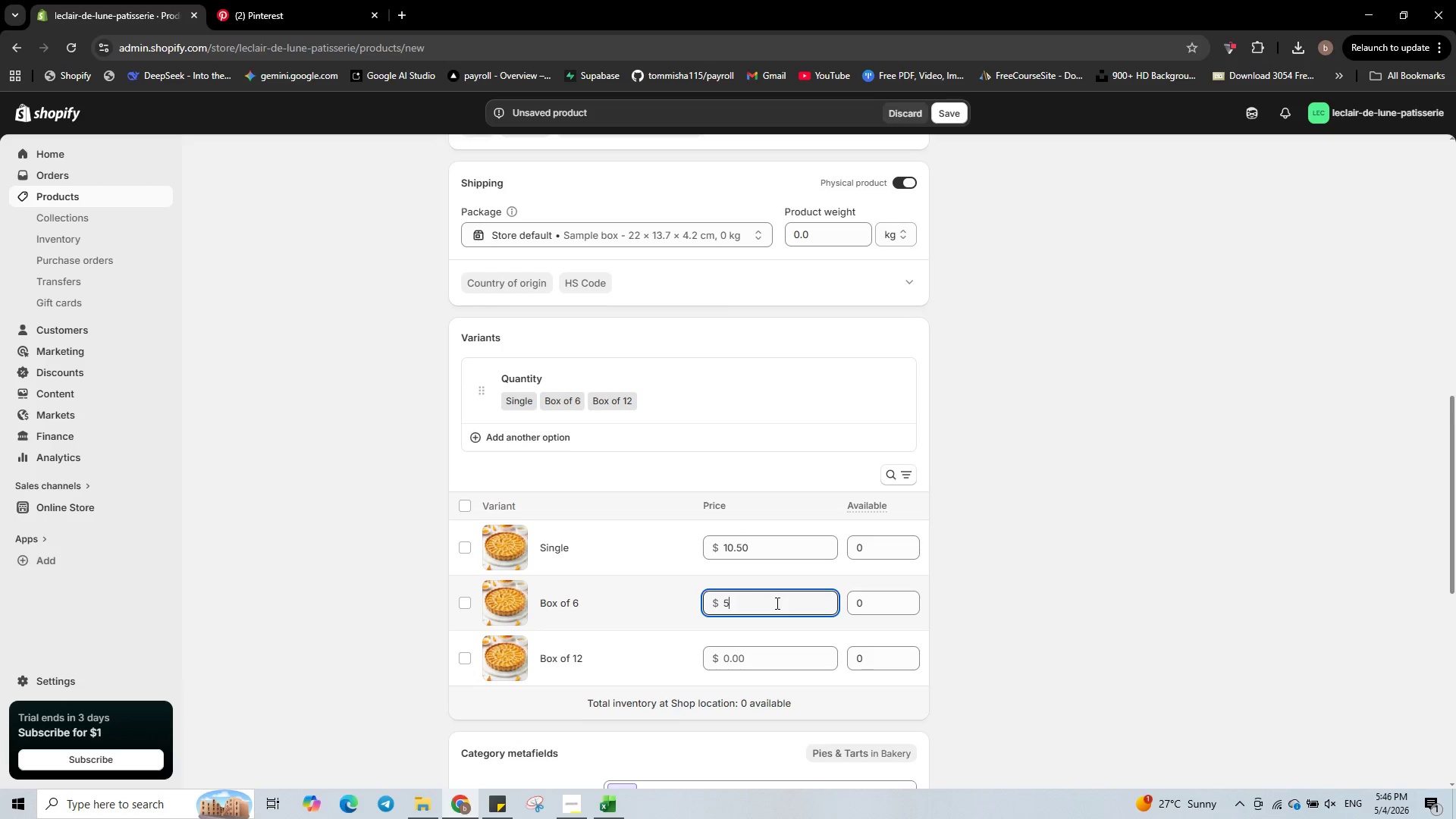 
key(Numpad8)
 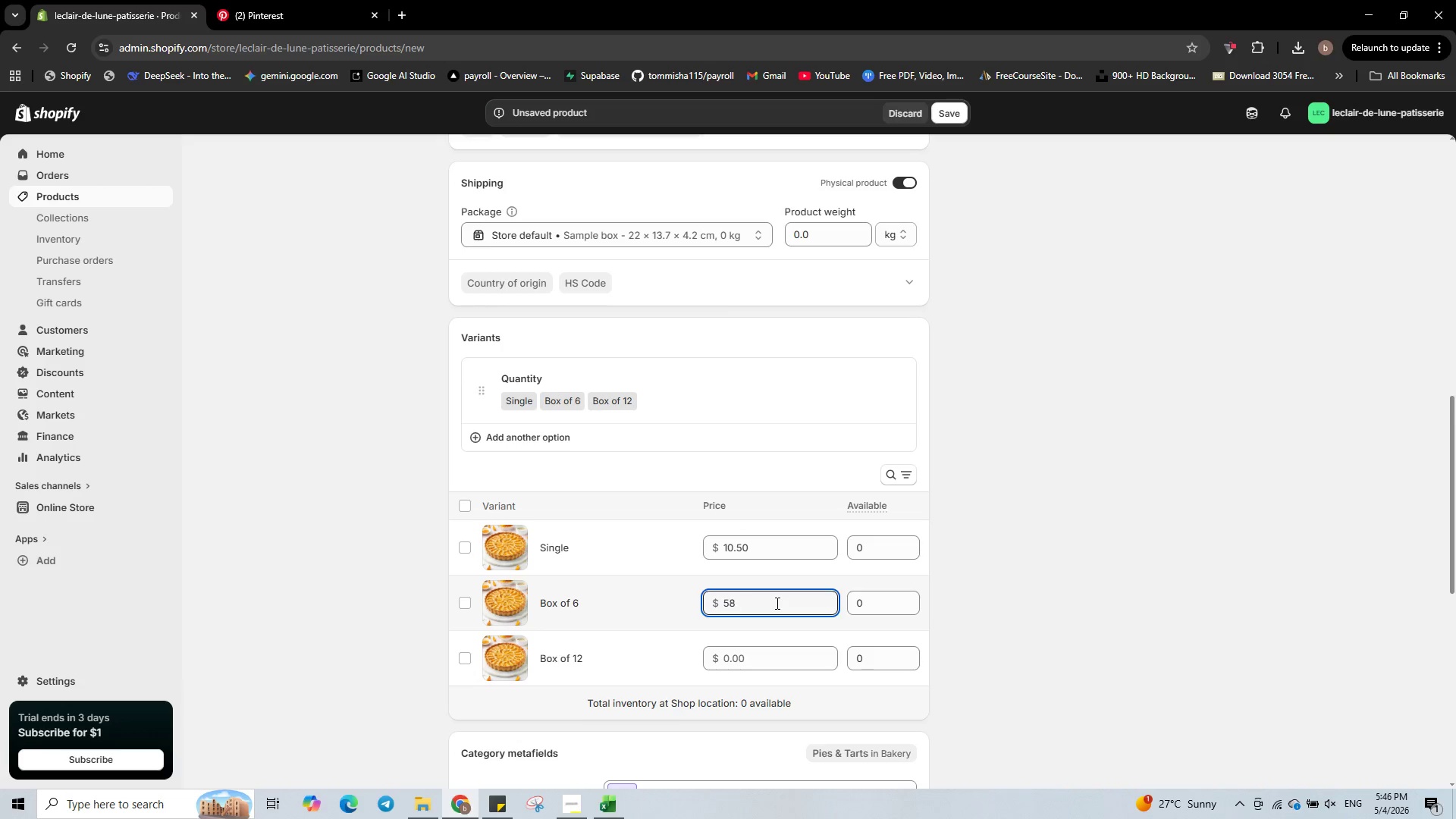 
key(NumpadDecimal)
 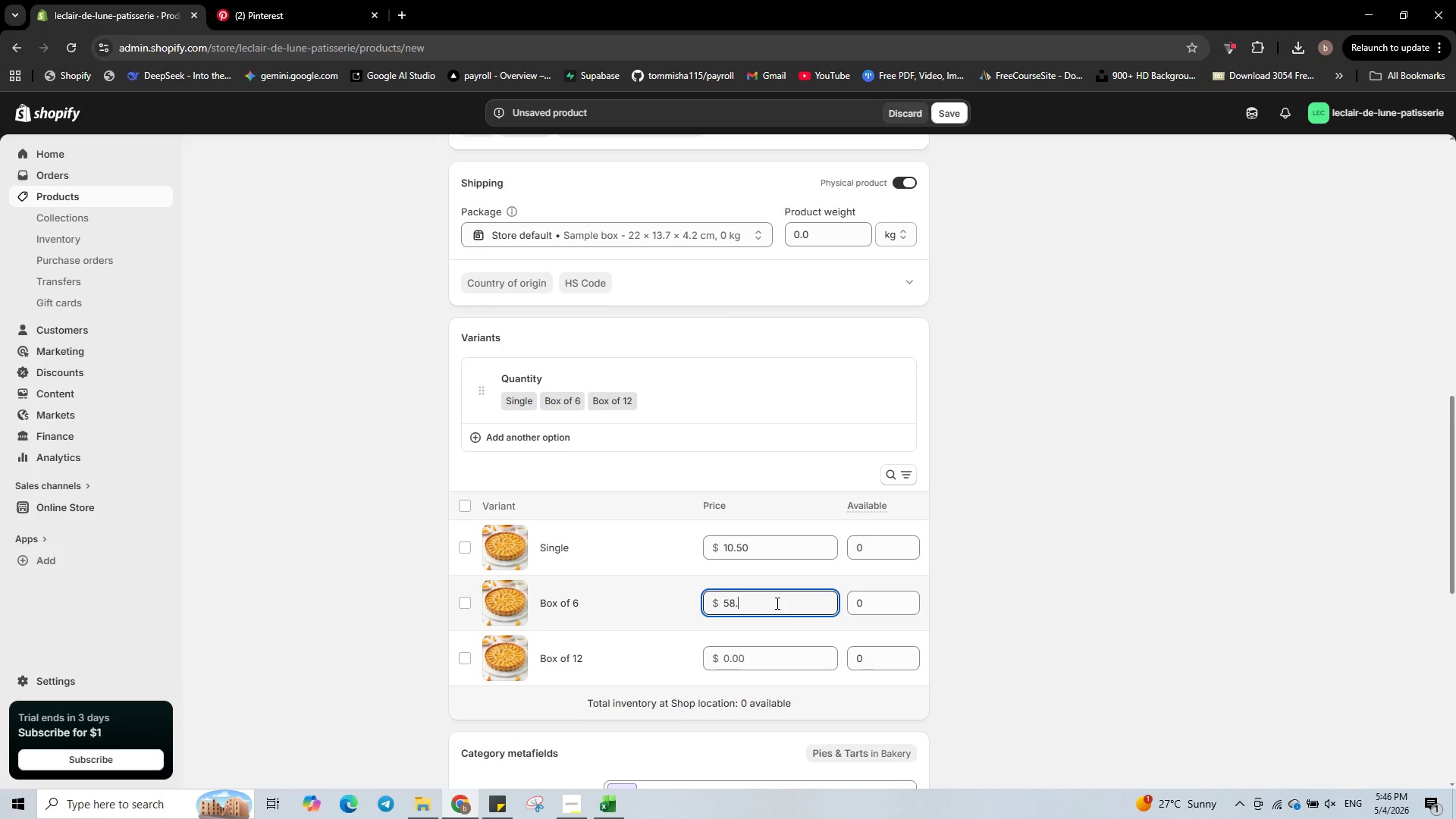 
key(Numpad0)
 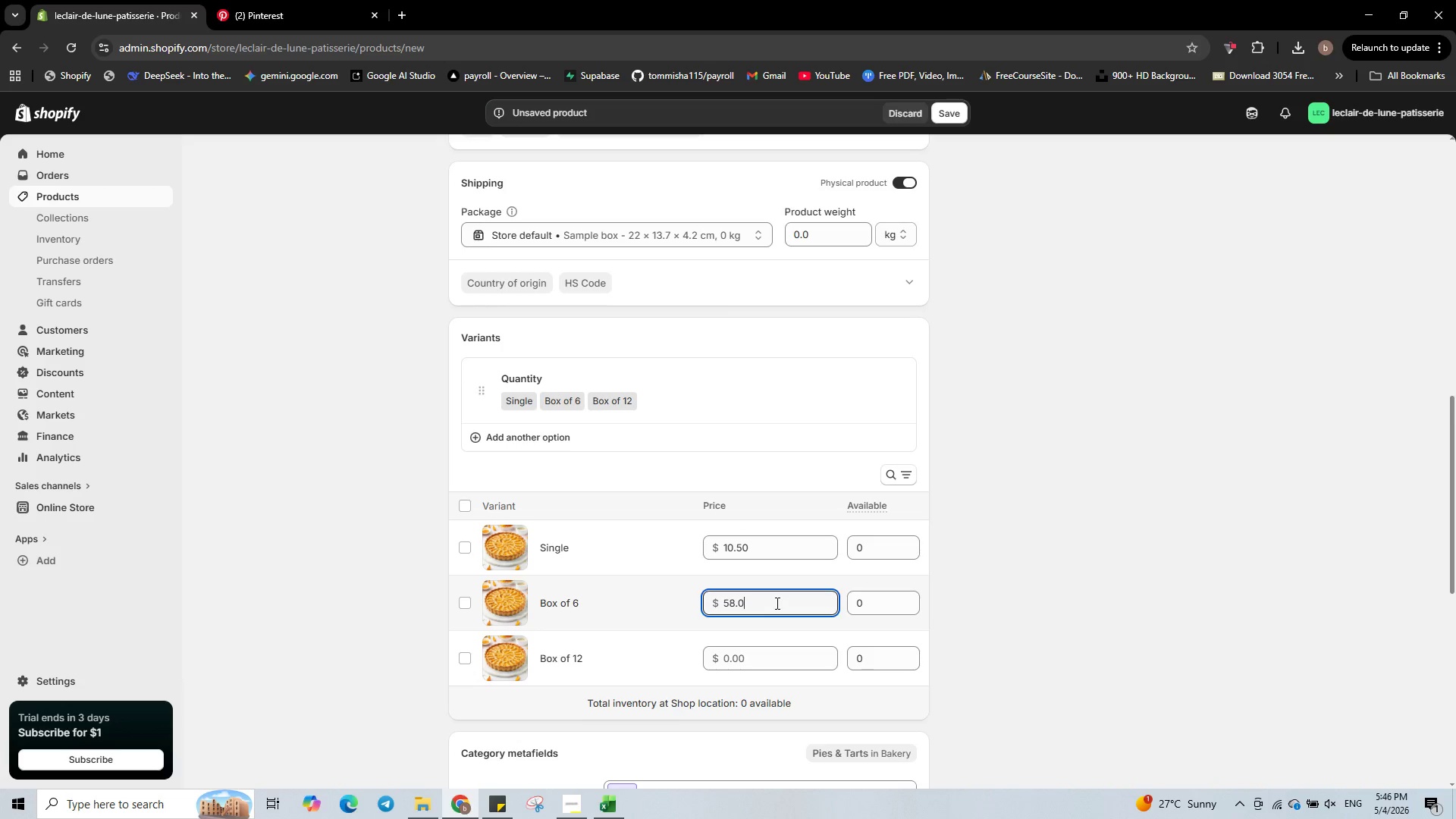 
key(Numpad0)
 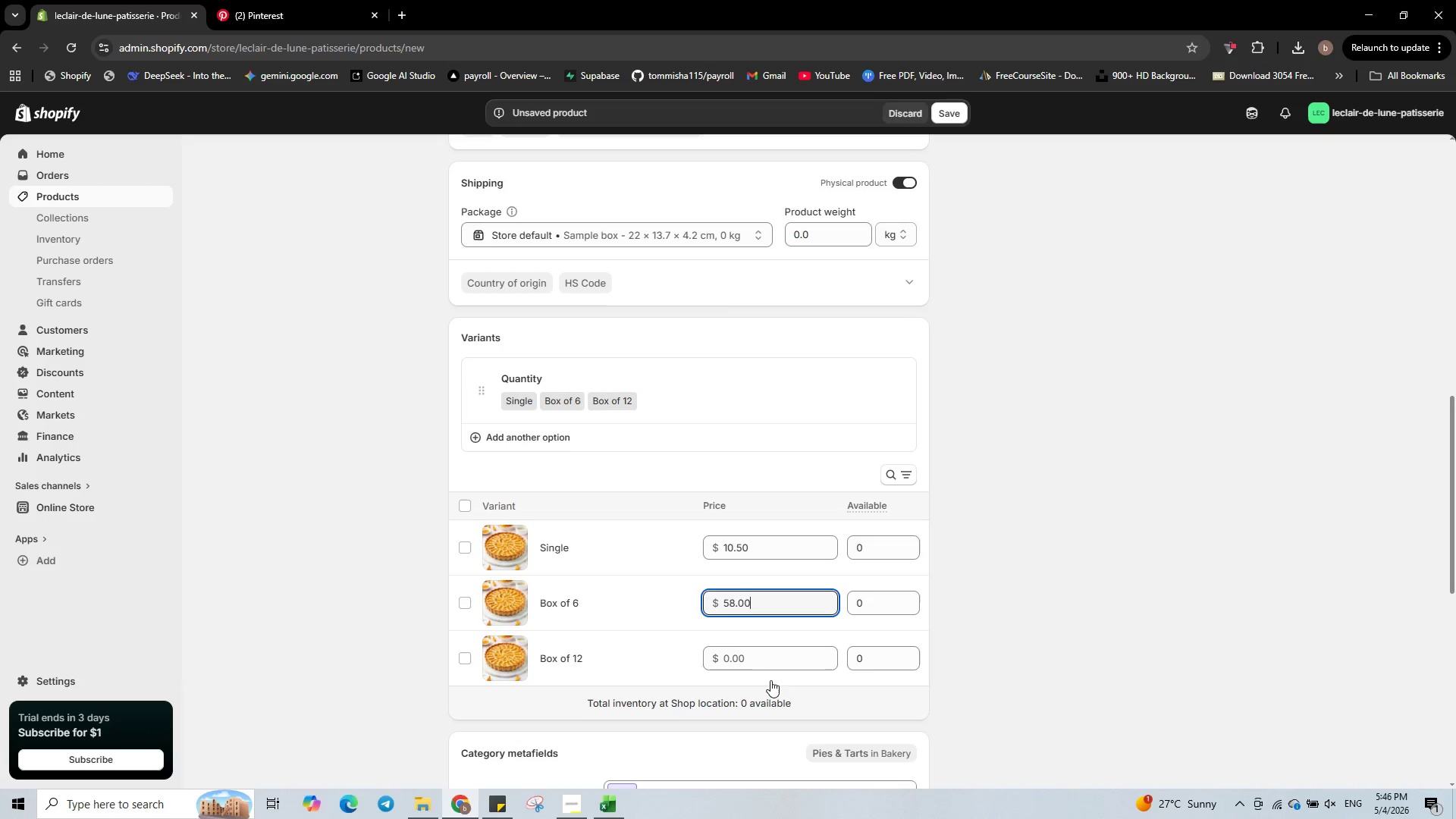 
left_click([769, 662])
 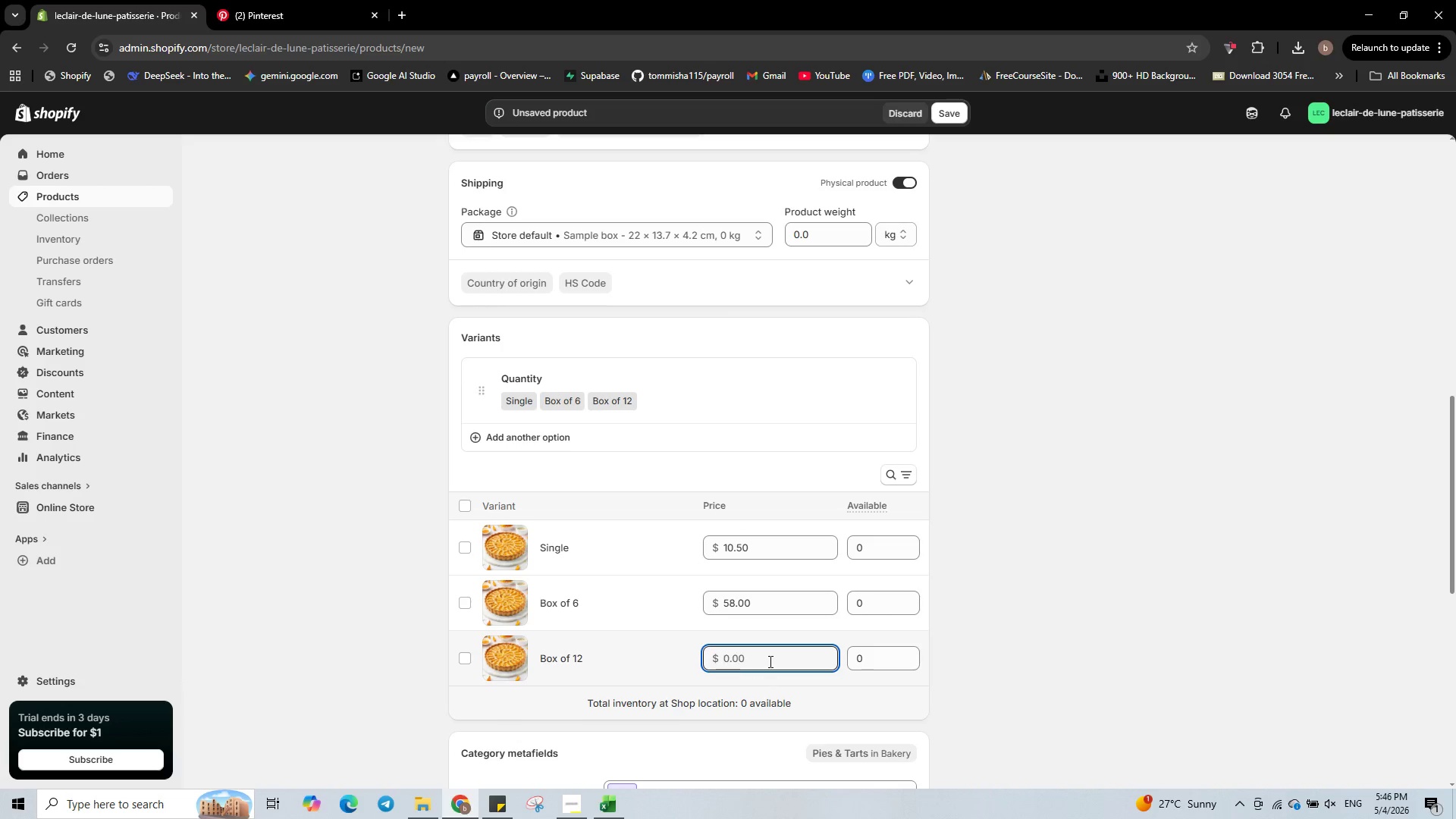 
key(Numpad1)
 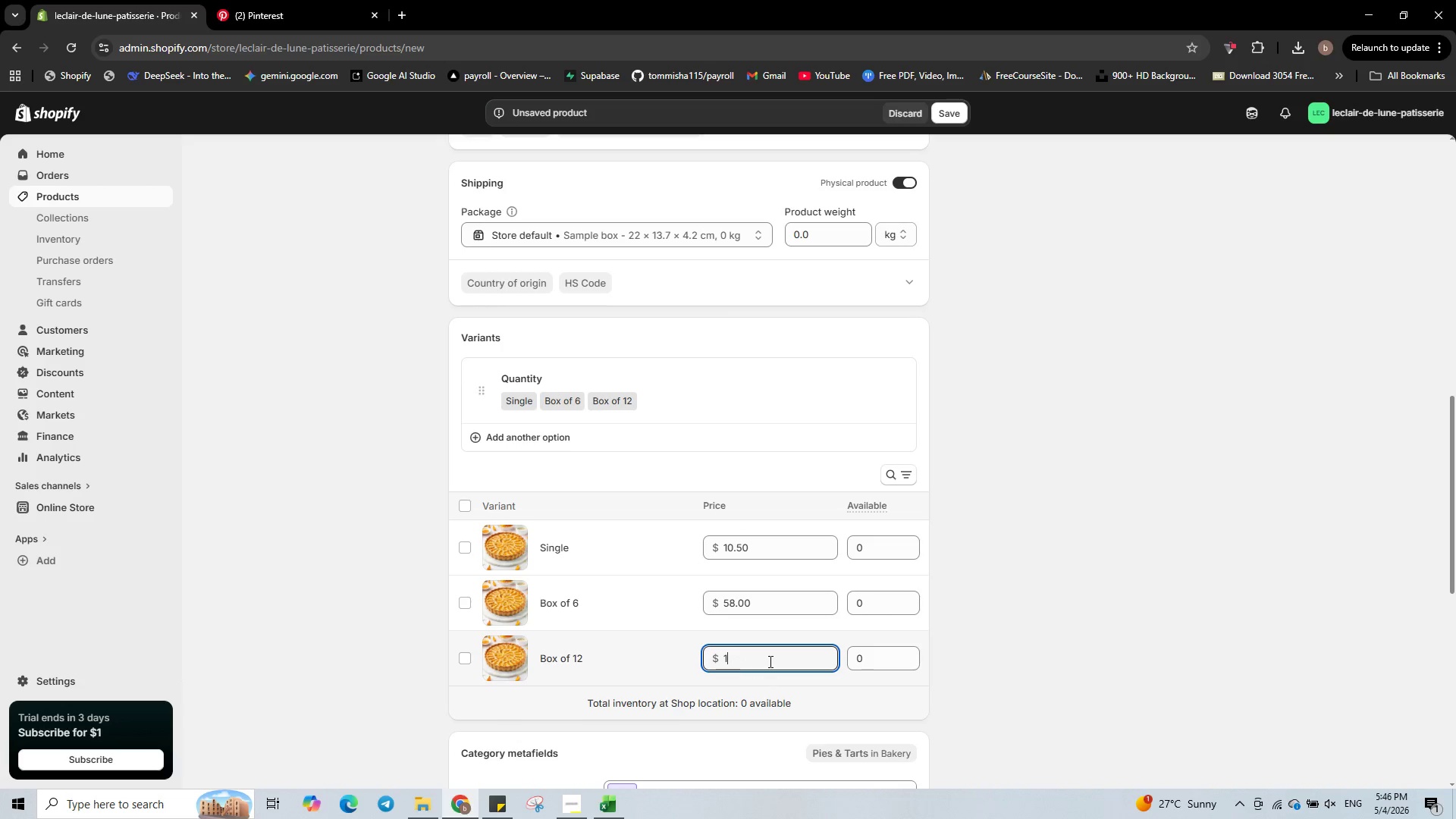 
key(Numpad1)
 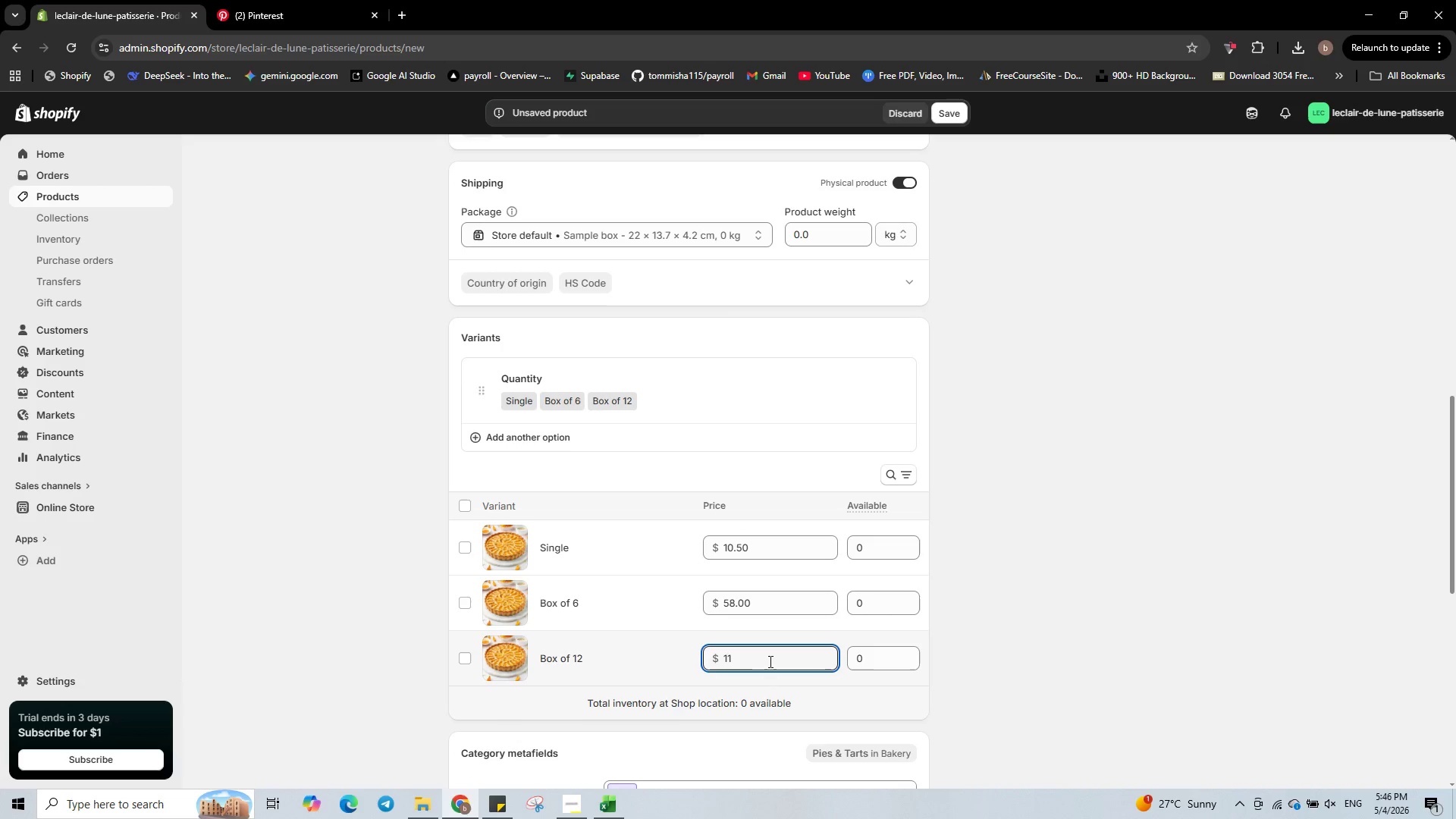 
key(Numpad0)
 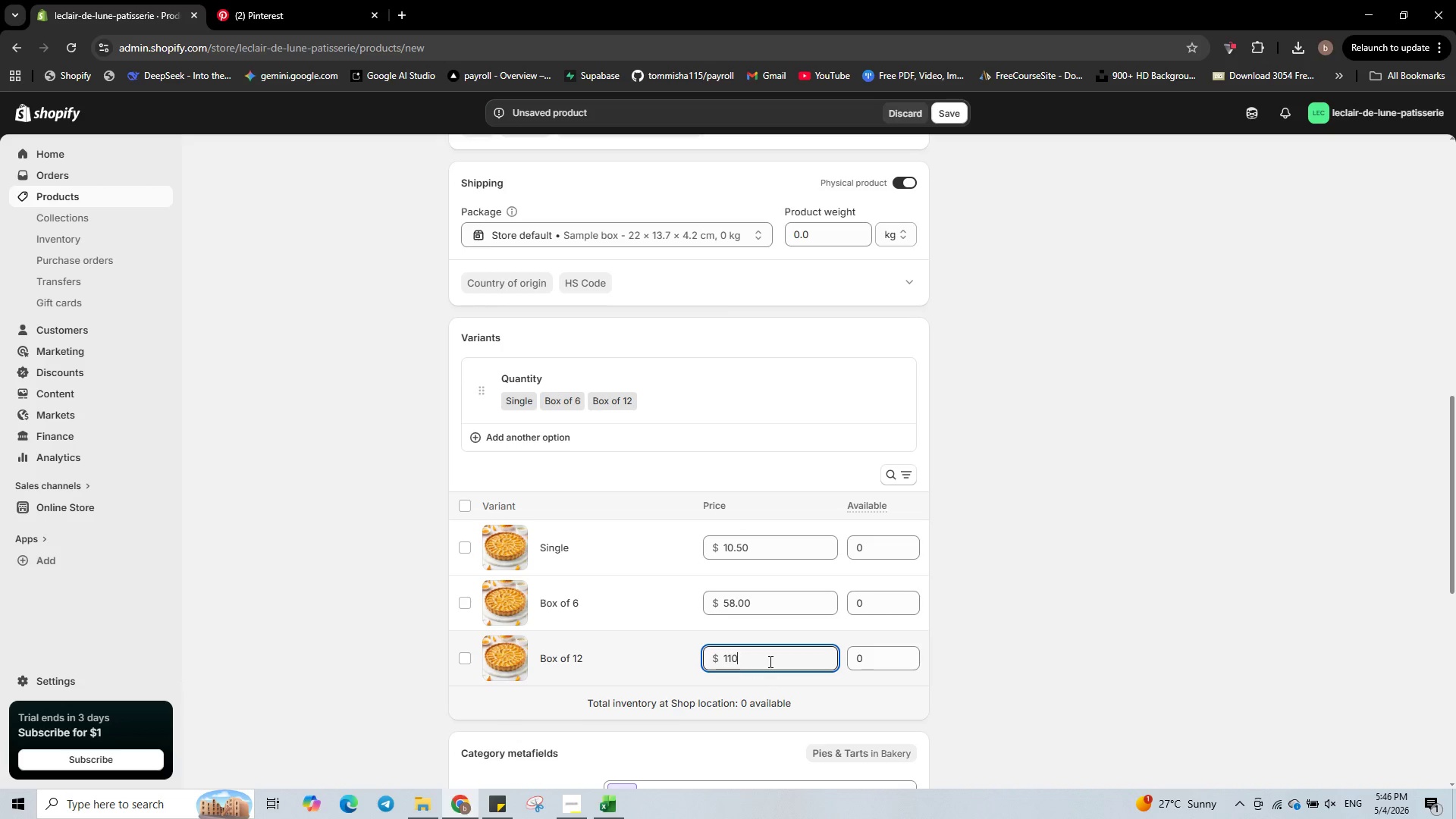 
key(NumpadDecimal)
 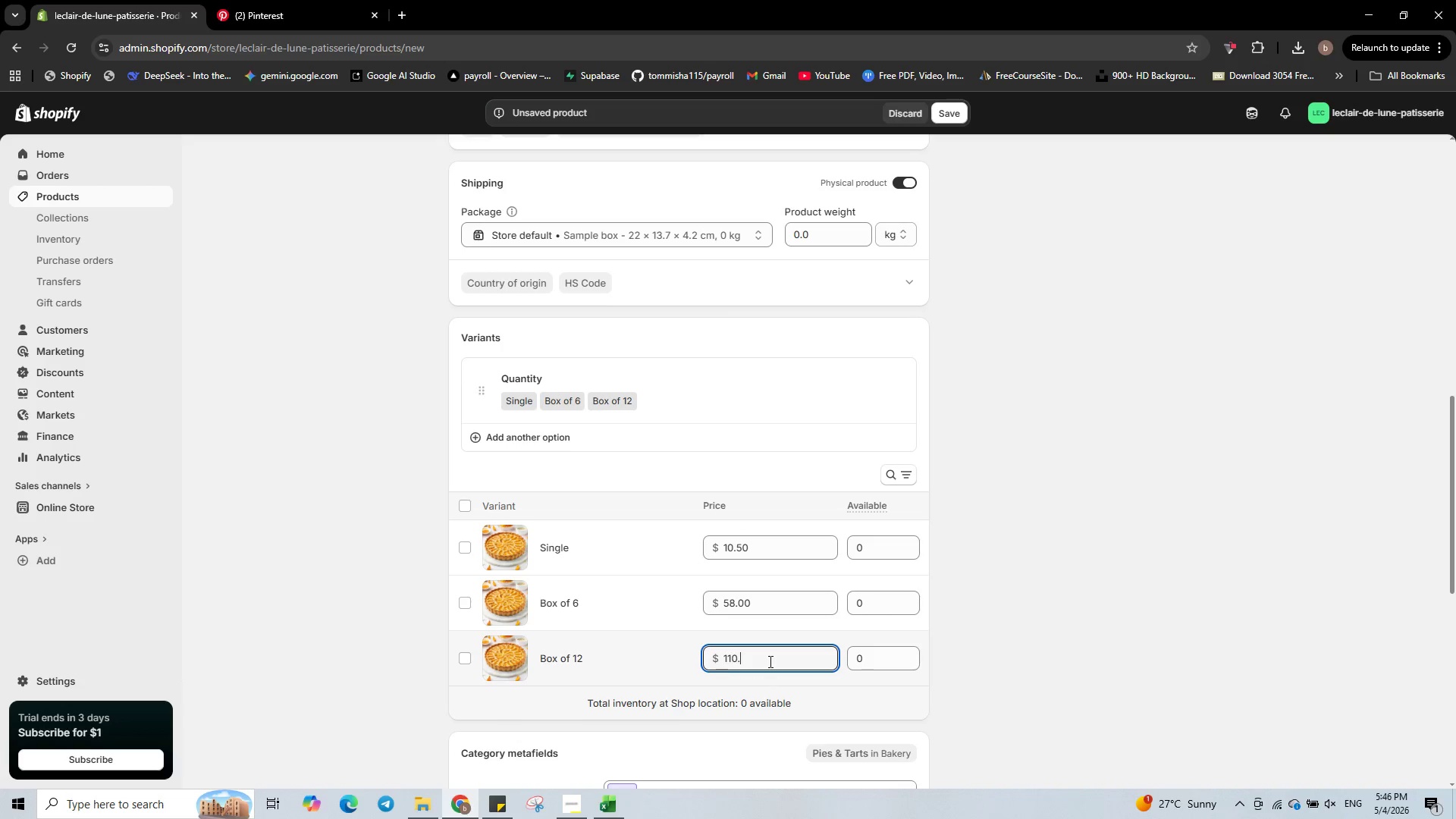 
key(Numpad0)
 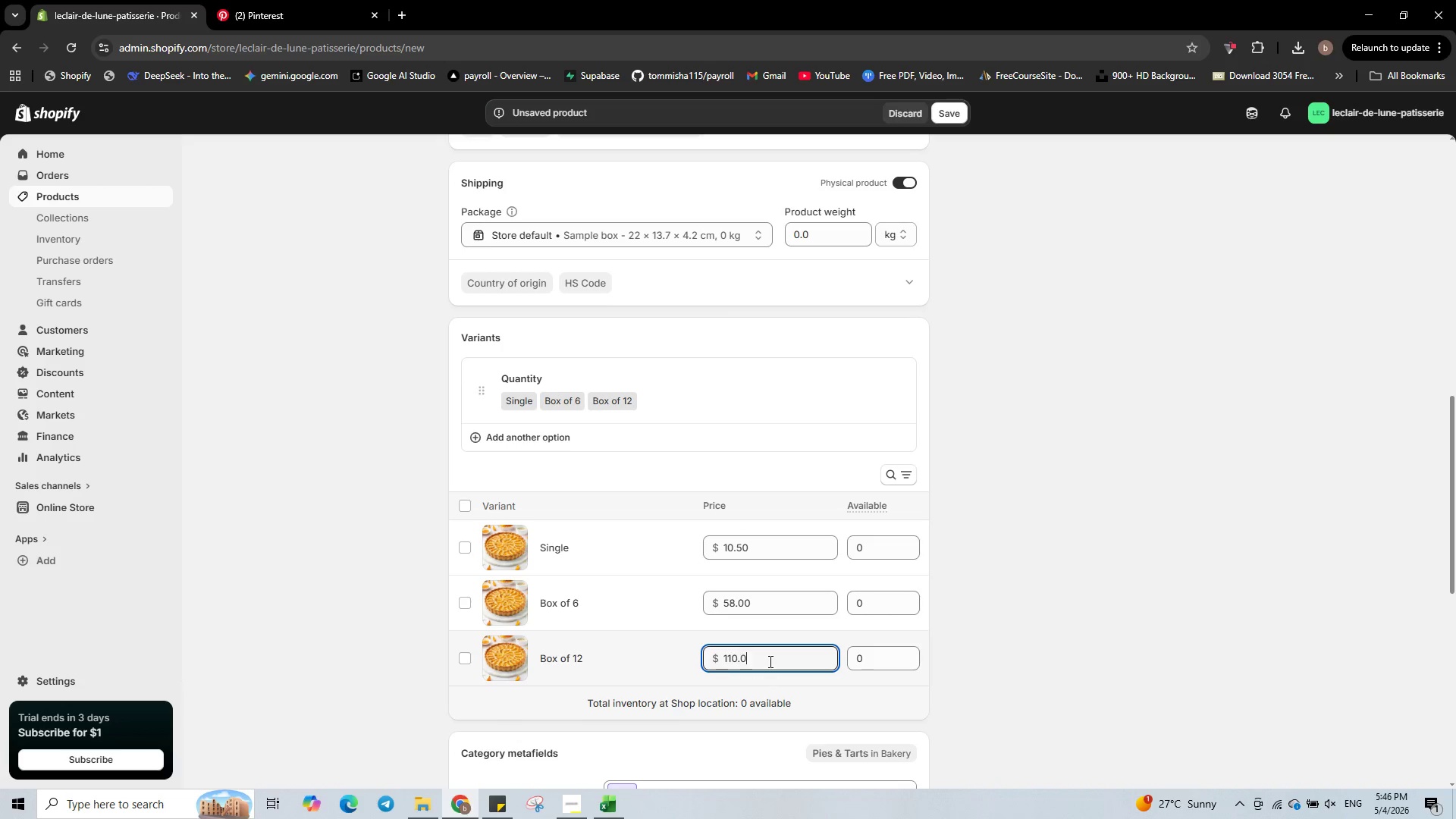 
key(Numpad0)
 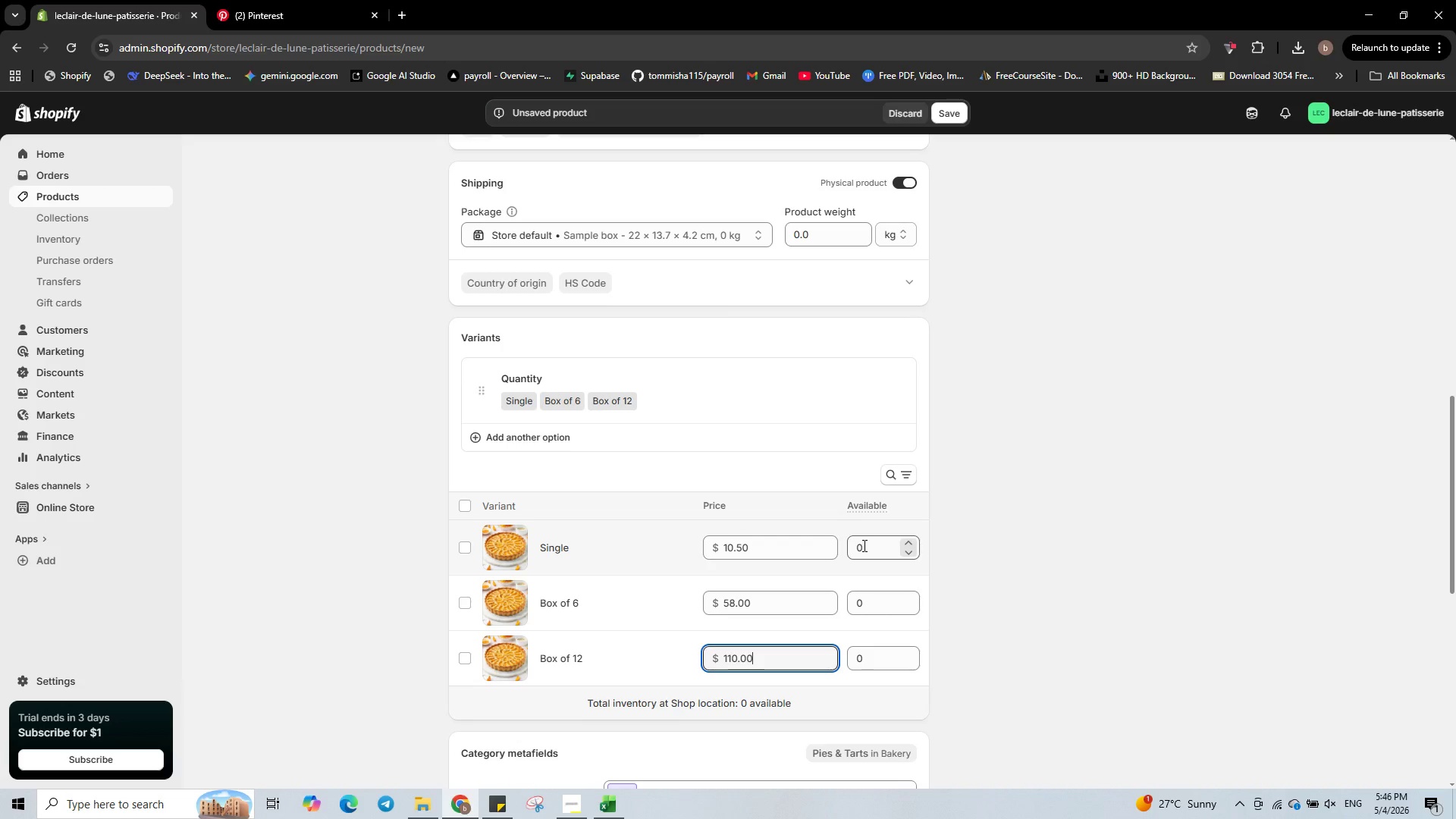 
left_click([866, 545])
 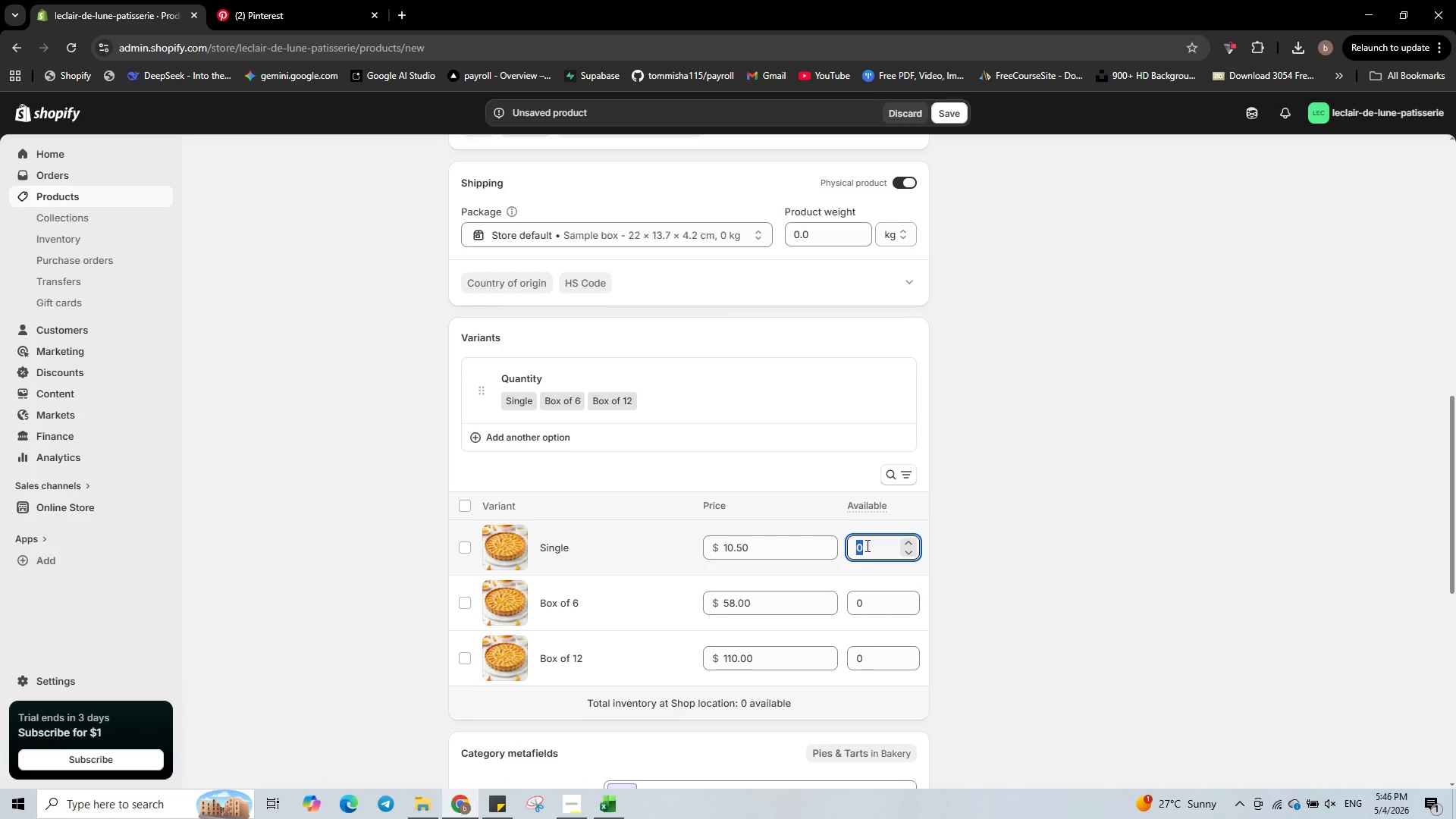 
key(Numpad1)
 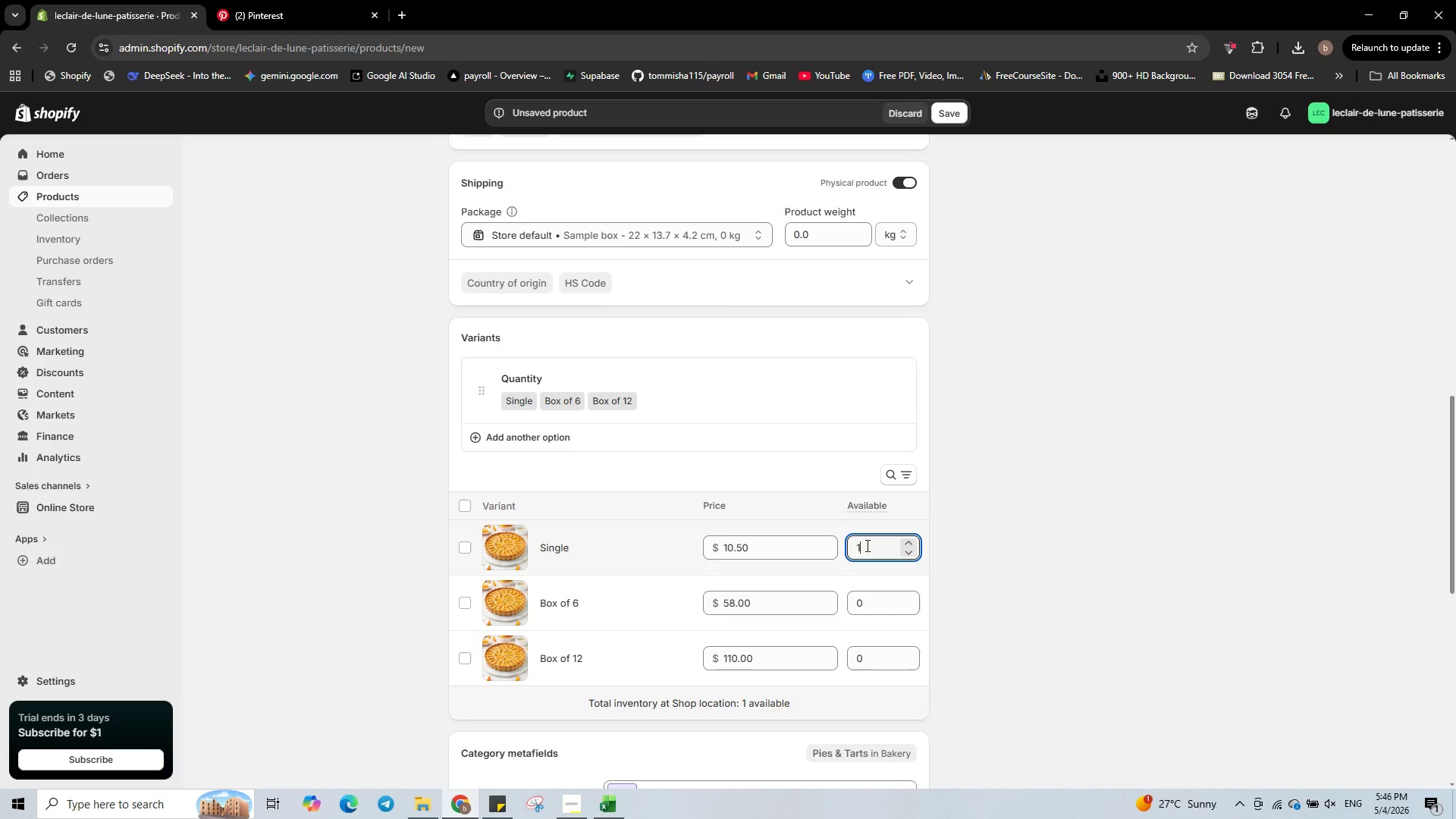 
key(Numpad0)
 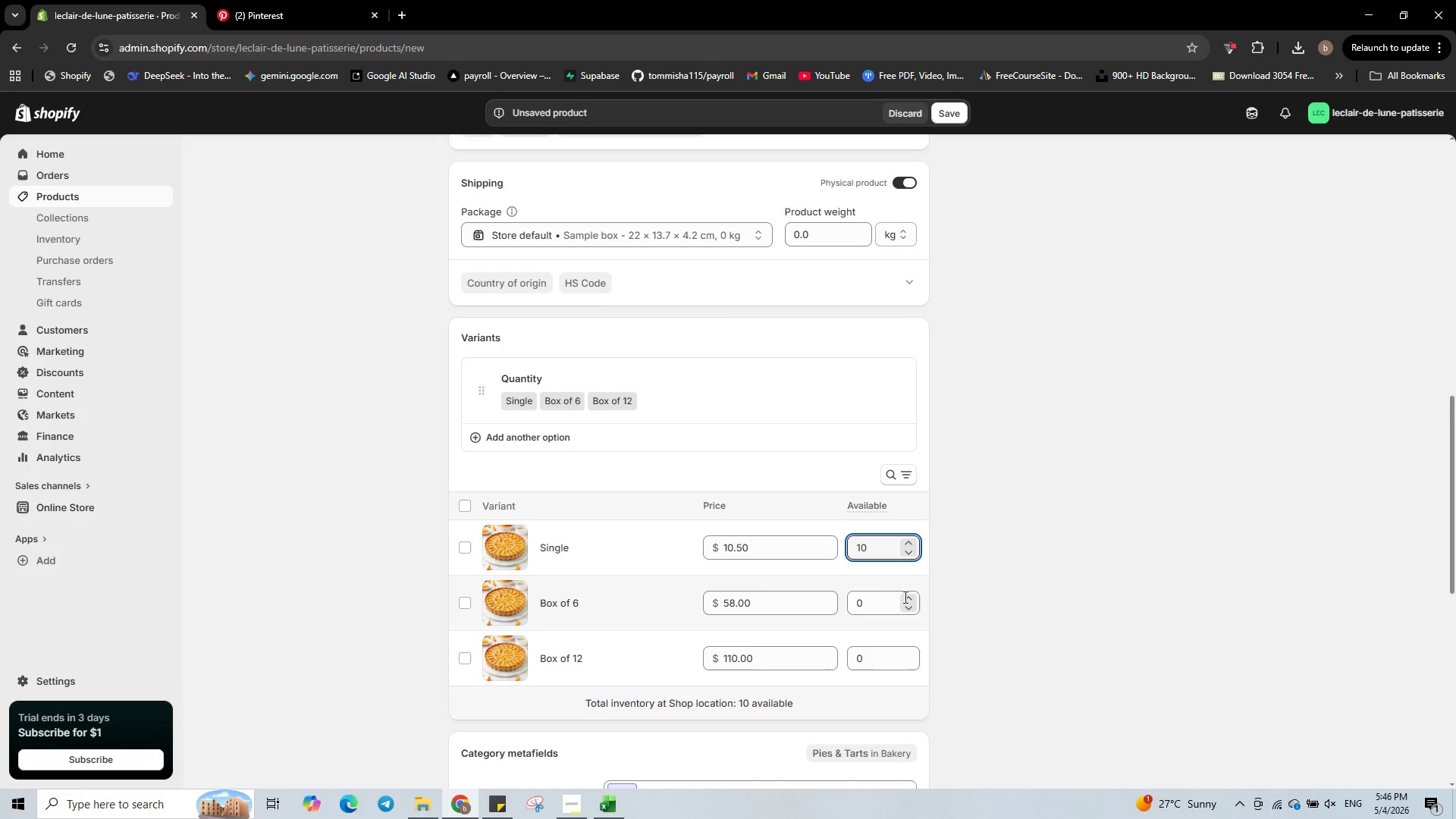 
left_click([895, 599])
 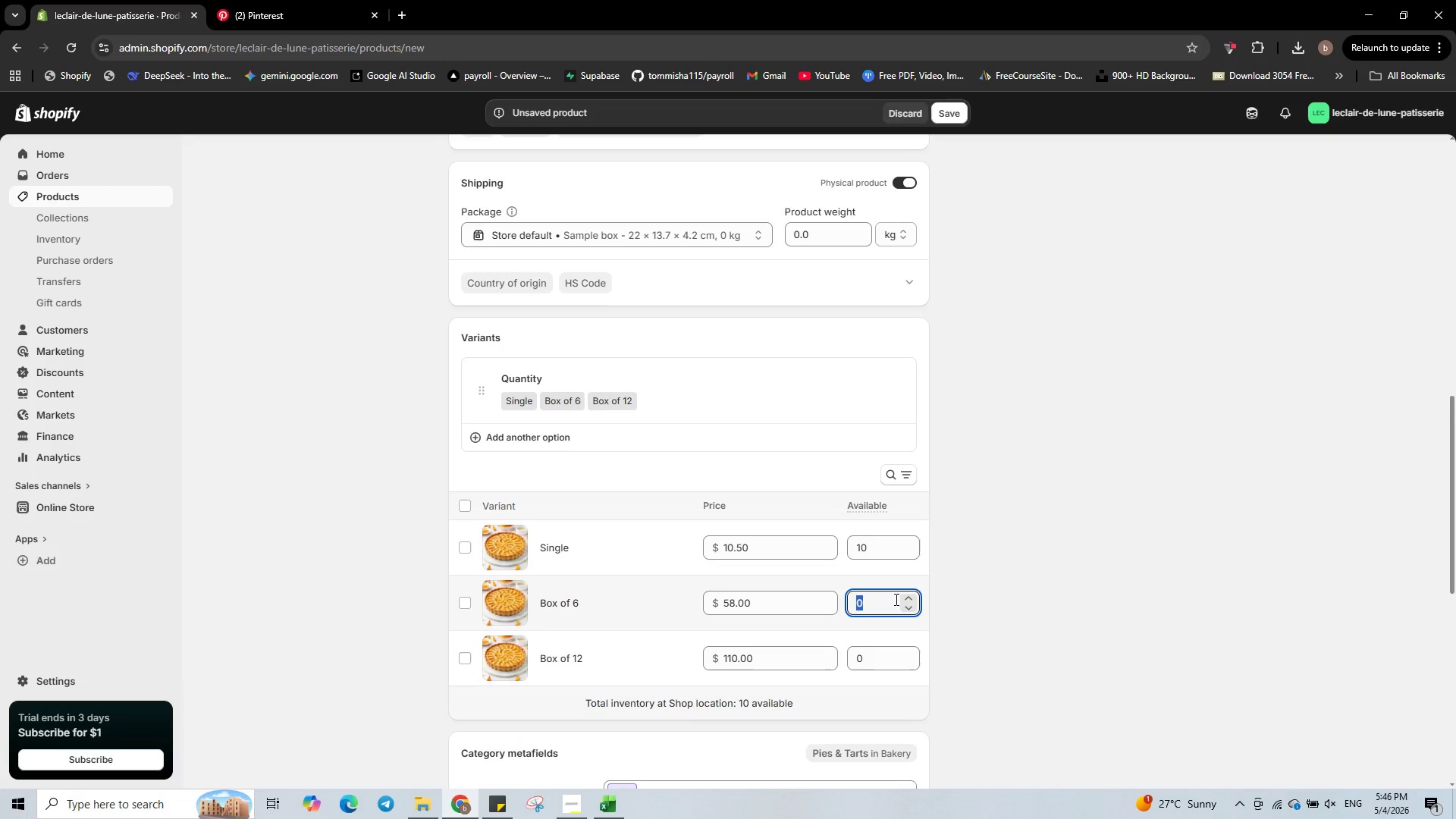 
key(Numpad5)
 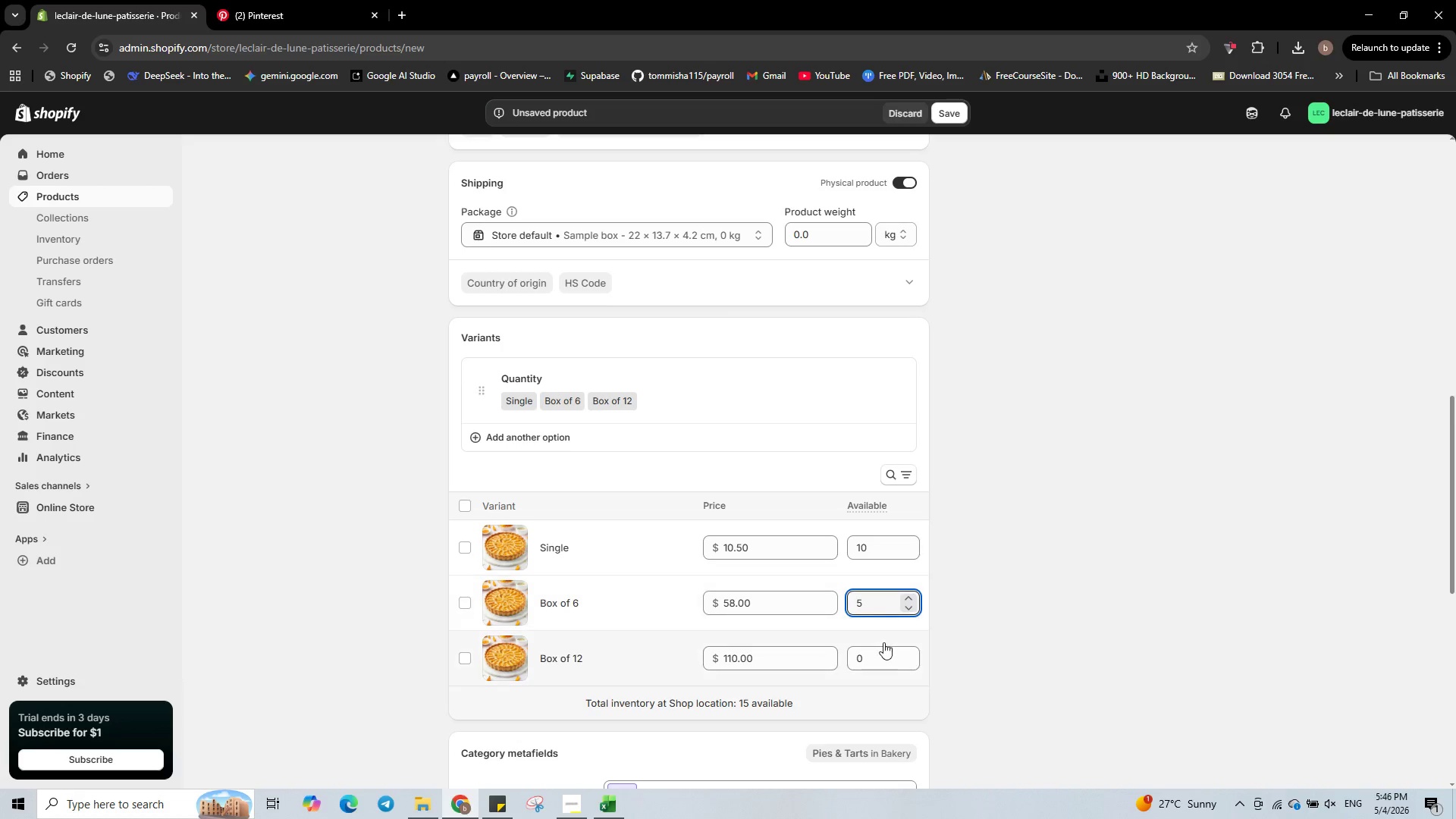 
left_click([883, 654])
 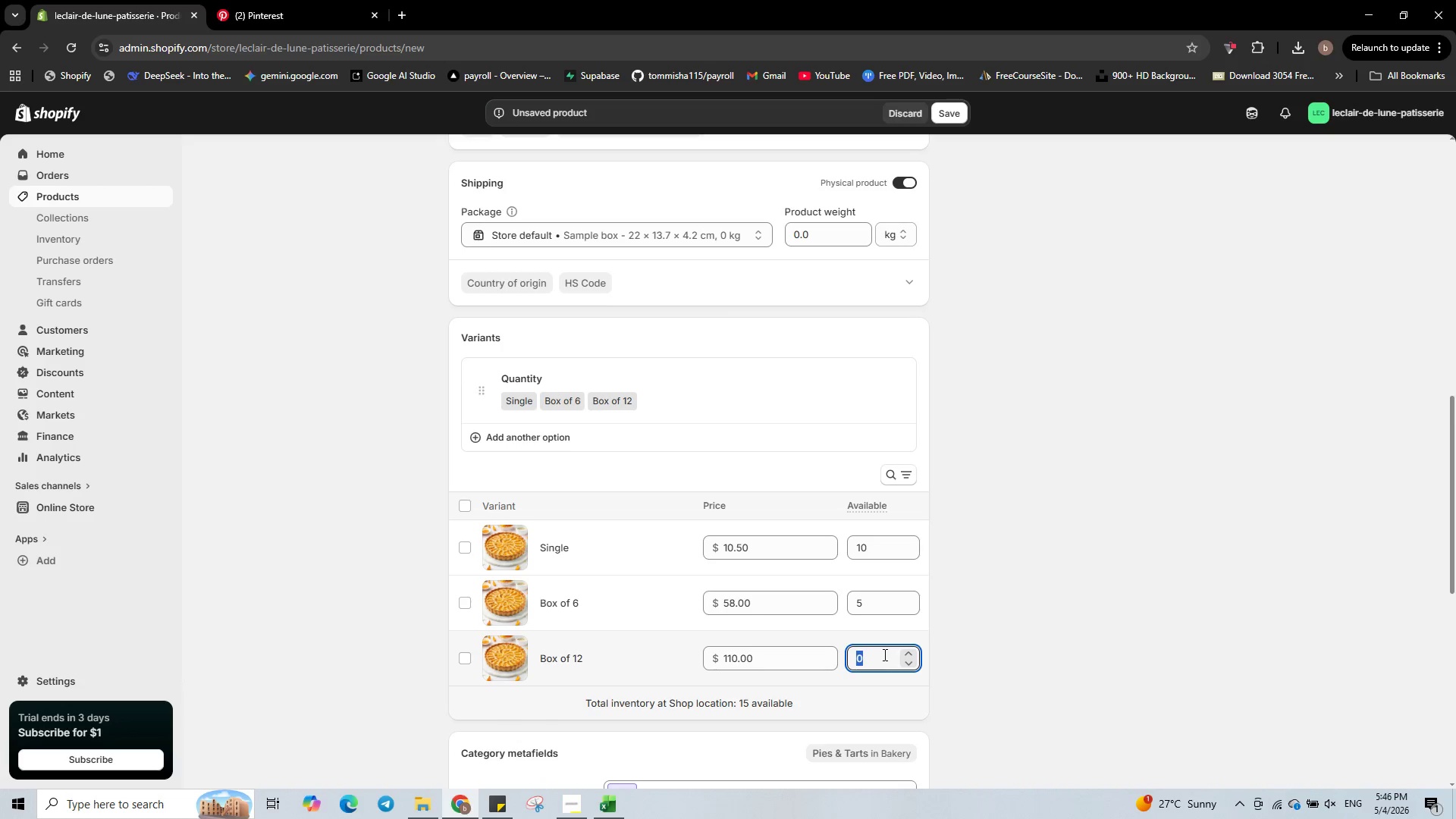 
key(Numpad2)
 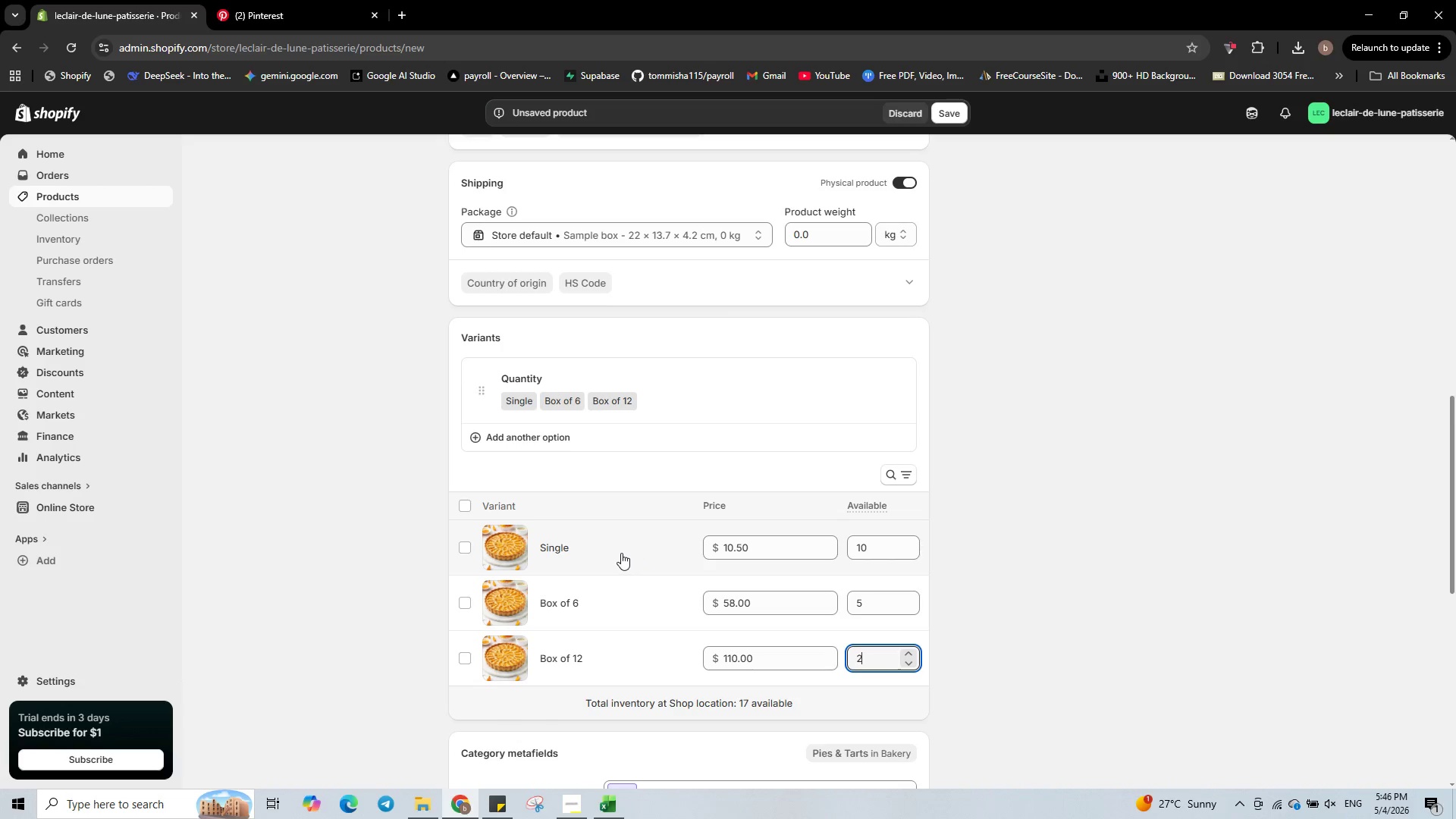 
left_click([620, 554])
 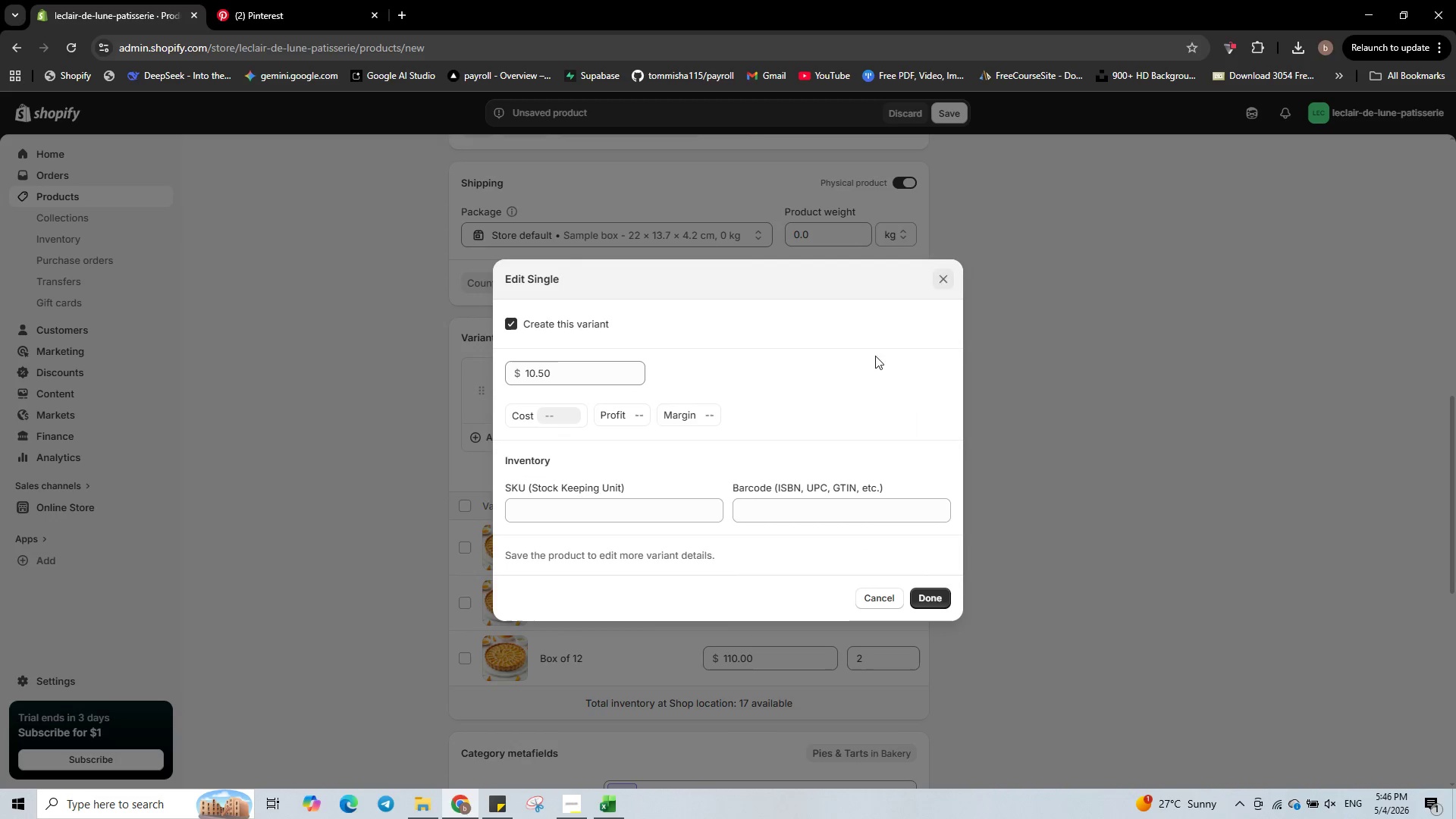 
left_click([620, 504])
 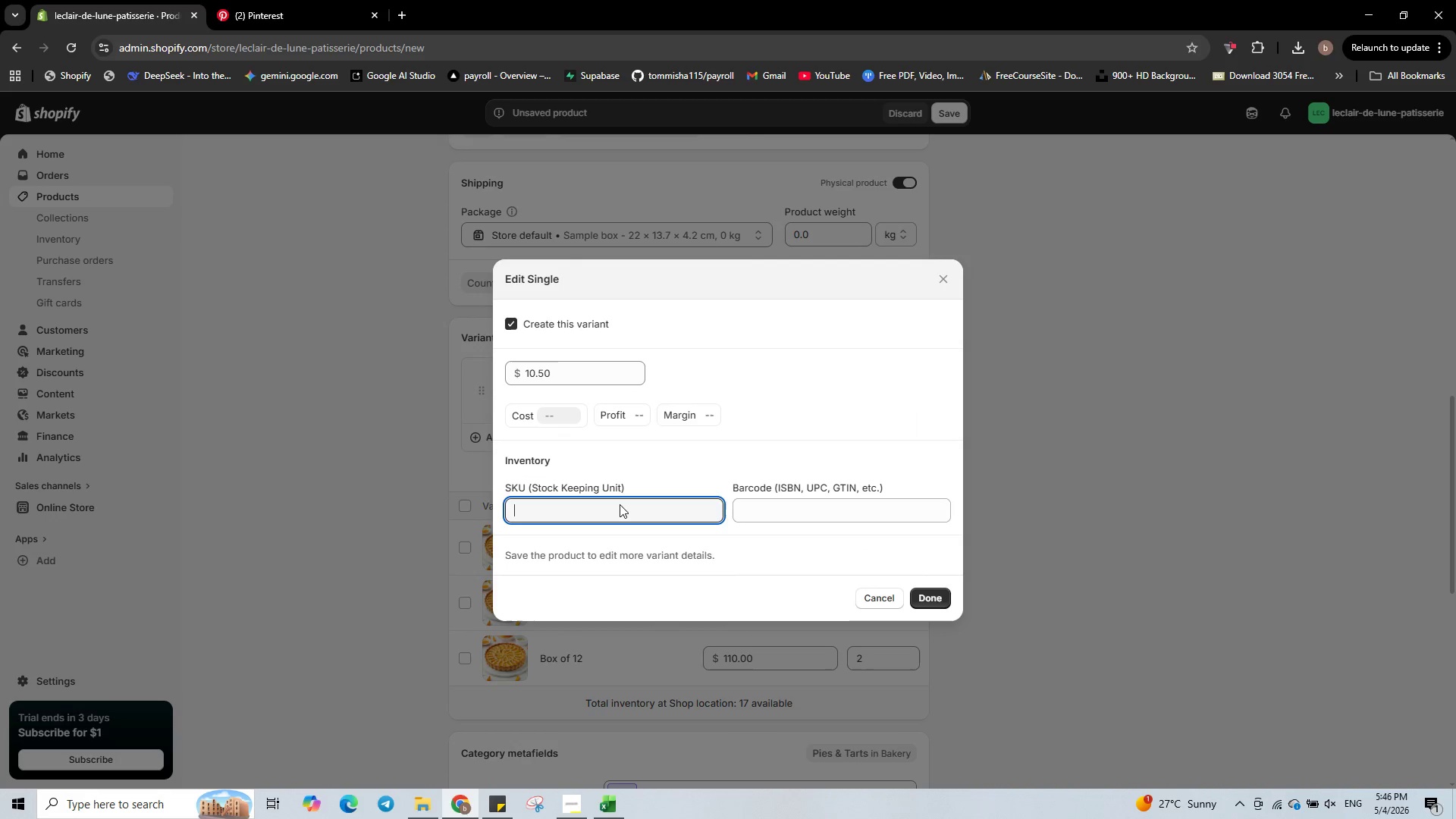 
type(EDL-00014)
 